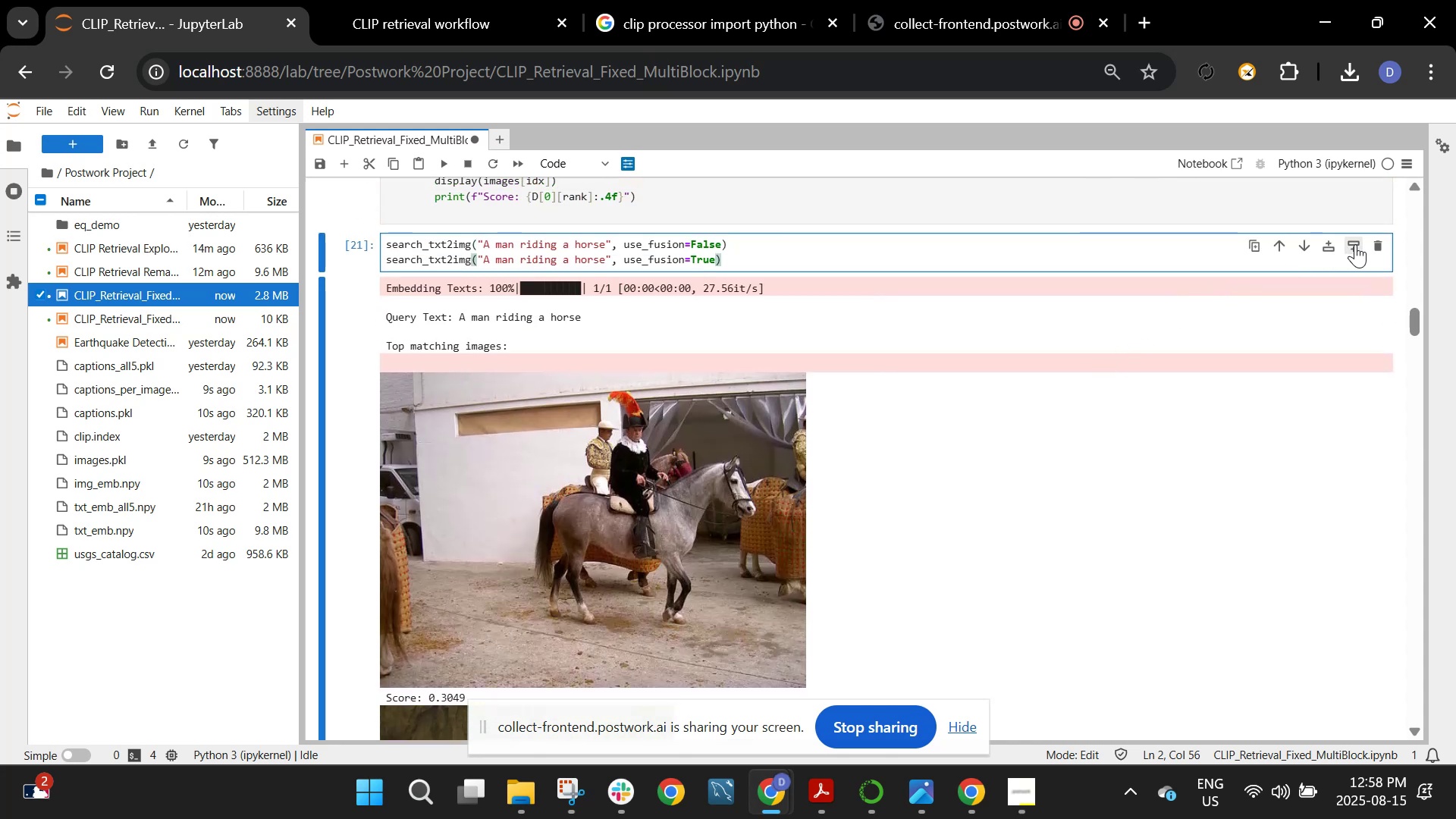 
left_click([1376, 243])
 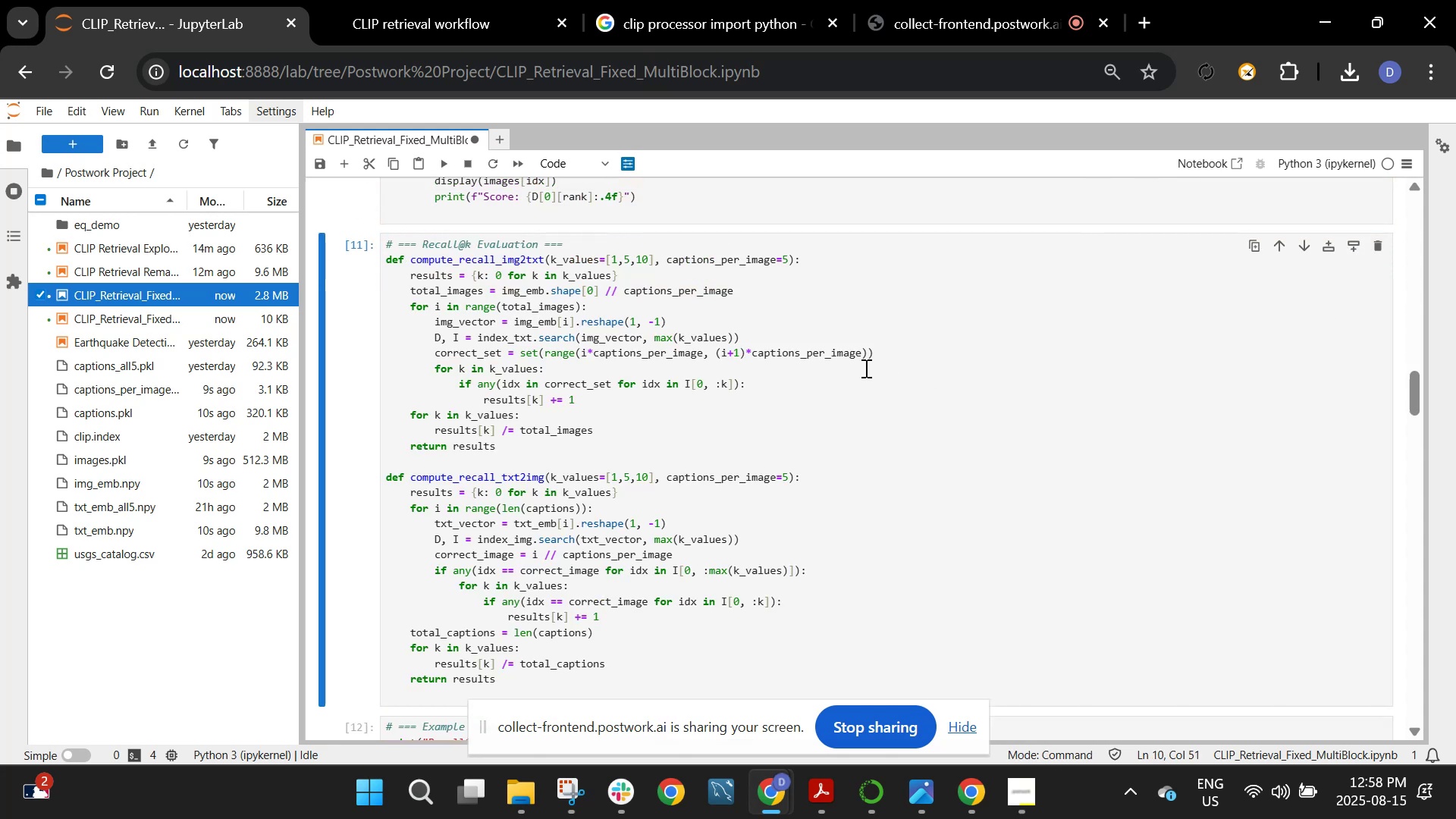 
left_click([864, 368])
 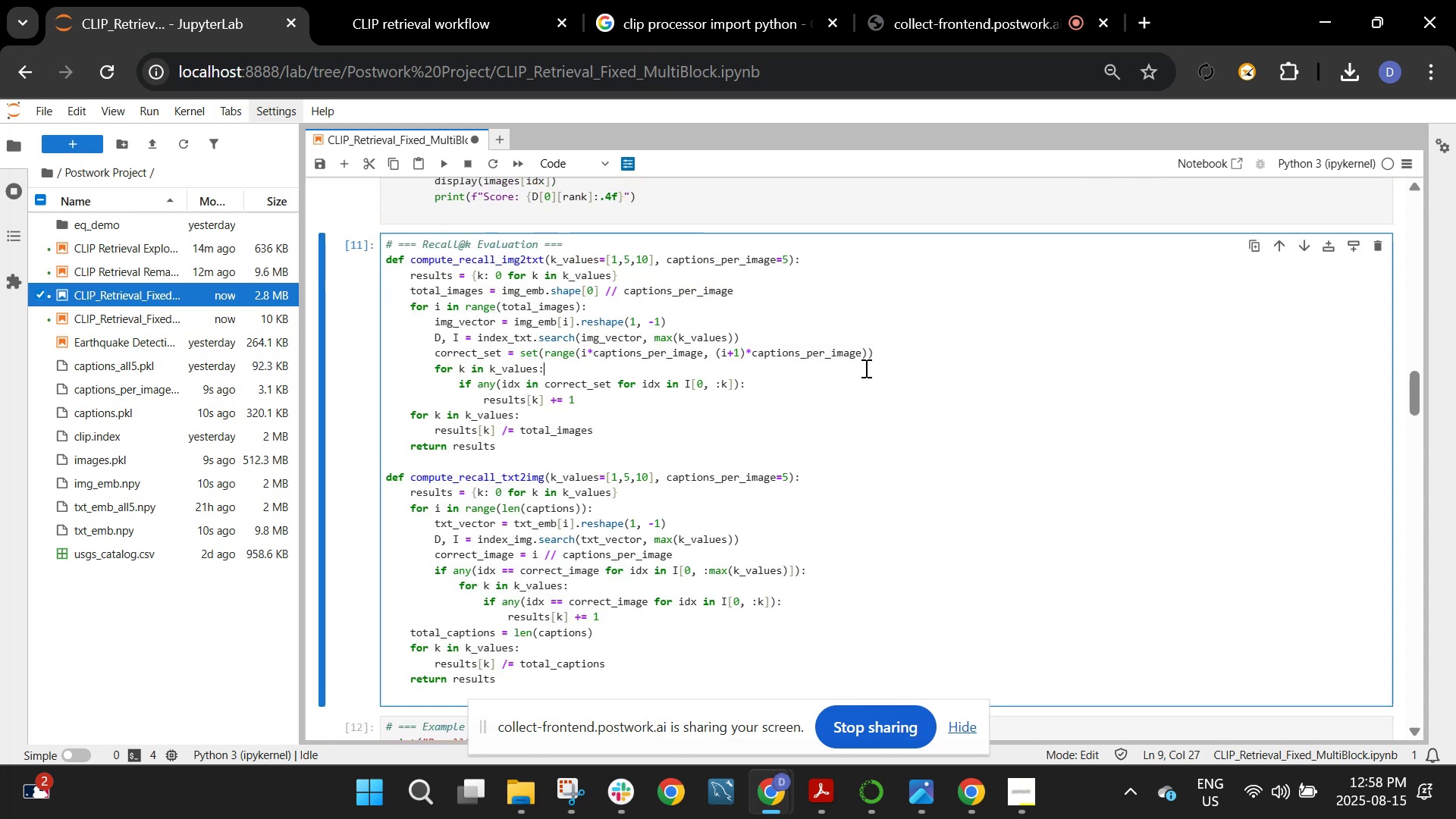 
scroll: coordinate [864, 368], scroll_direction: down, amount: 38.0
 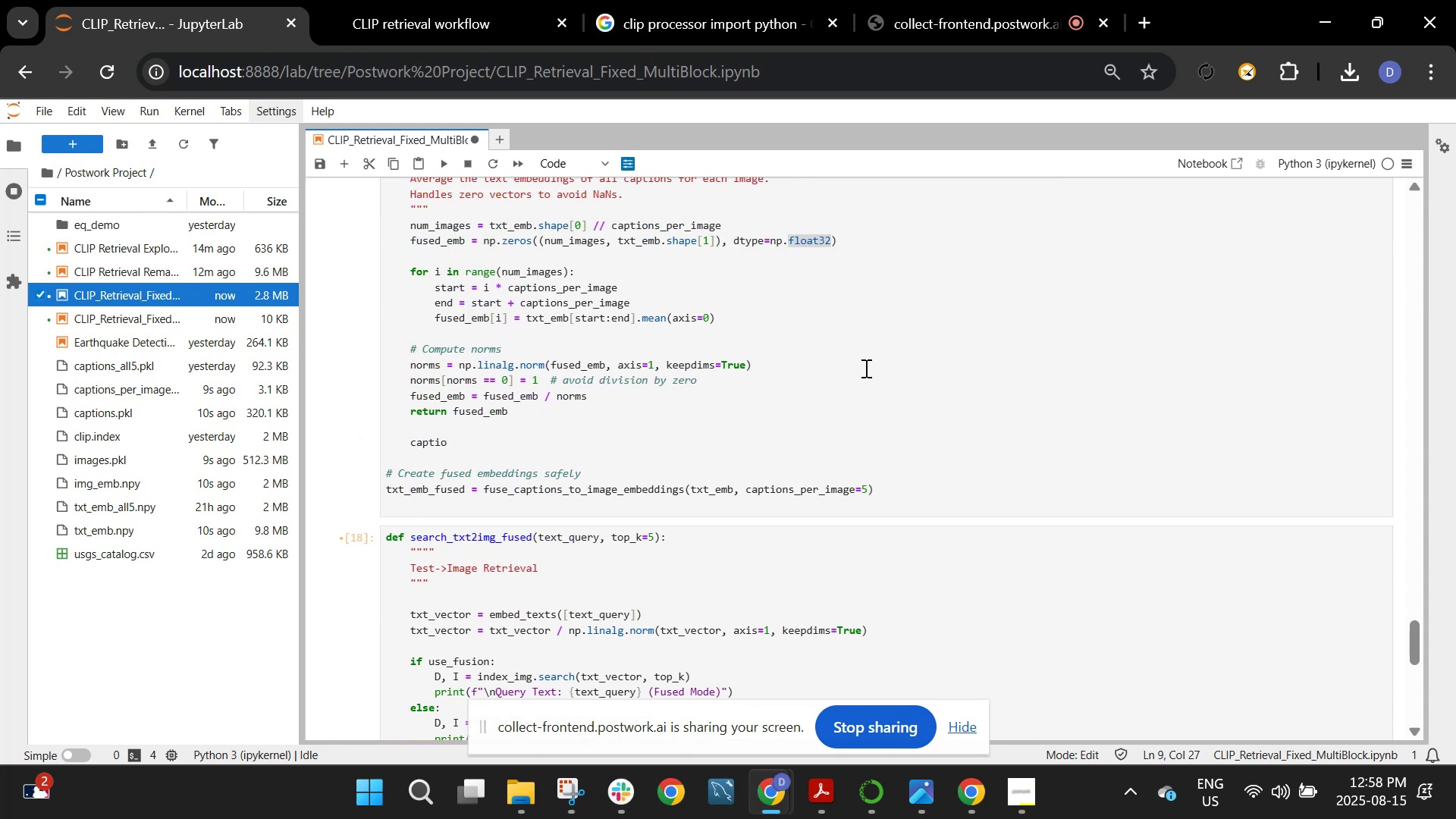 
scroll: coordinate [864, 368], scroll_direction: up, amount: 1.0
 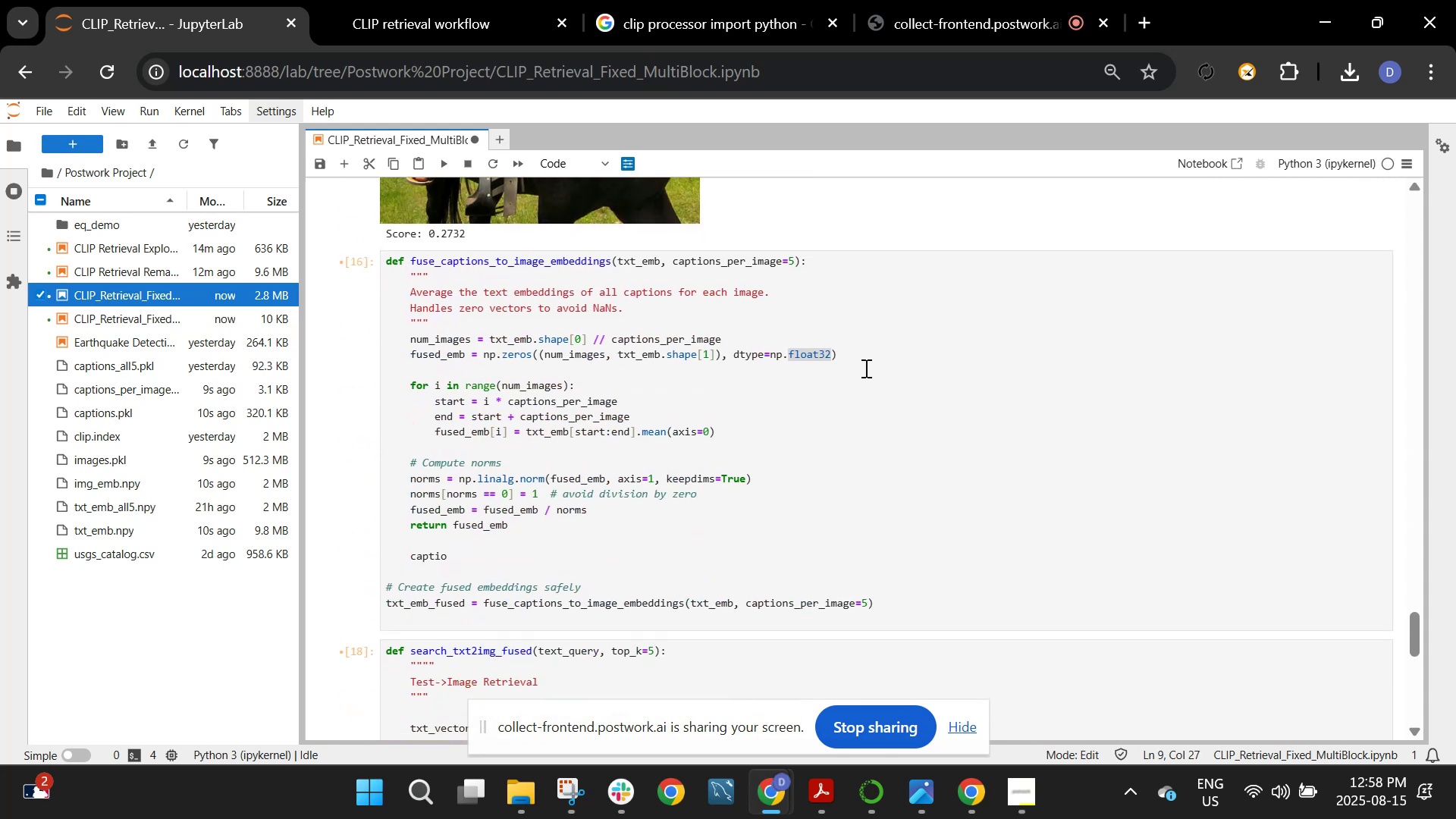 
left_click([864, 368])
 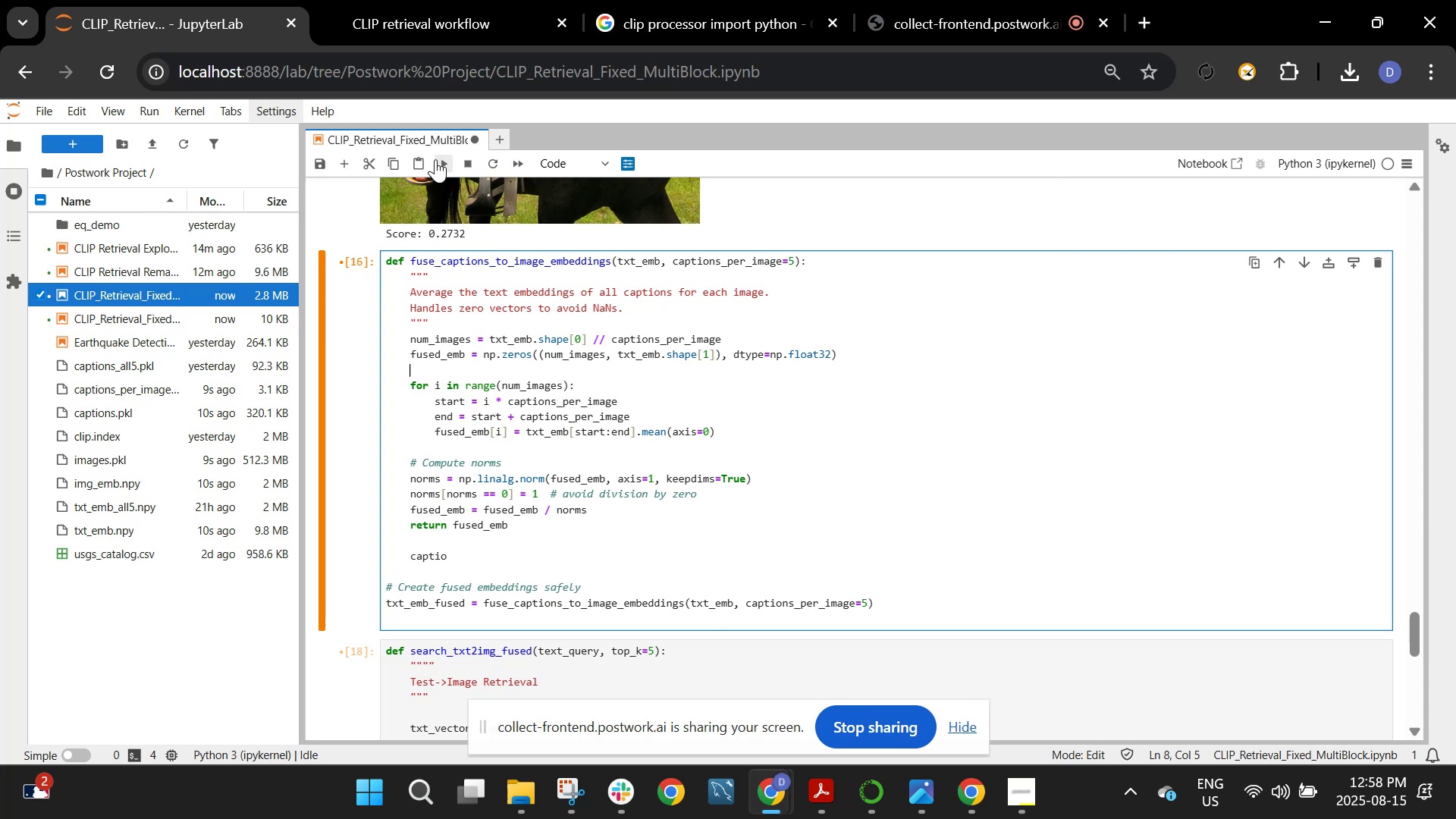 
left_click([441, 159])
 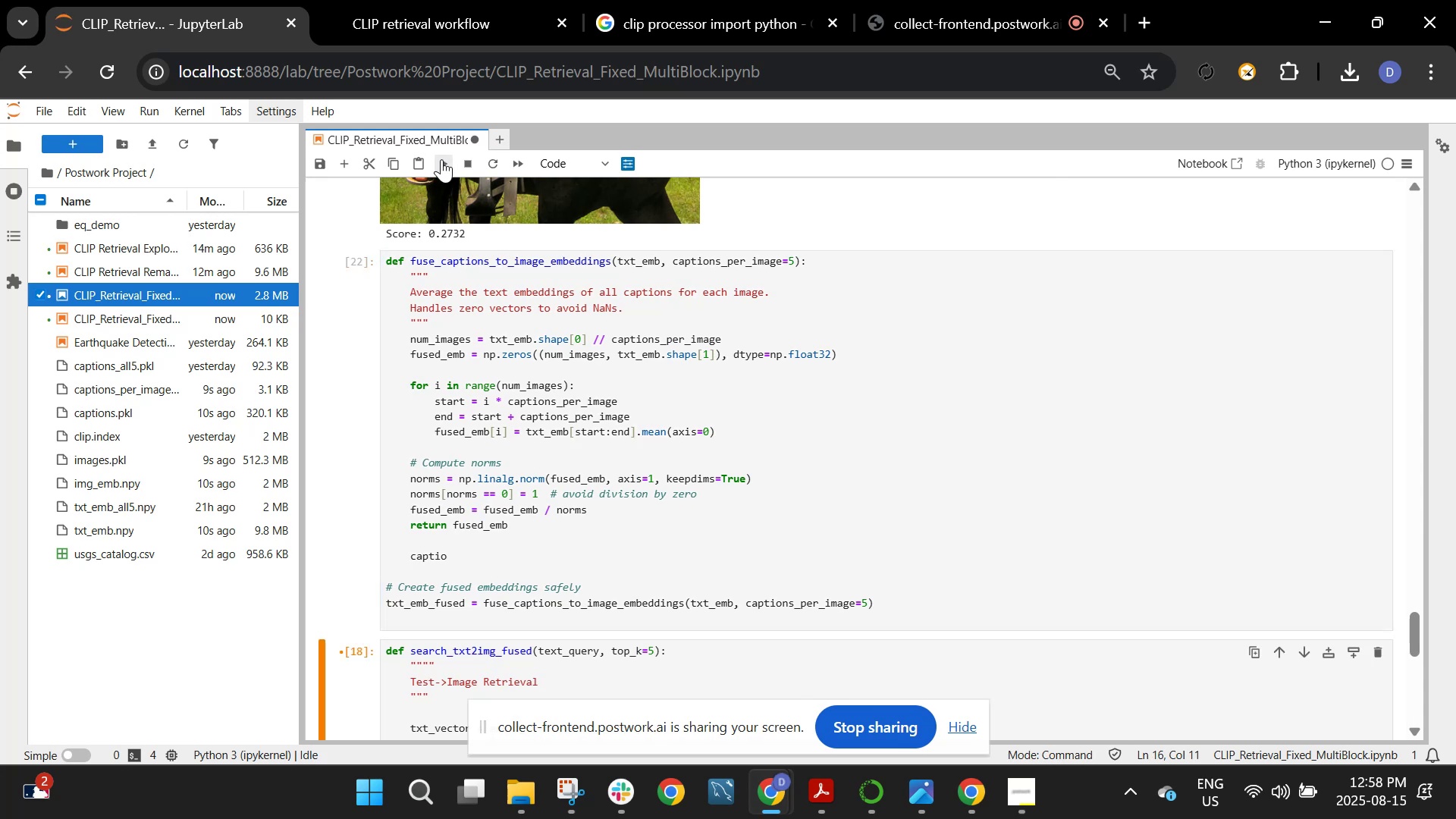 
left_click([441, 159])
 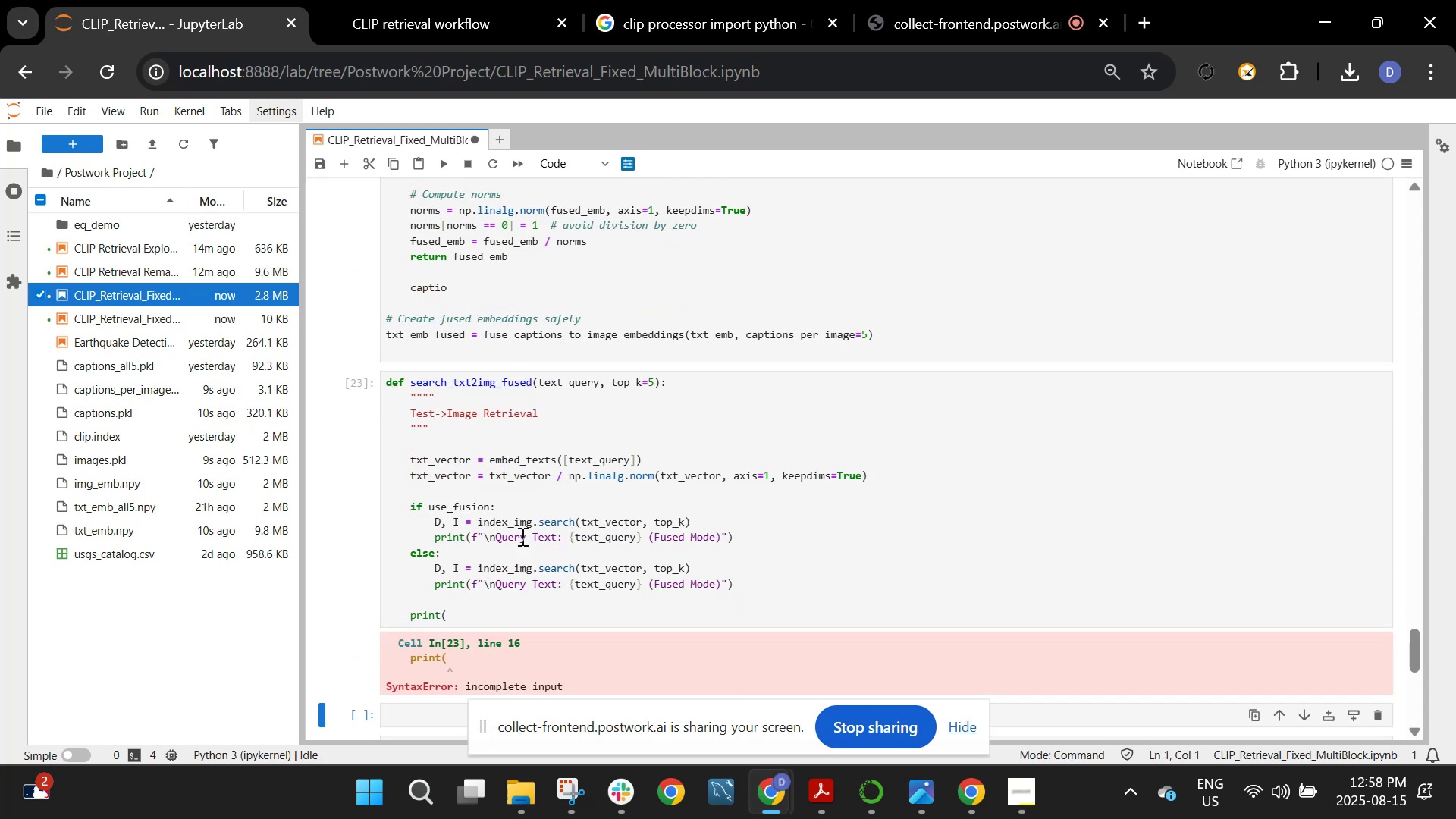 
left_click([519, 597])
 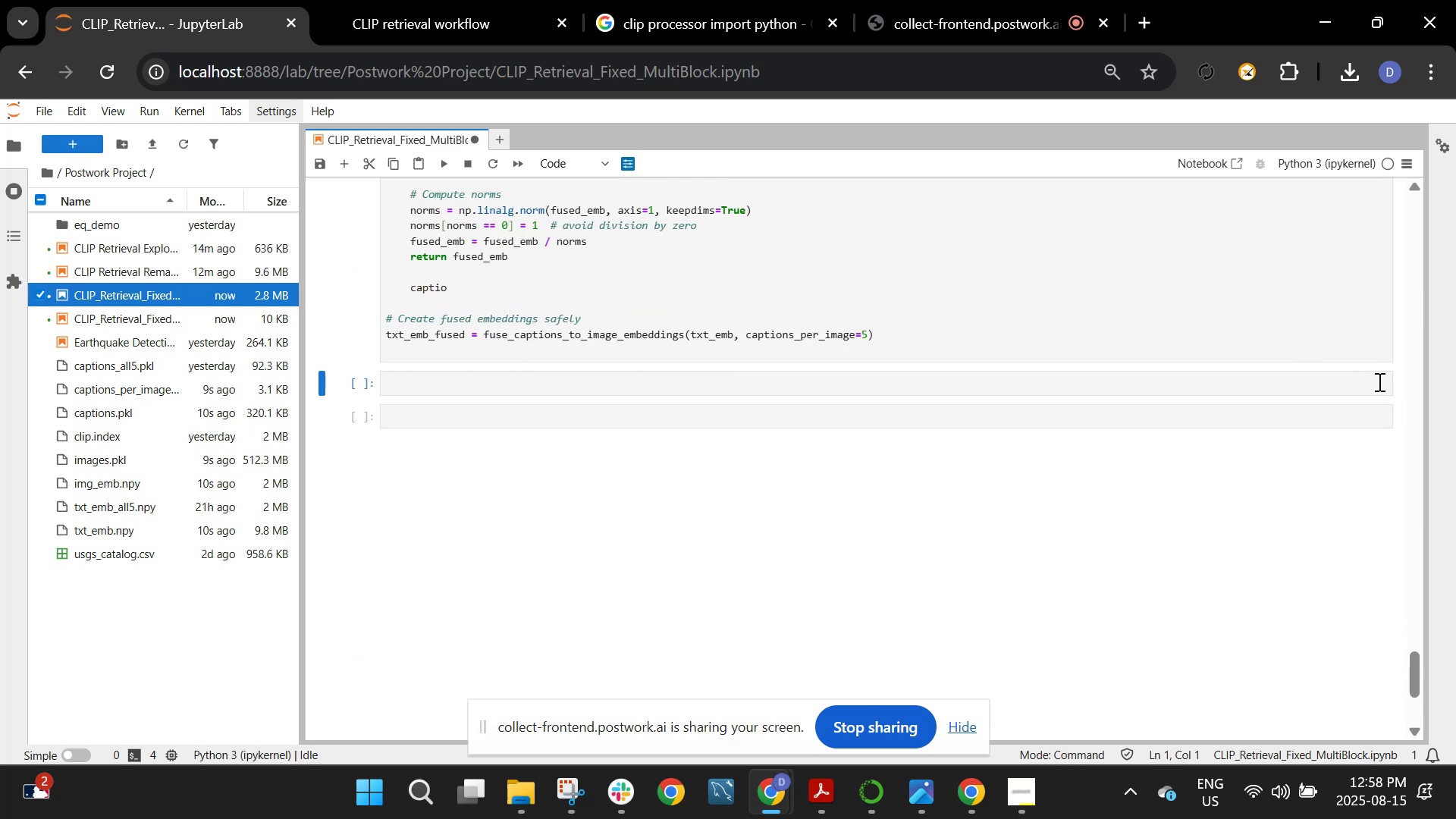 
left_click([1028, 288])
 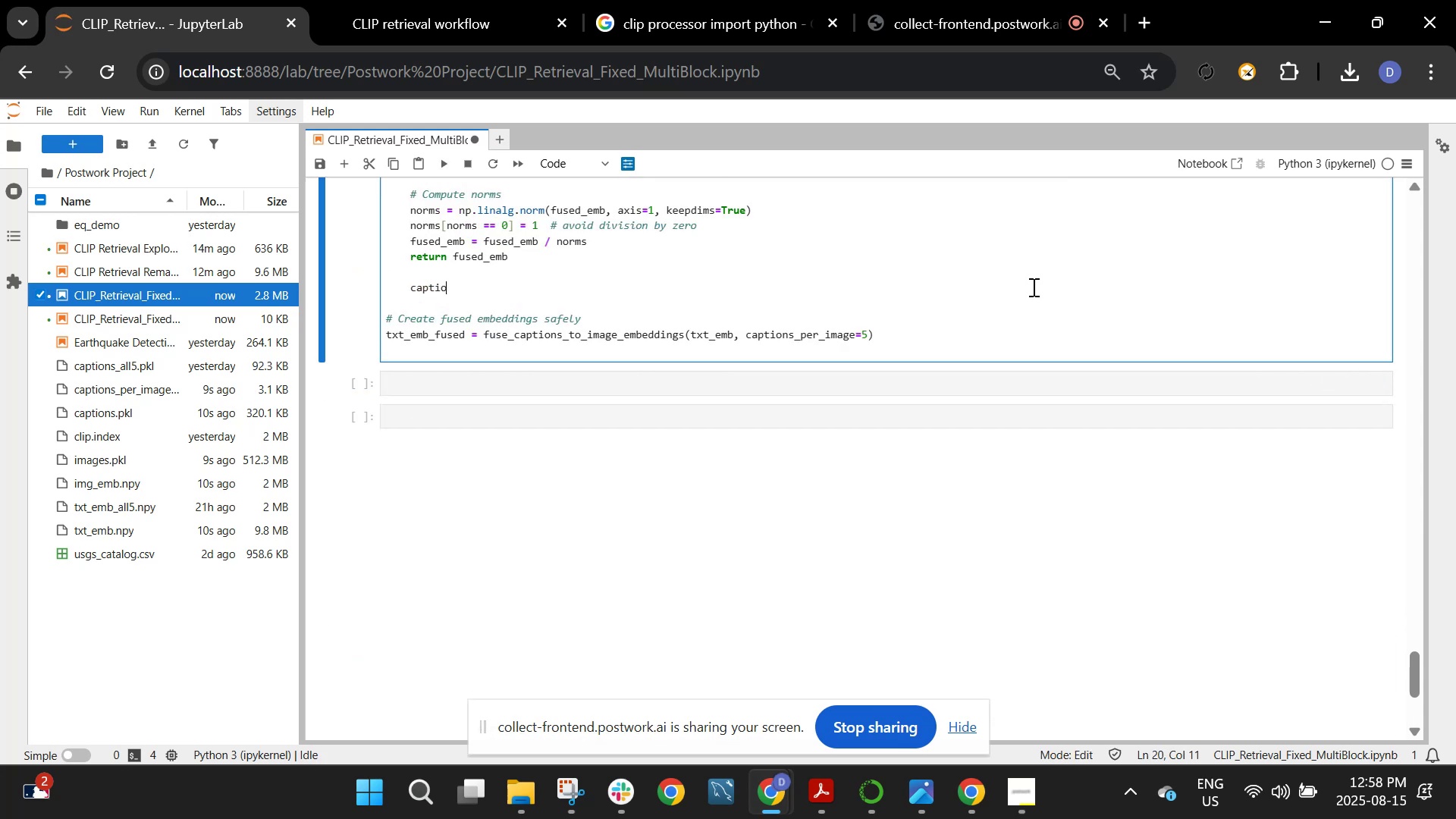 
scroll: coordinate [1035, 287], scroll_direction: up, amount: 1.0
 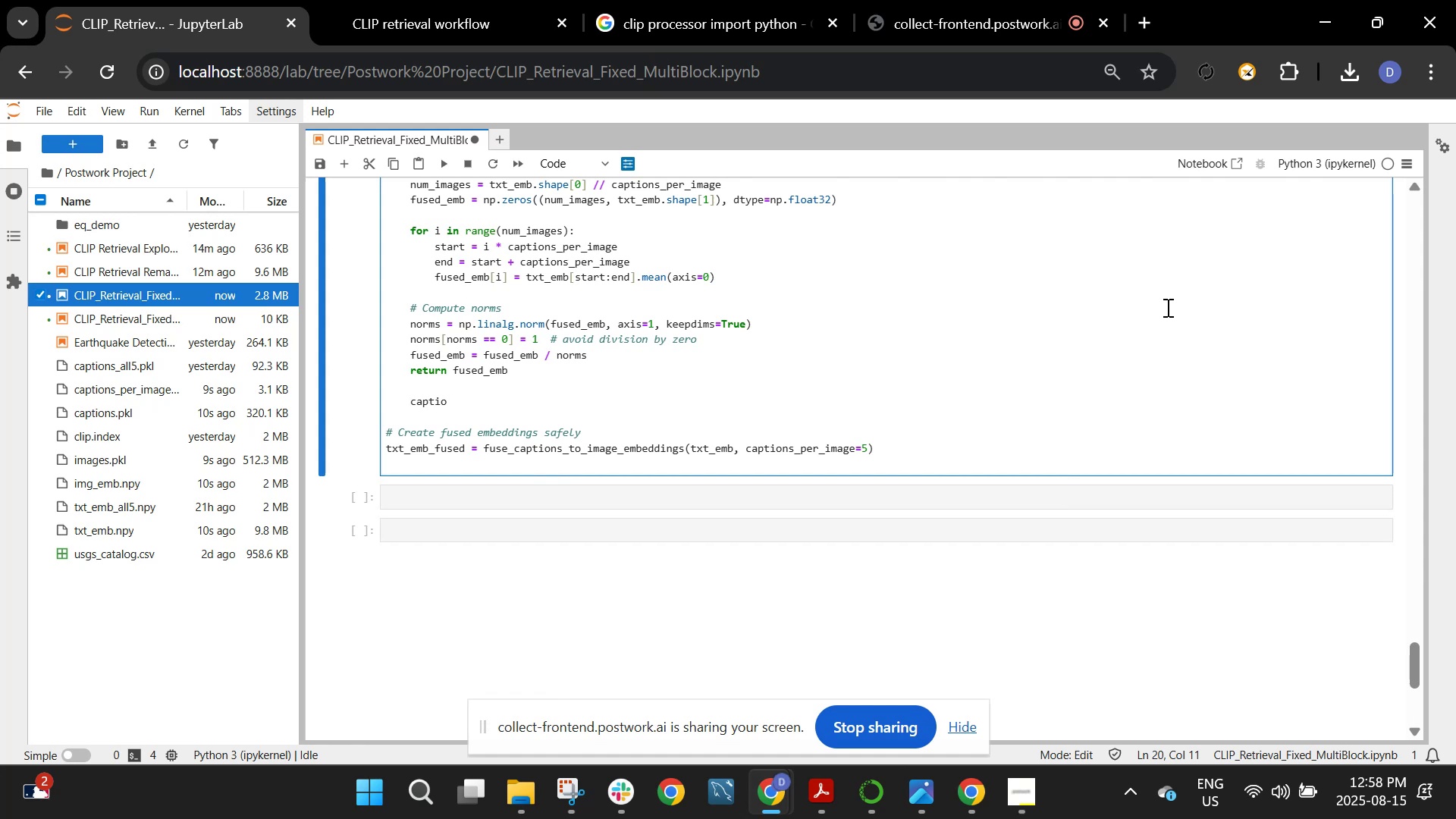 
wait(11.45)
 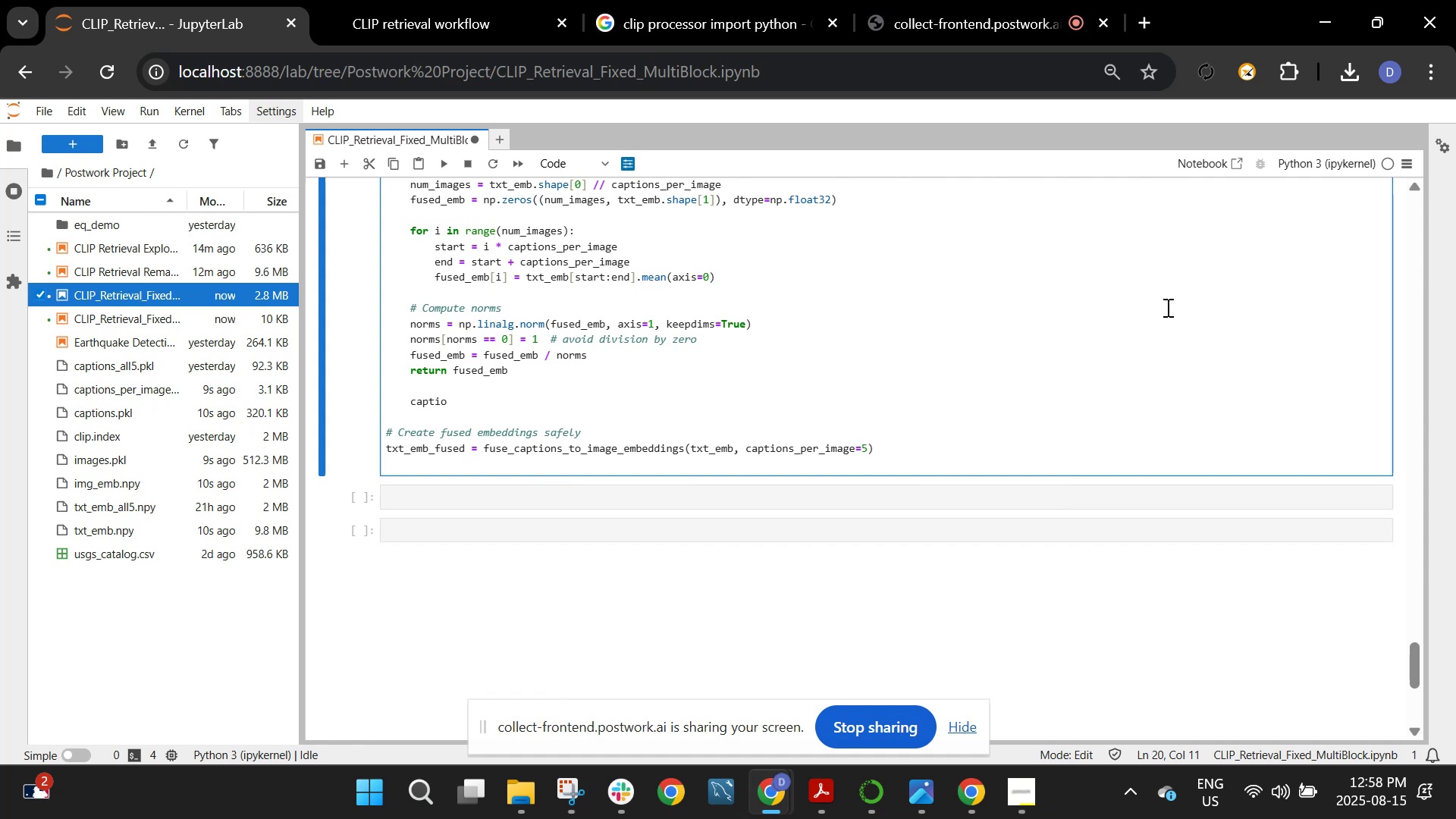 
scroll: coordinate [650, 441], scroll_direction: up, amount: 3.0
 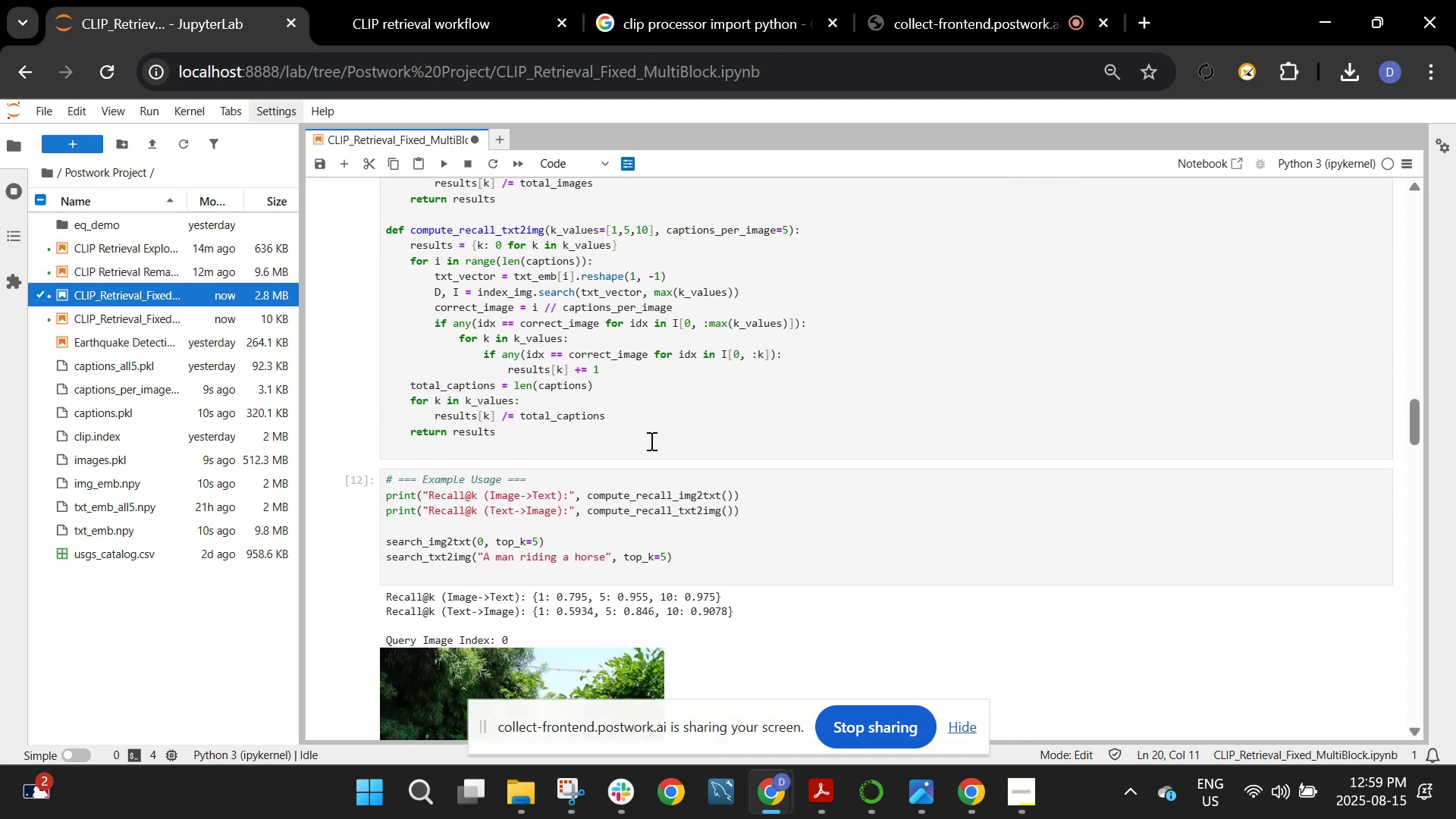 
left_click([650, 441])
 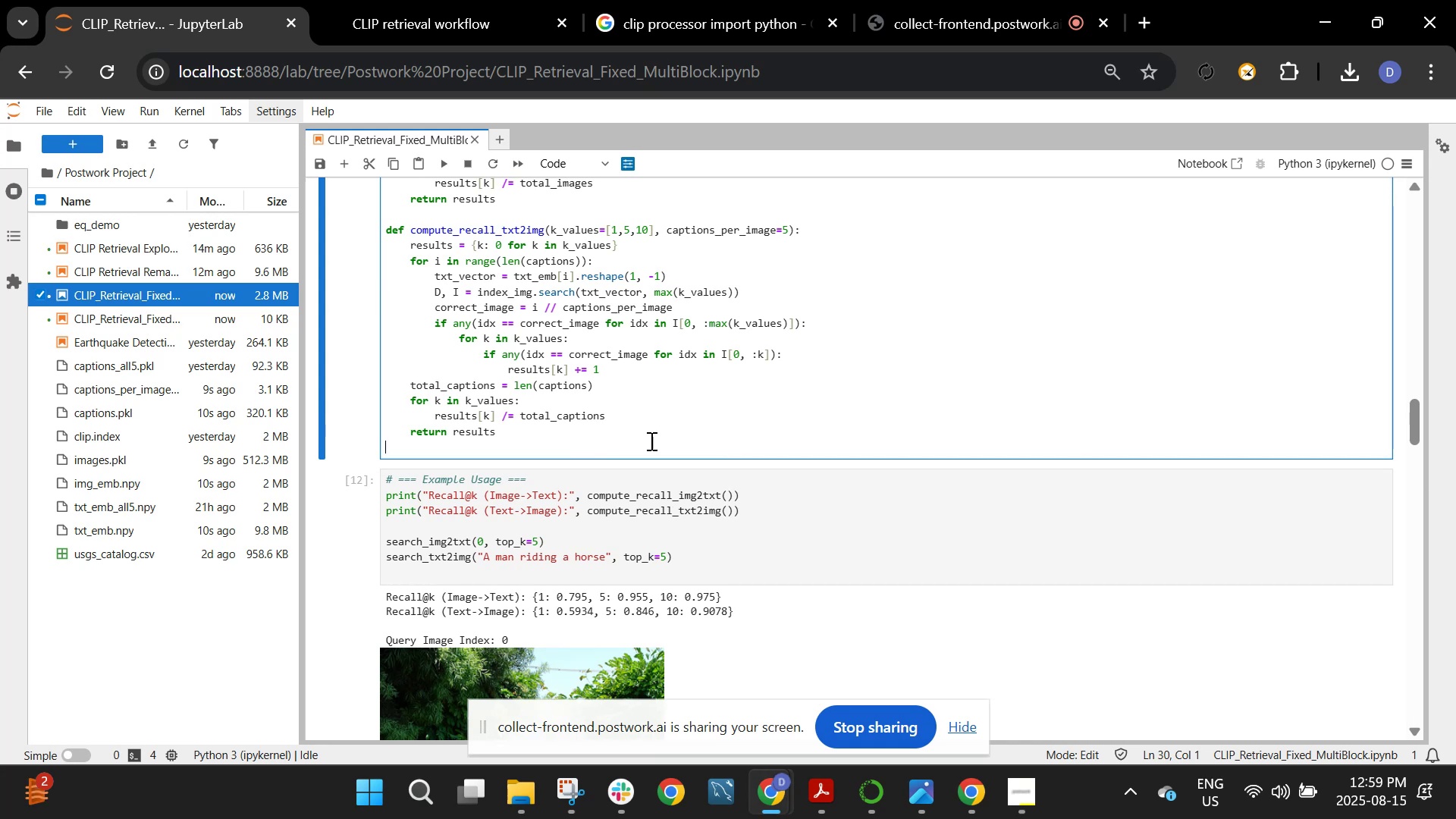 
wait(14.96)
 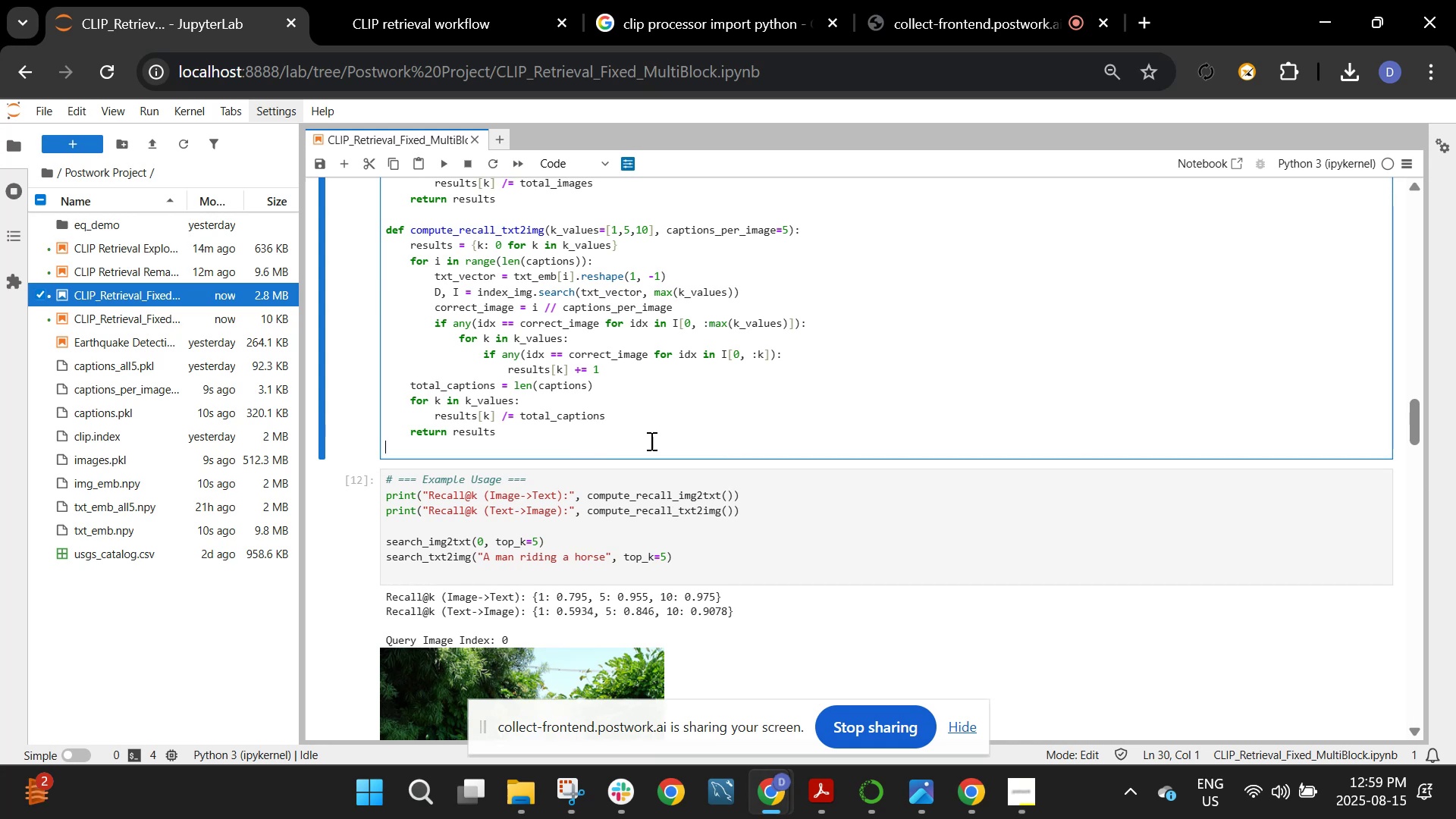 
left_click_drag(start_coordinate=[716, 556], to_coordinate=[382, 548])
 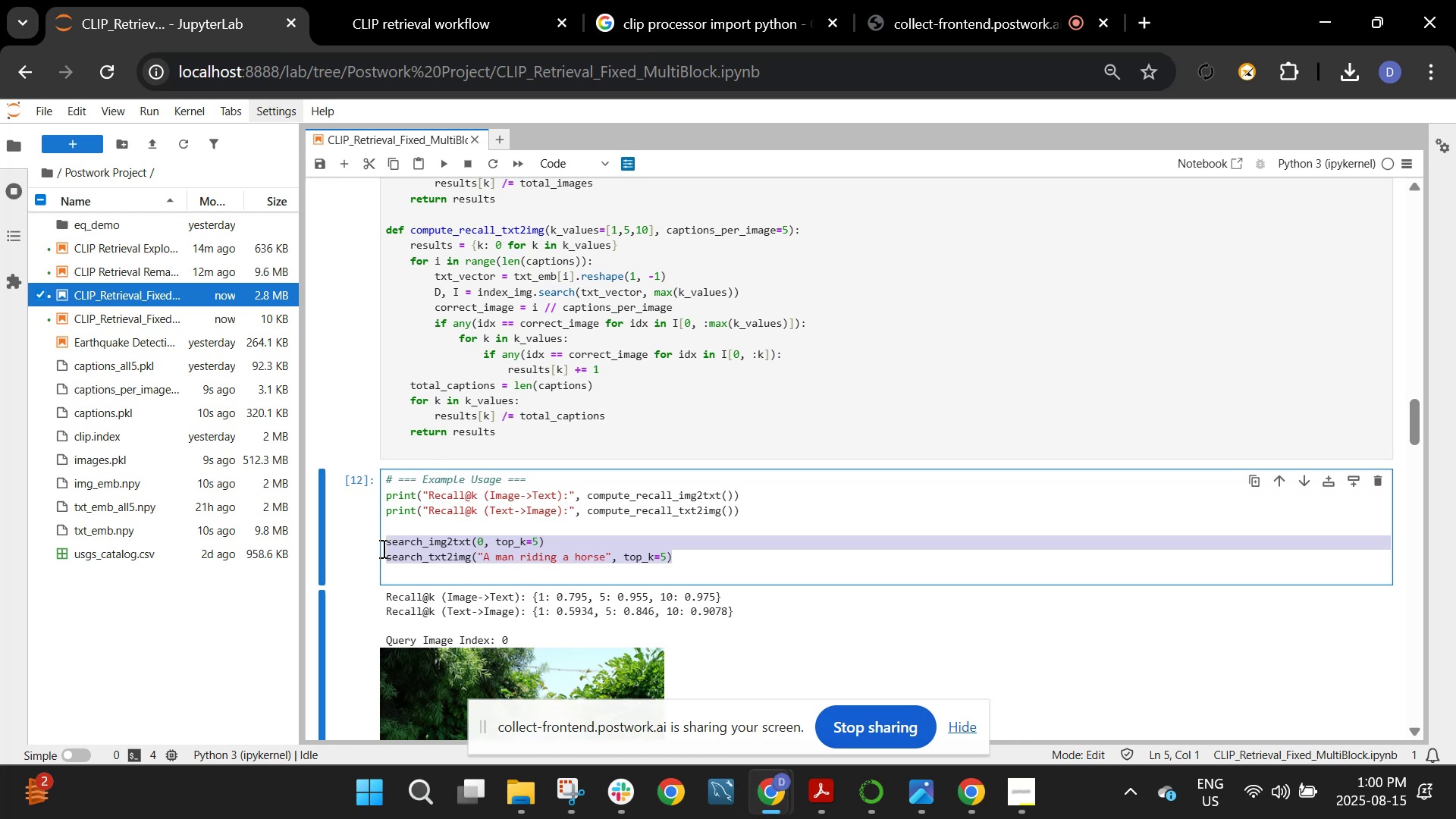 
wait(82.25)
 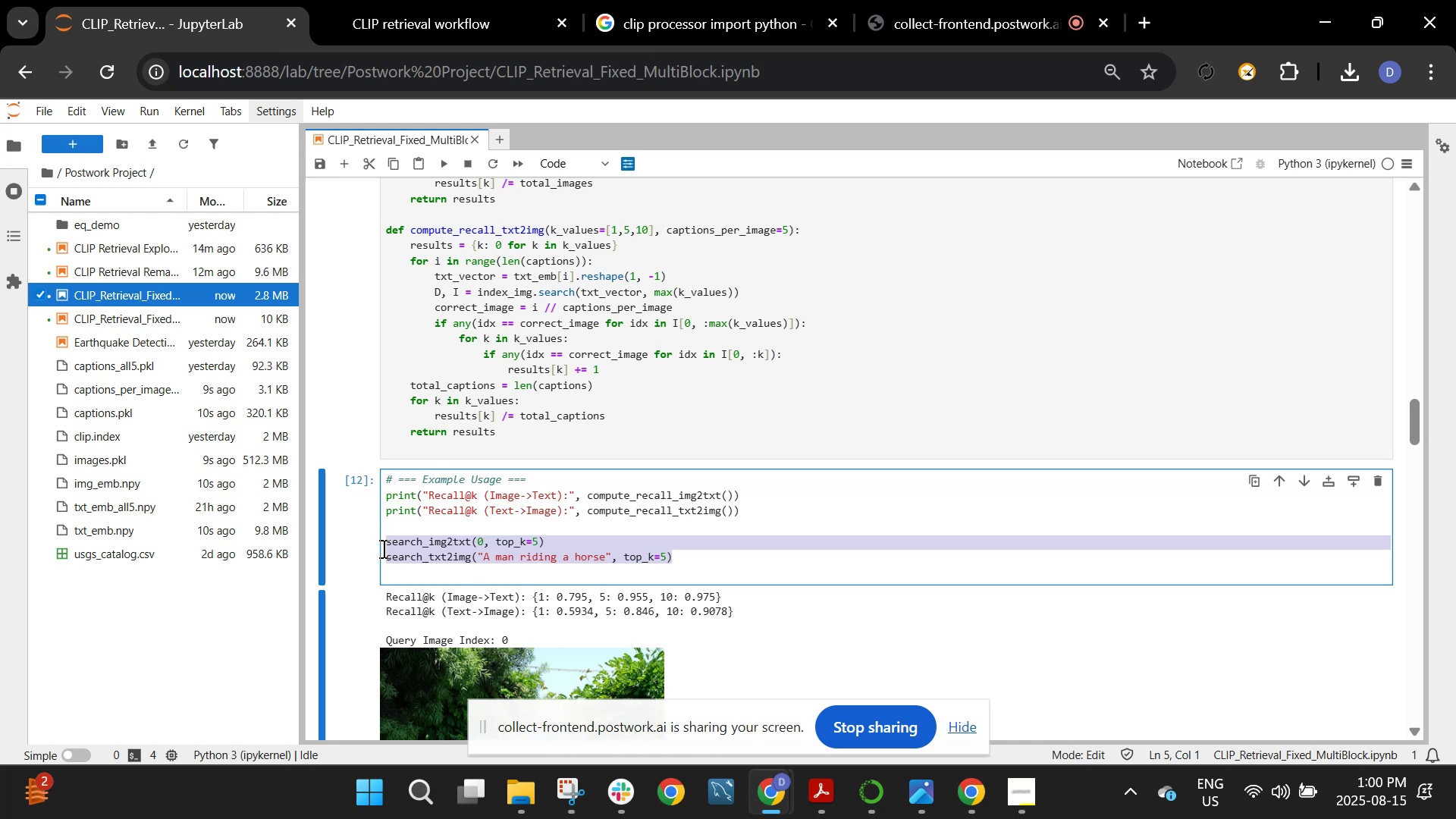 
left_click([495, 557])
 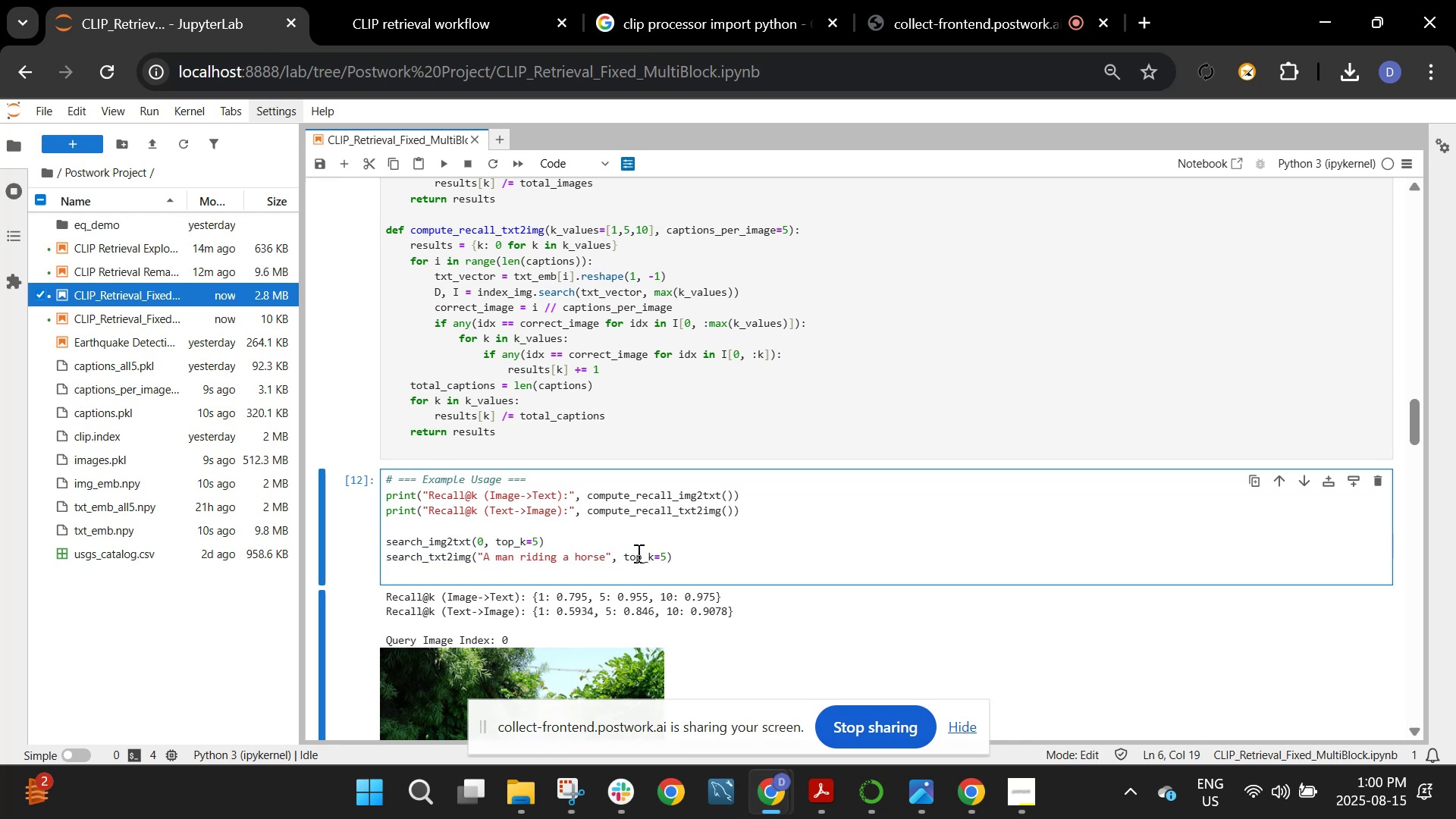 
left_click_drag(start_coordinate=[692, 550], to_coordinate=[354, 563])
 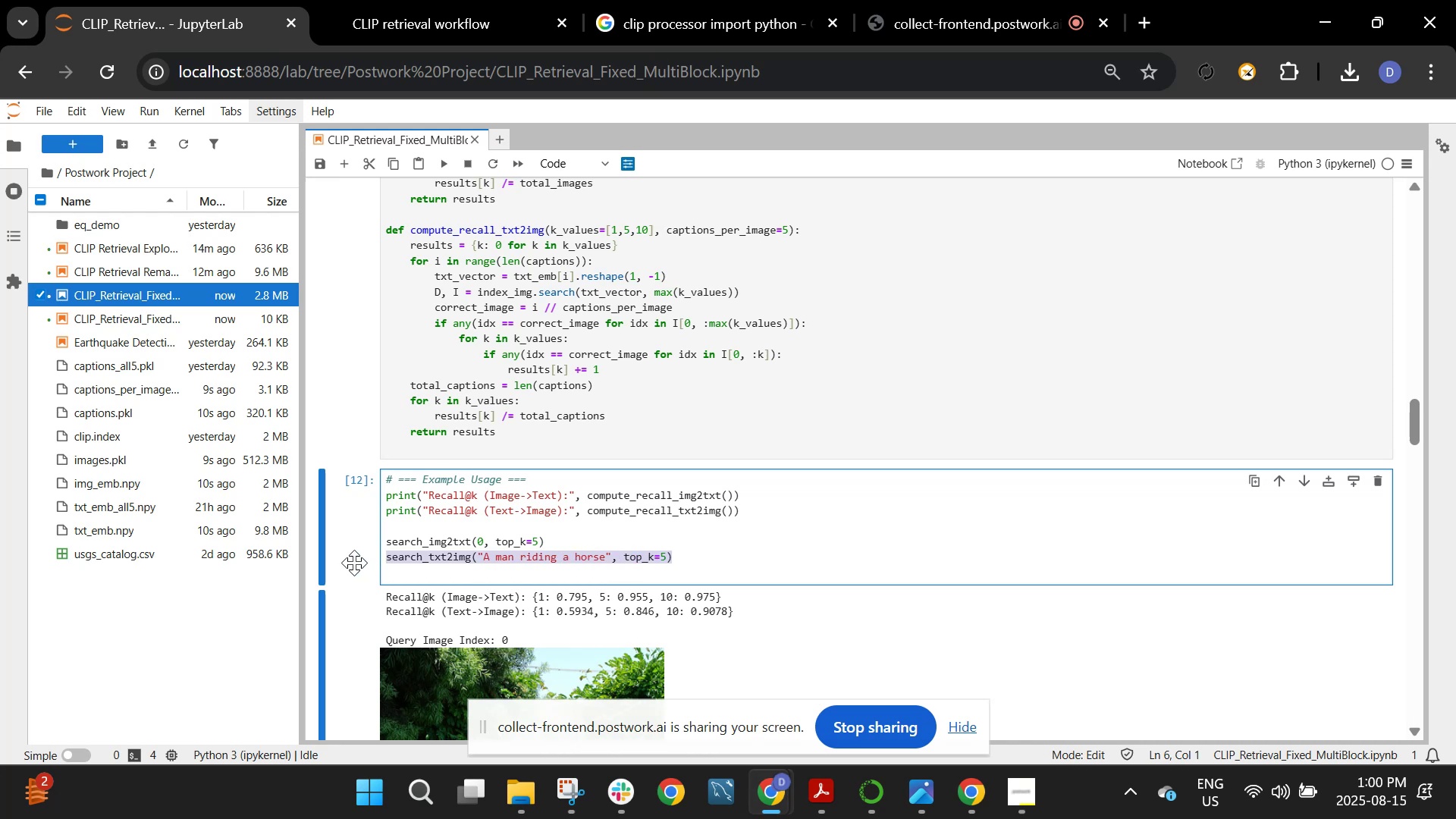 
key(Control+C)
 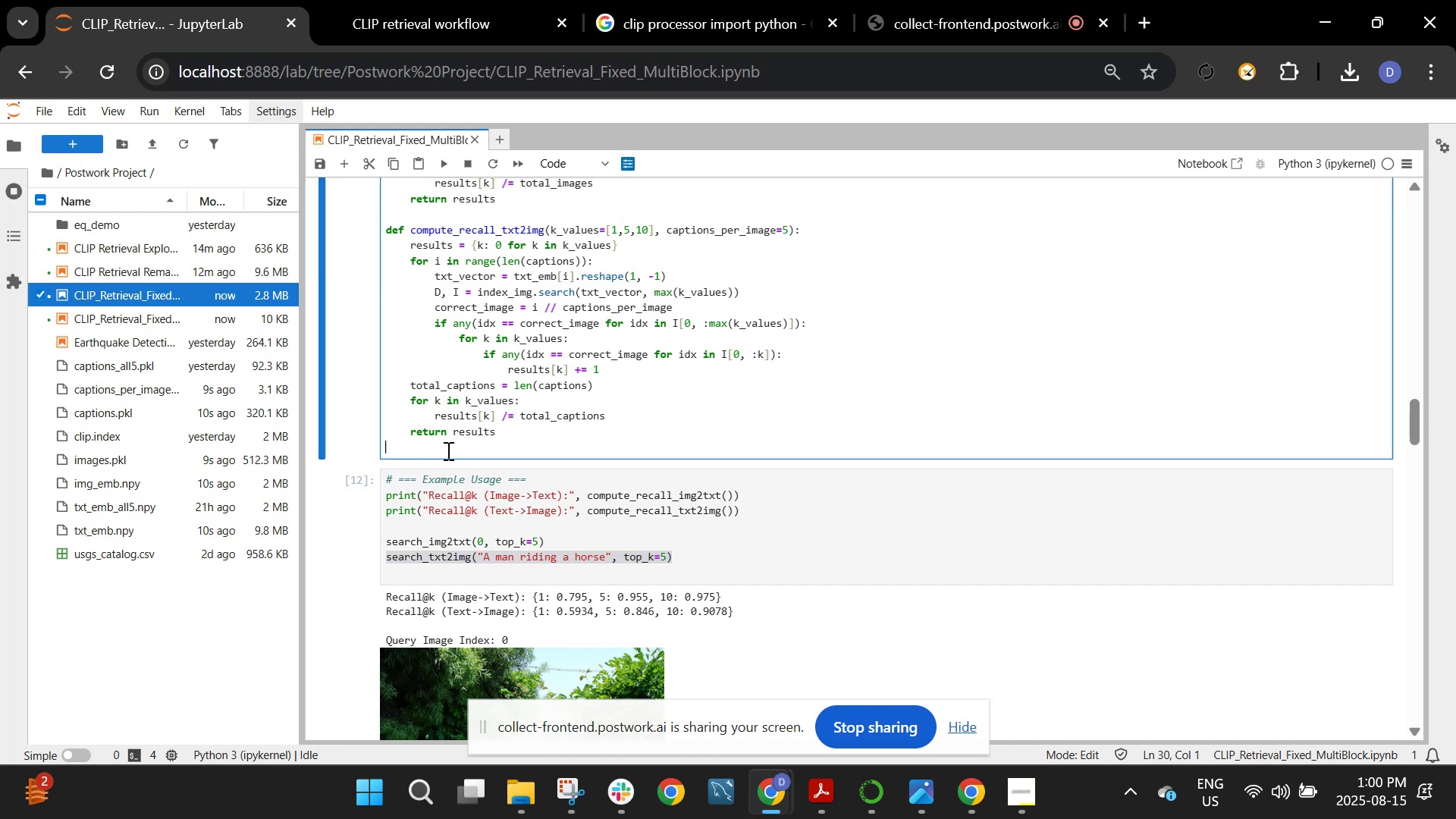 
left_click([447, 450])
 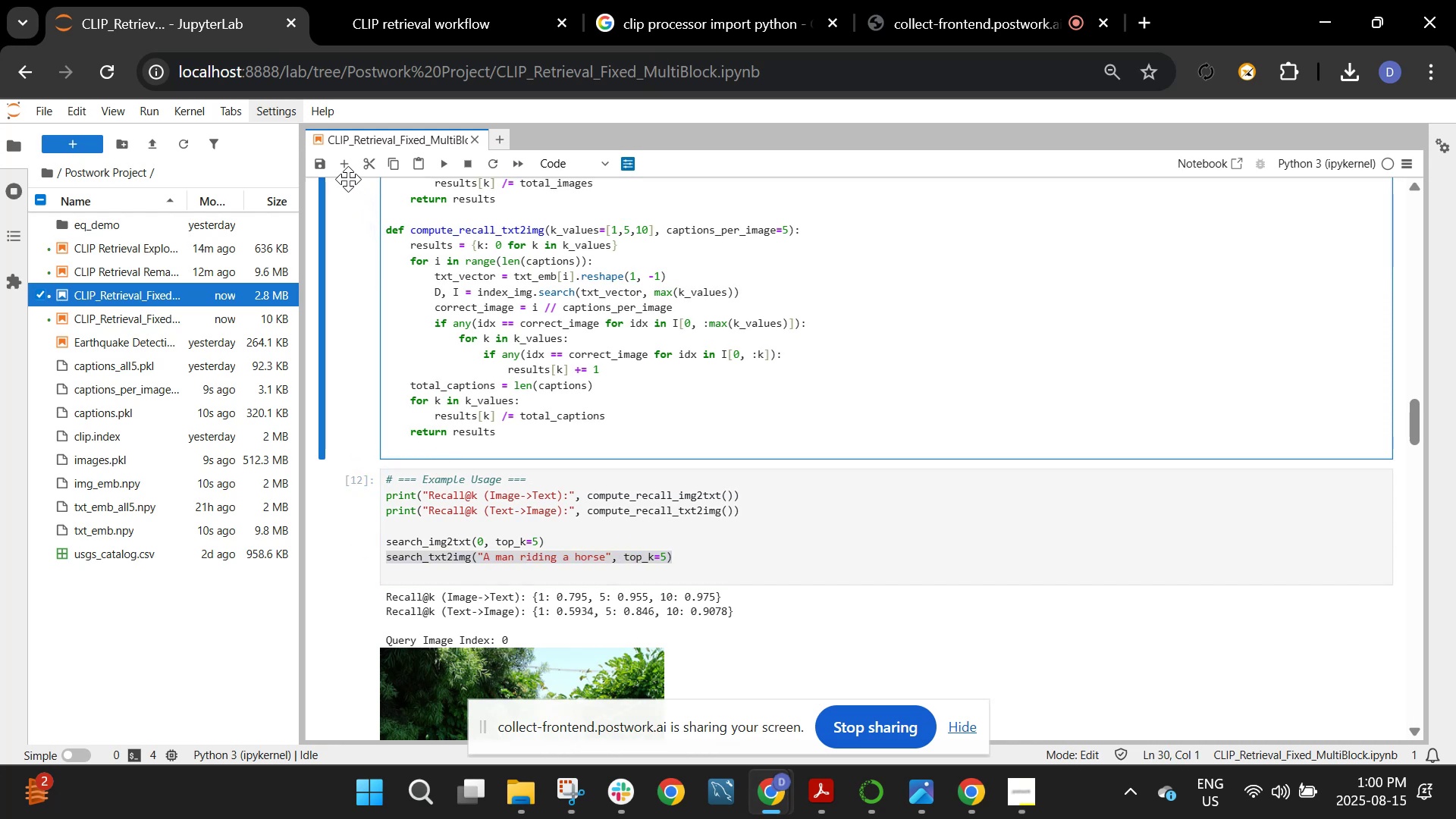 
left_click([345, 168])
 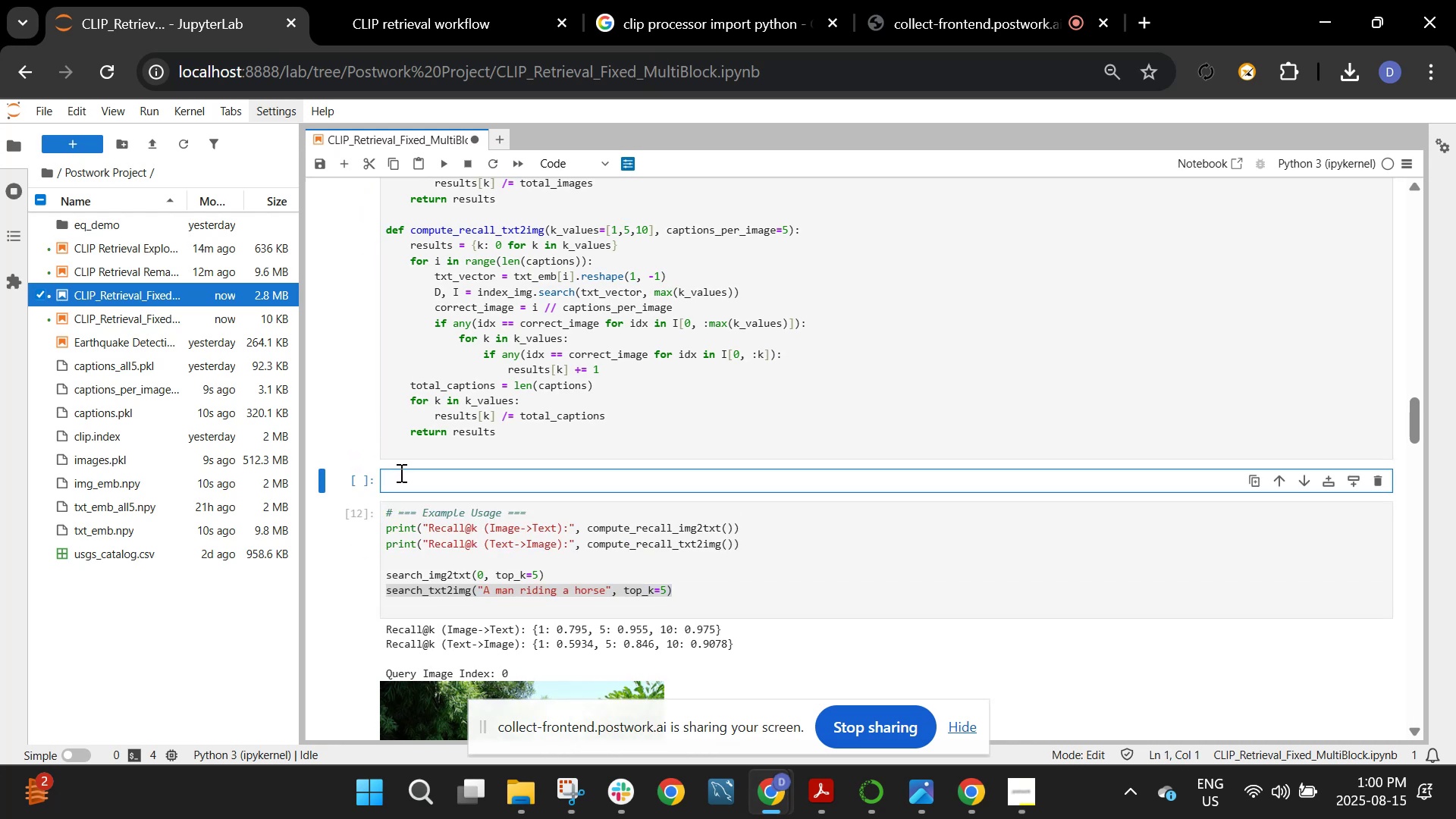 
key(Control+V)
 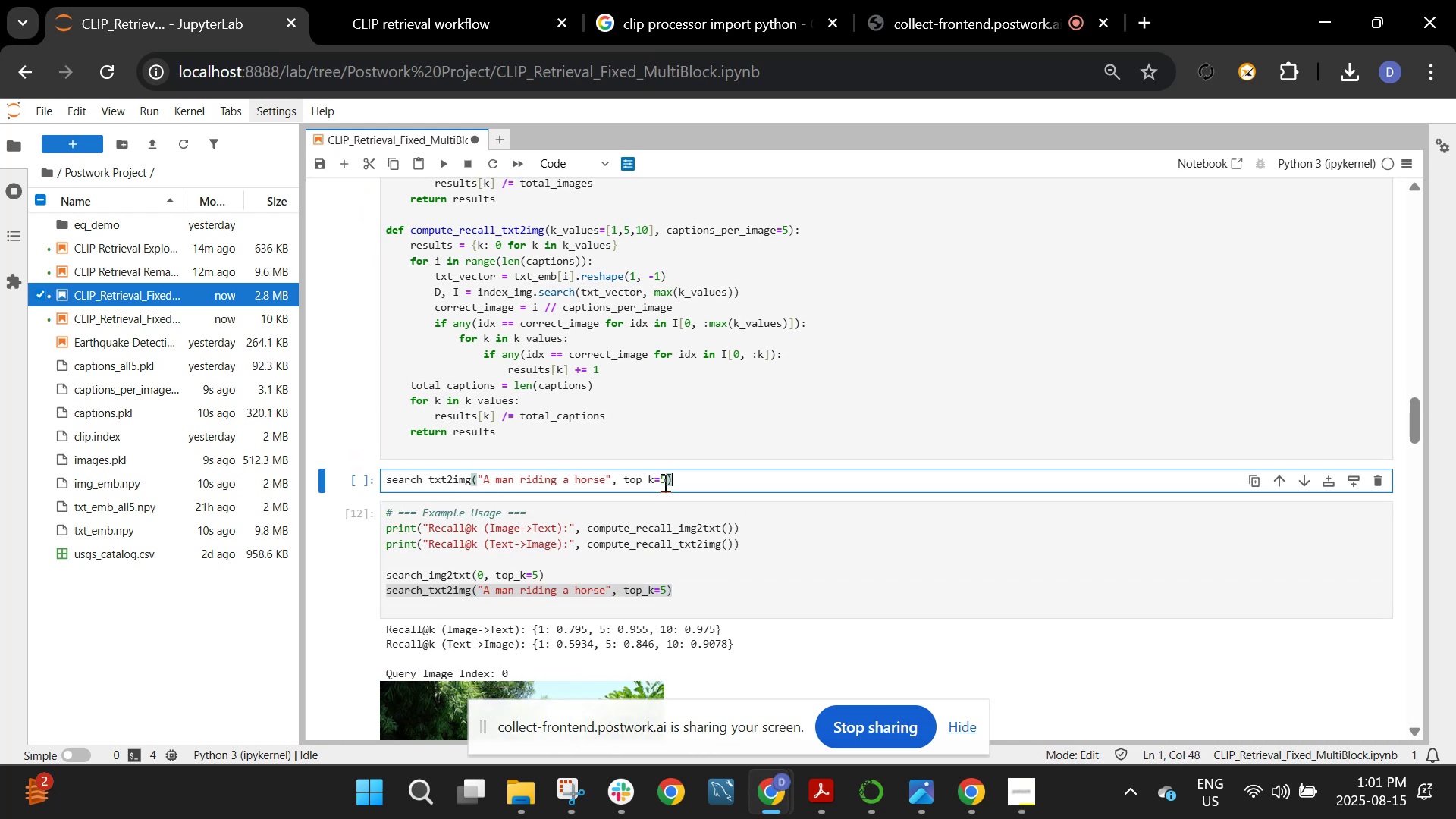 
left_click([664, 482])
 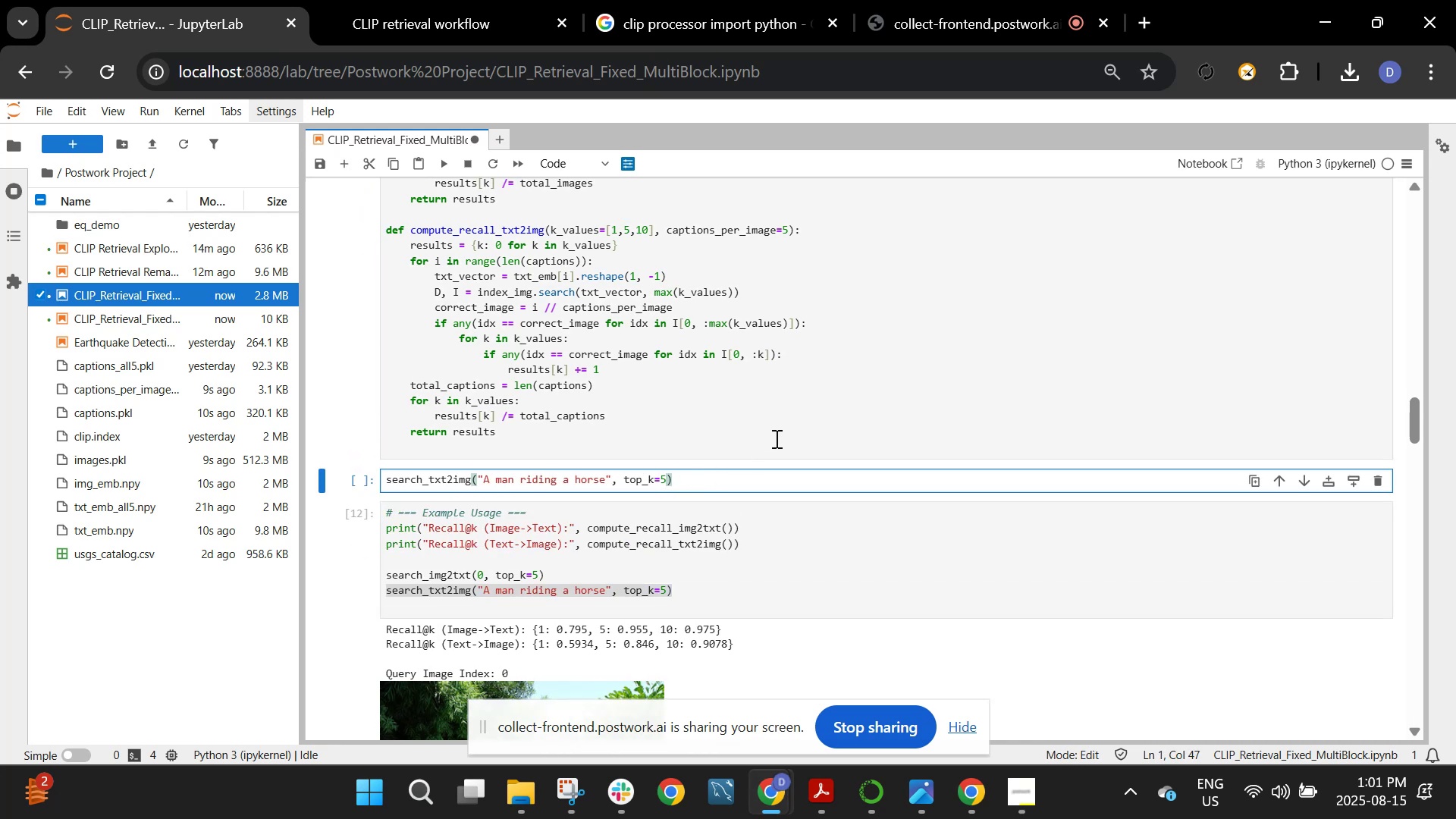 
key(Backspace)
key(Backspace)
key(Backspace)
key(Backspace)
key(Backspace)
key(Backspace)
key(Backspace)
type(use_fuso)
key(Backspace)
type(ion=False)
 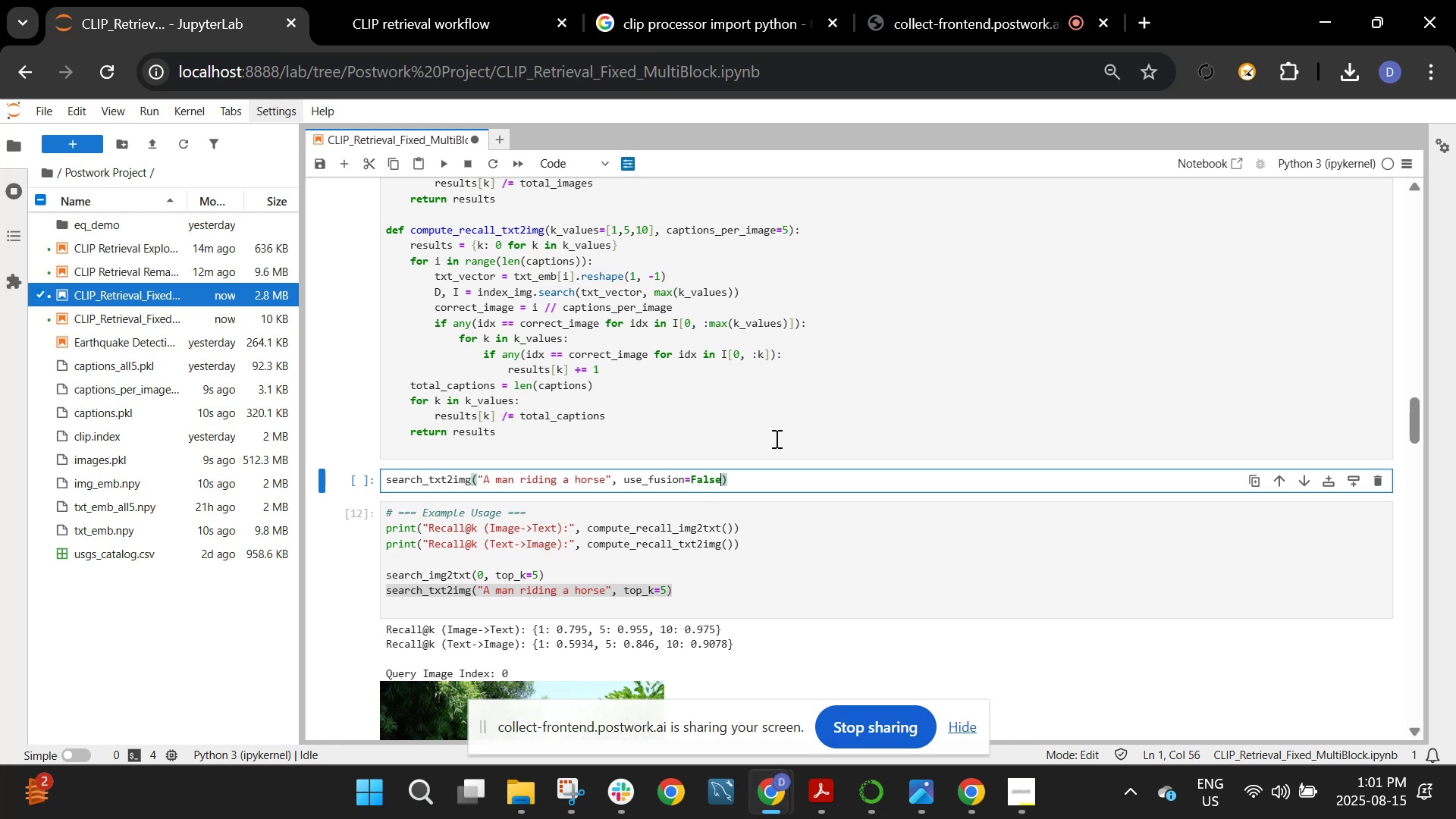 
left_click_drag(start_coordinate=[769, 484], to_coordinate=[374, 463])
 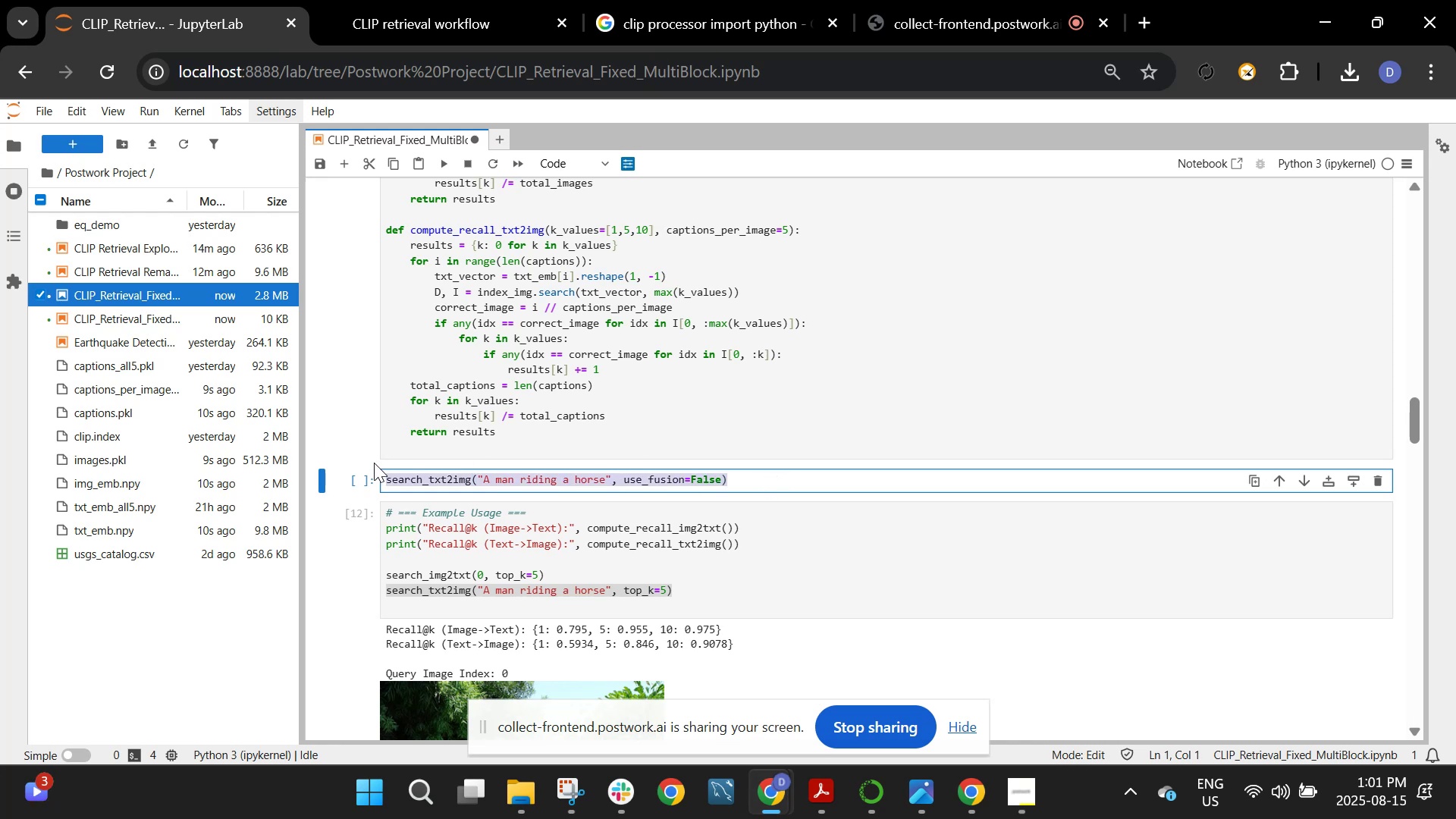 
key(Control+C)
 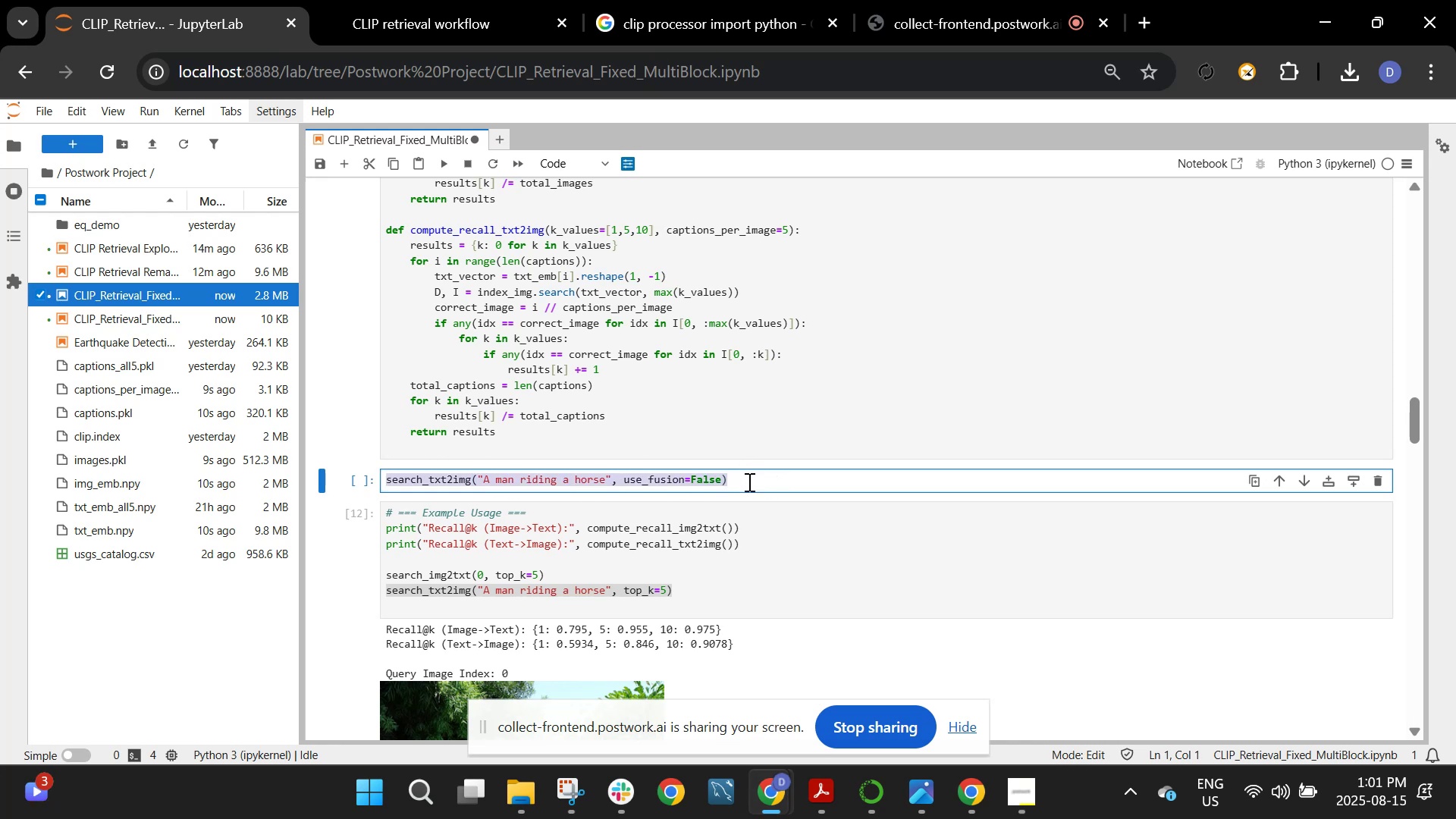 
left_click([748, 482])
 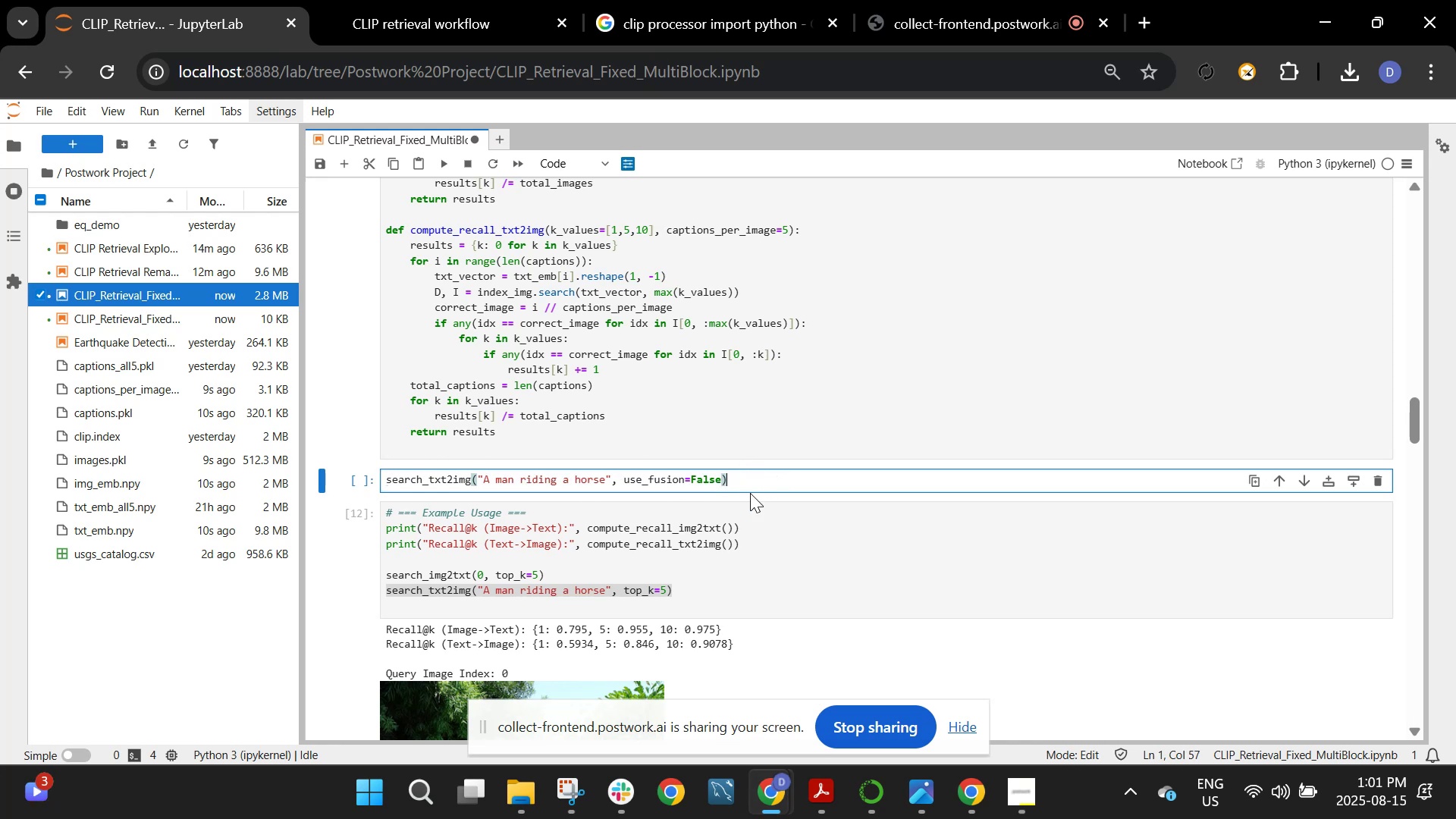 
key(Enter)
 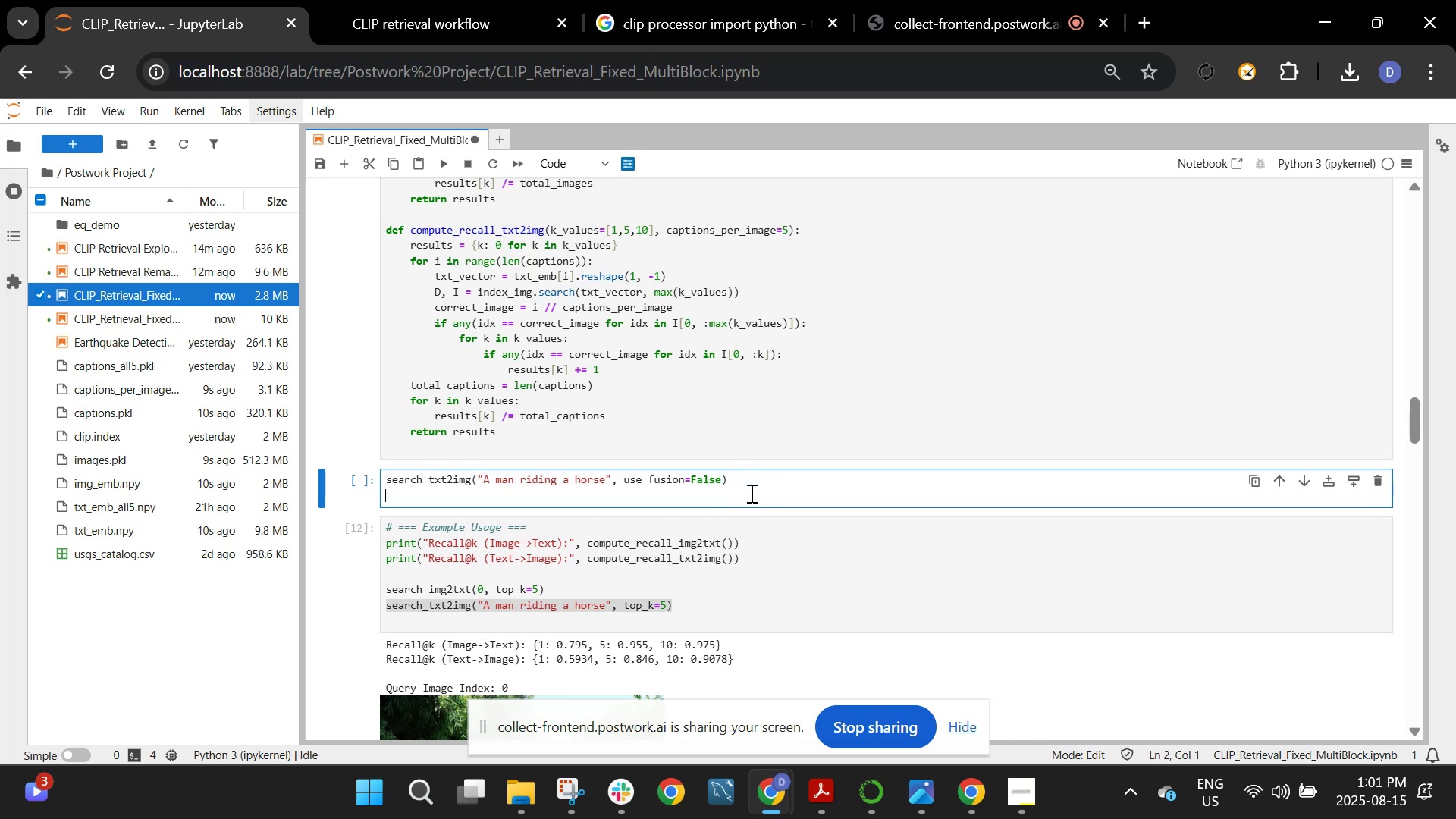 
key(Control+V)
 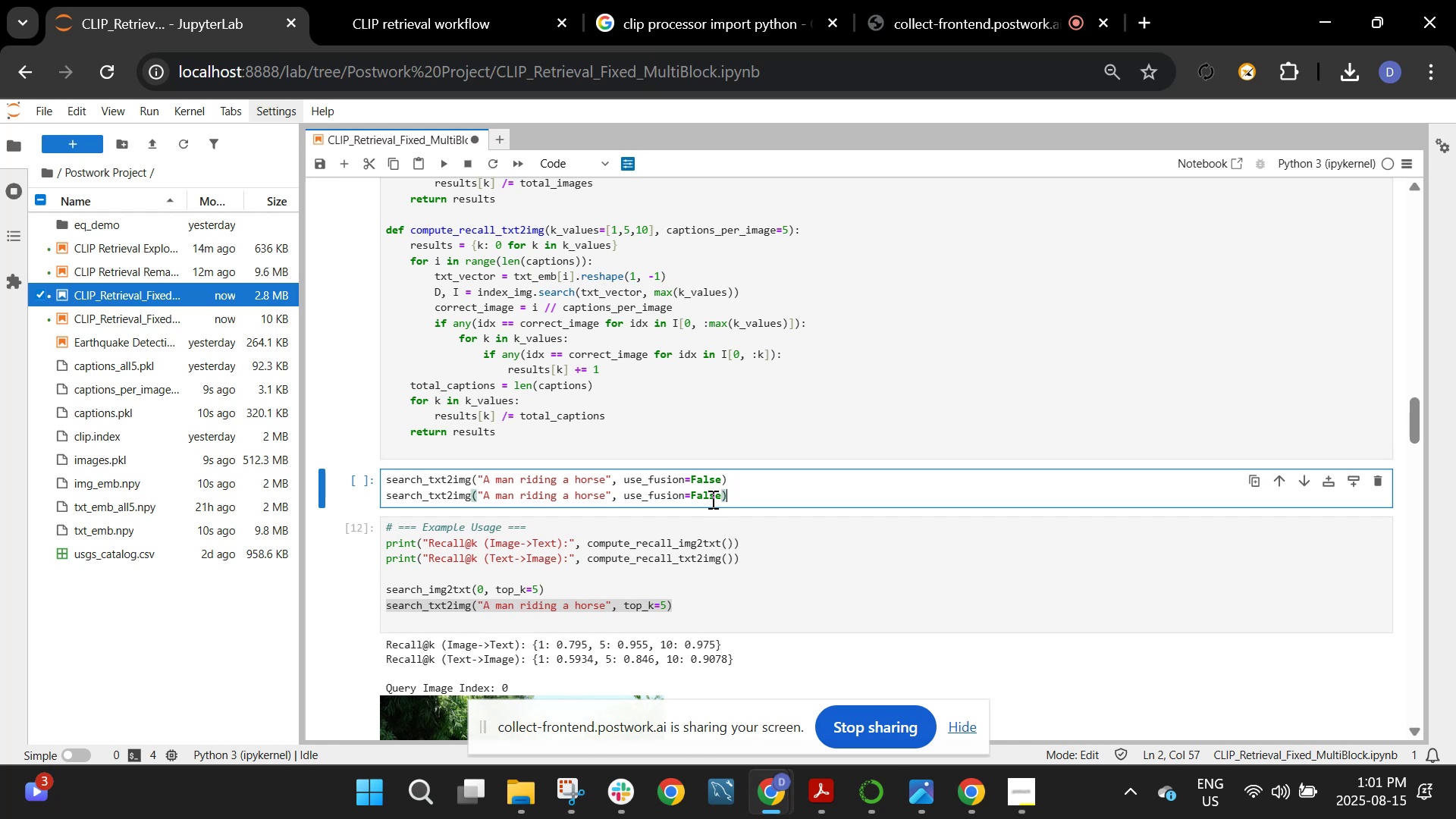 
wait(5.34)
 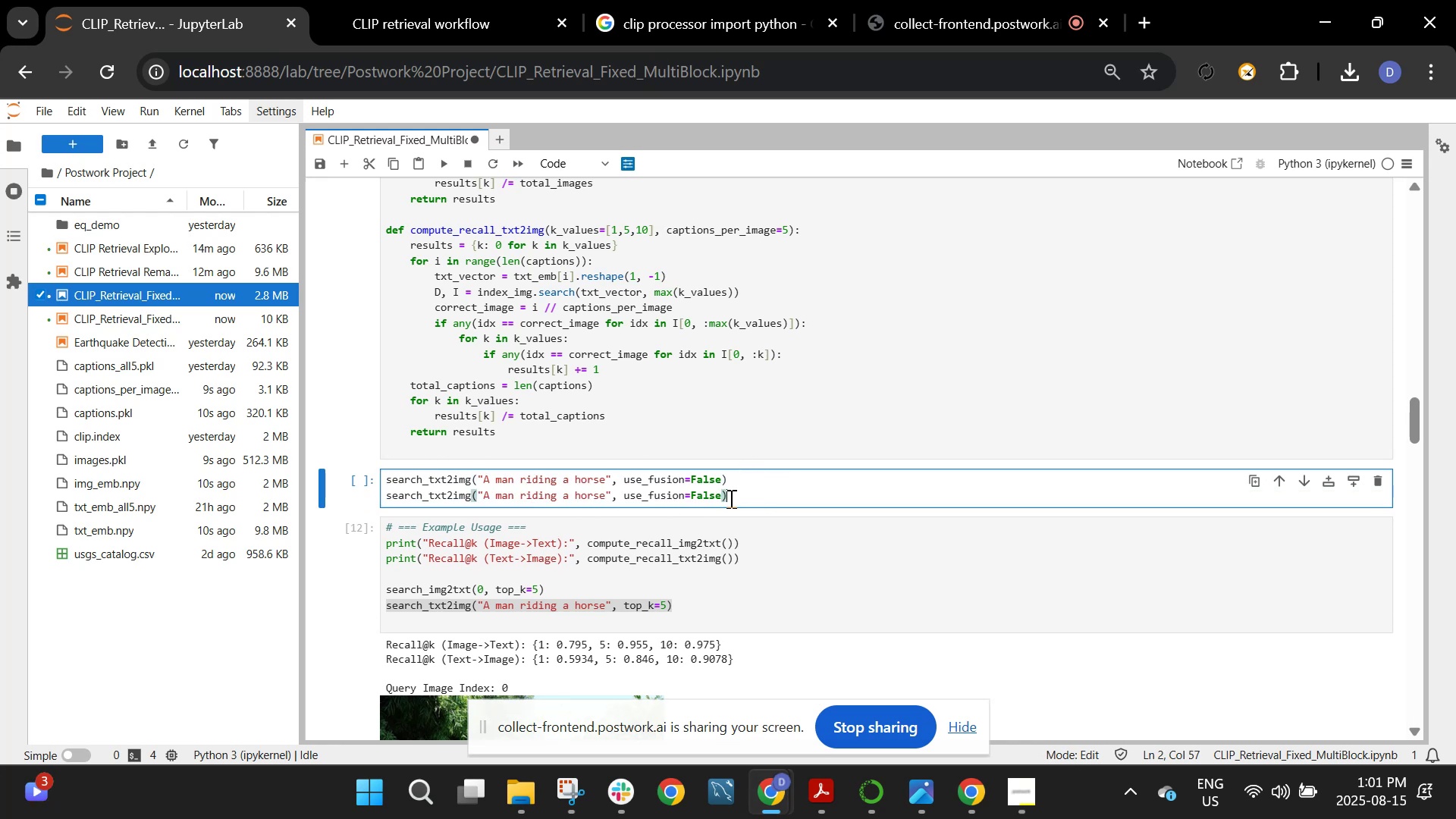 
key(Backspace)
key(Backspace)
key(Backspace)
key(Backspace)
type(Tru)
 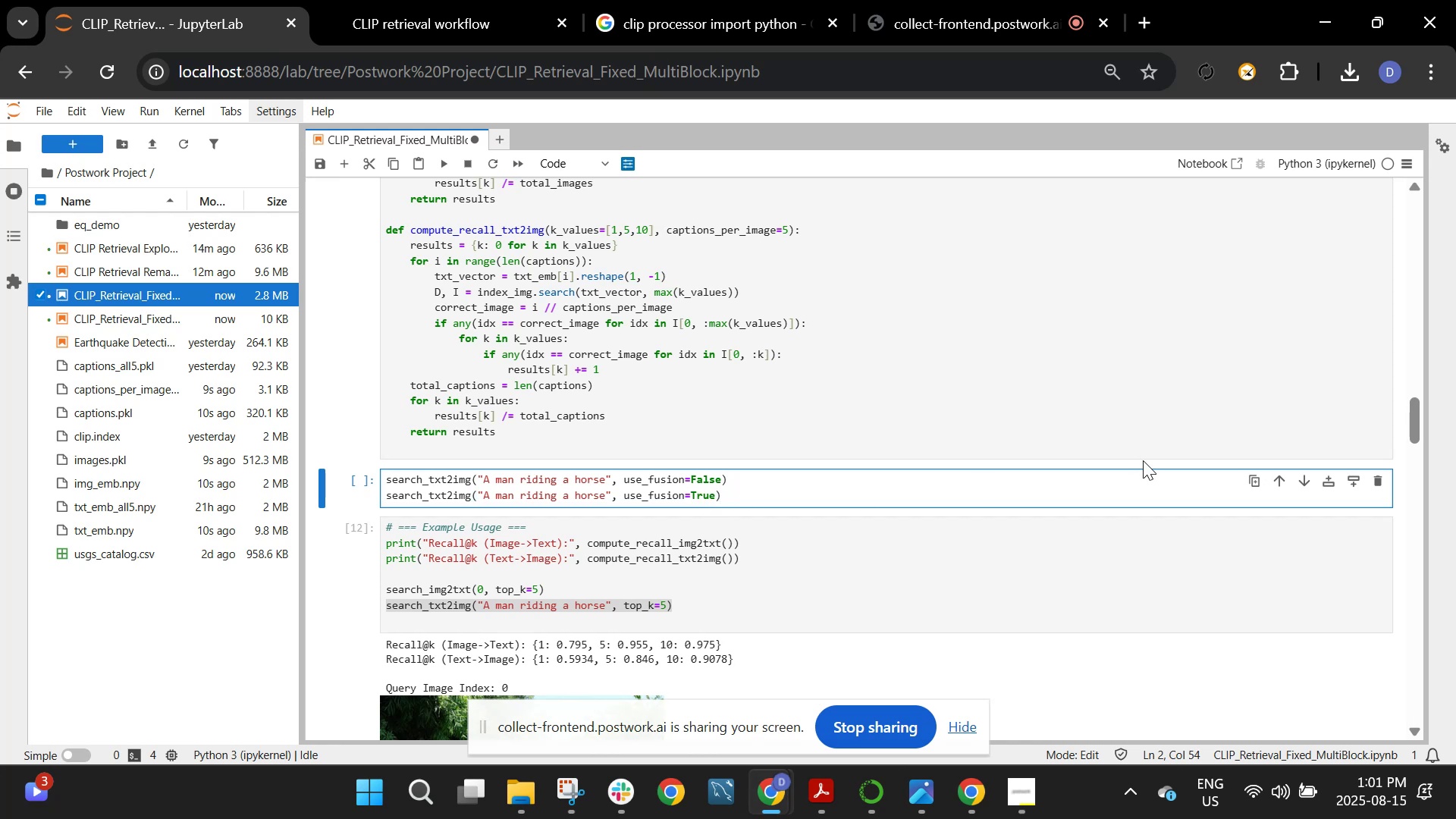 
key(Shift+Enter)
 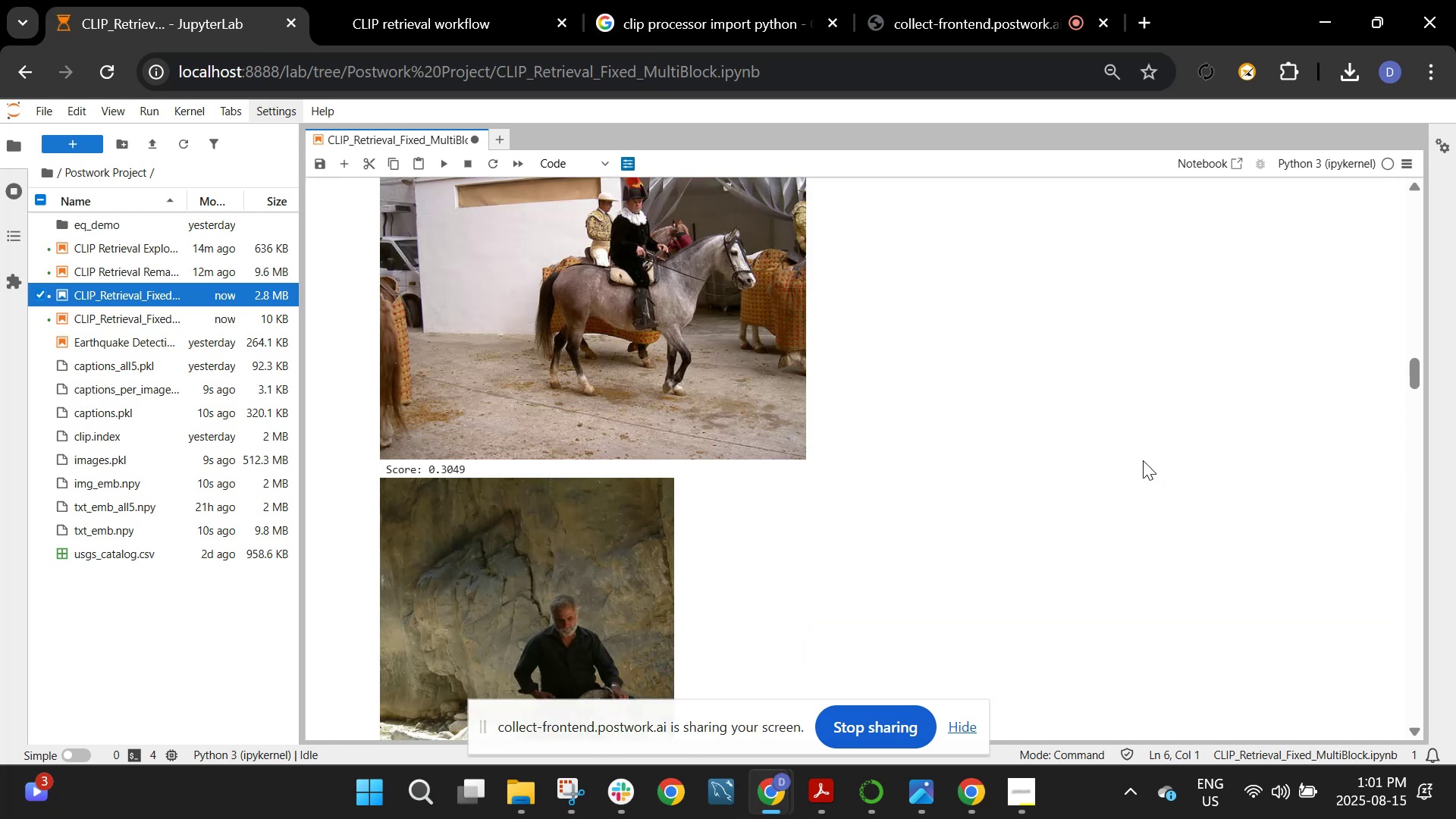 
scroll: coordinate [984, 417], scroll_direction: up, amount: 3.0
 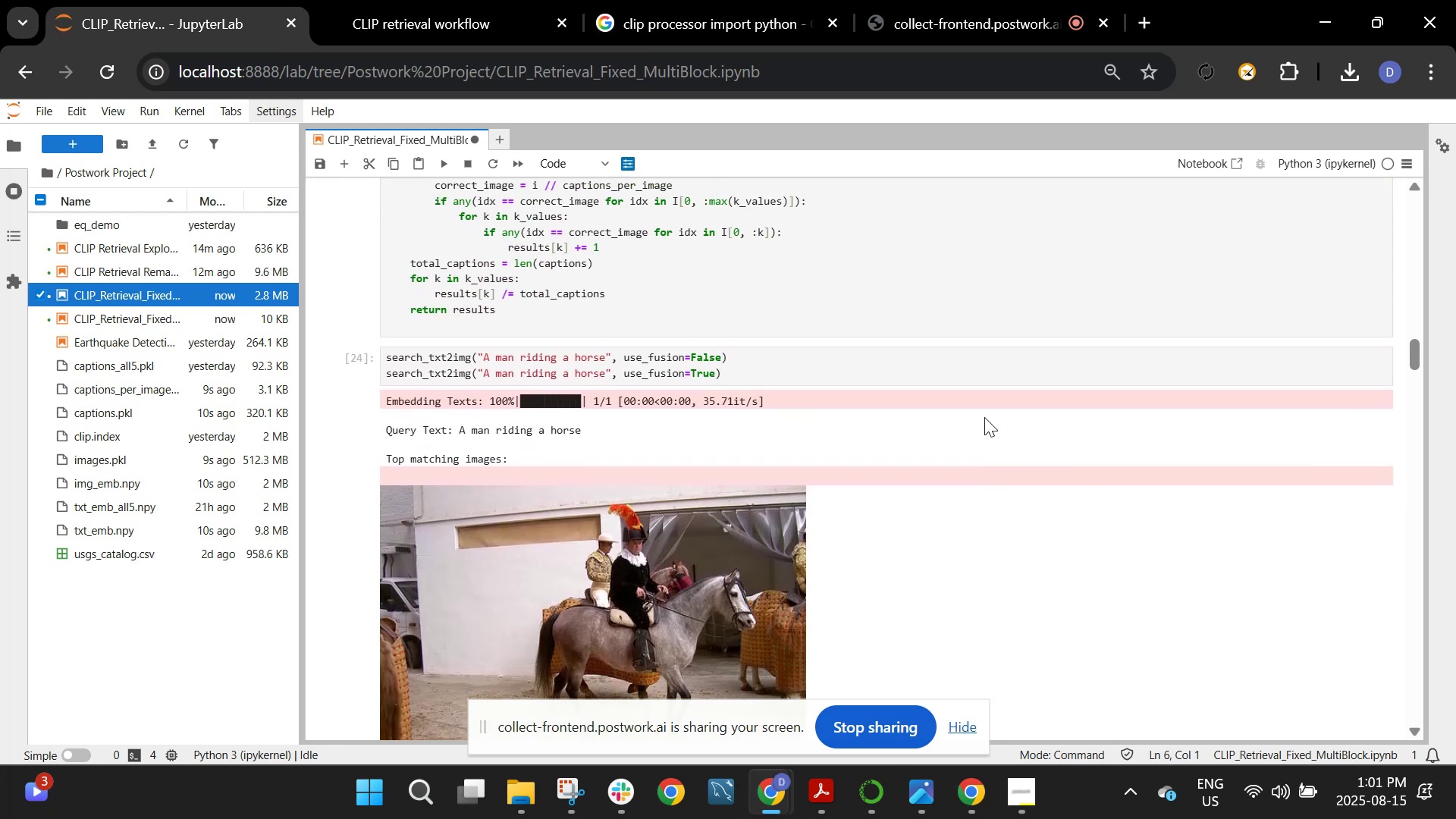 
scroll: coordinate [984, 417], scroll_direction: down, amount: 1.0
 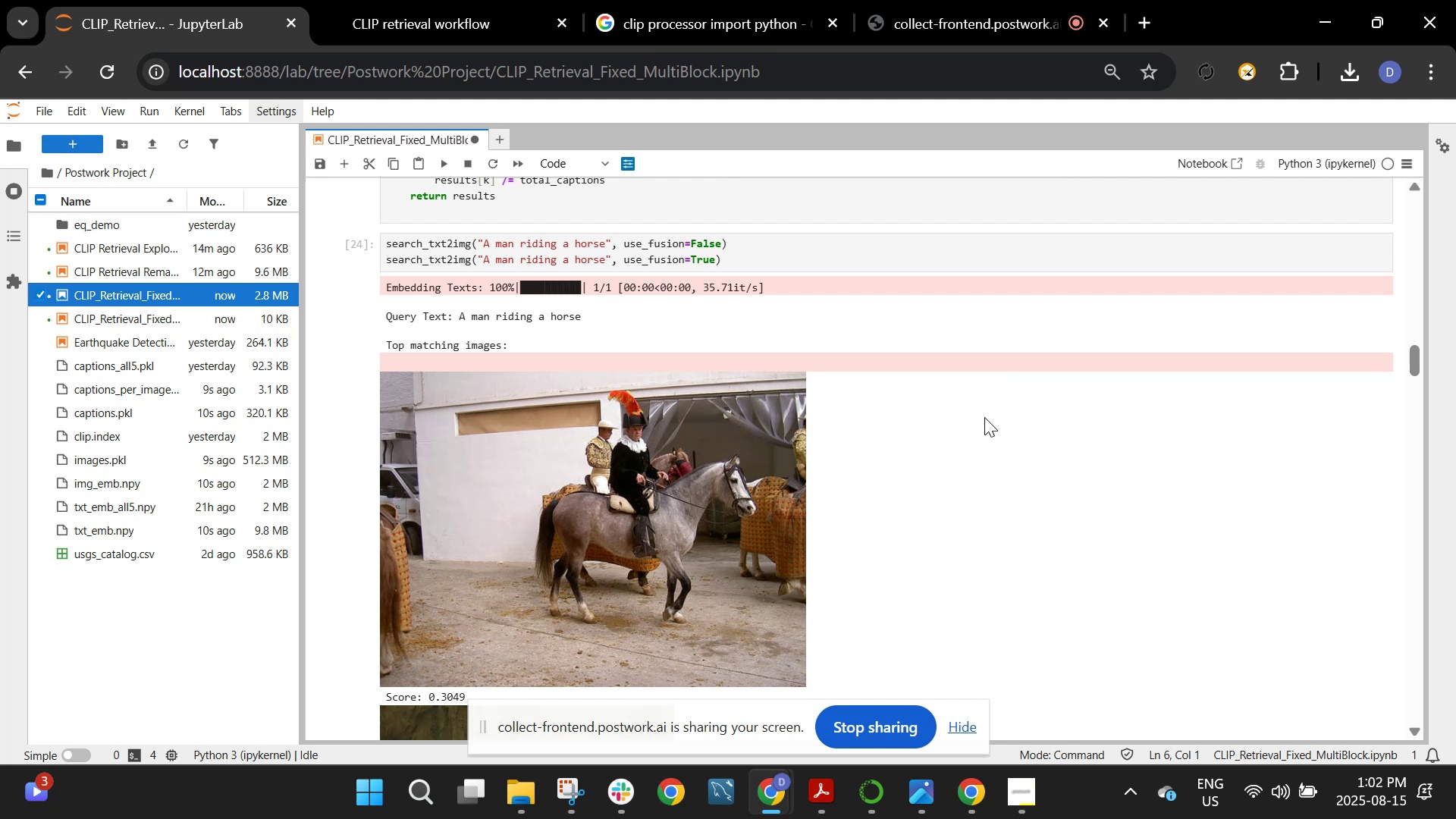 
wait(44.76)
 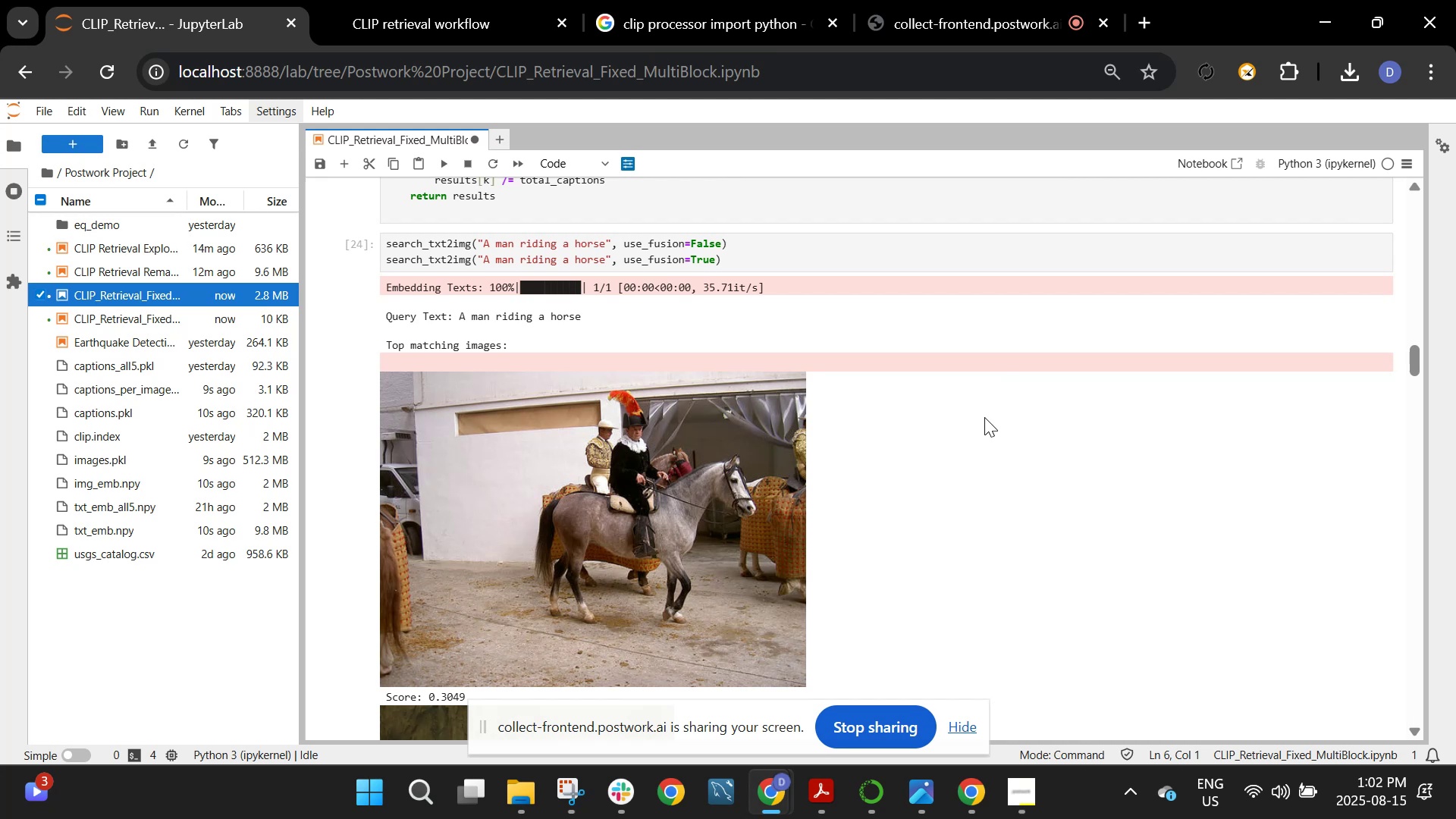 
scroll: coordinate [670, 432], scroll_direction: down, amount: 66.0
 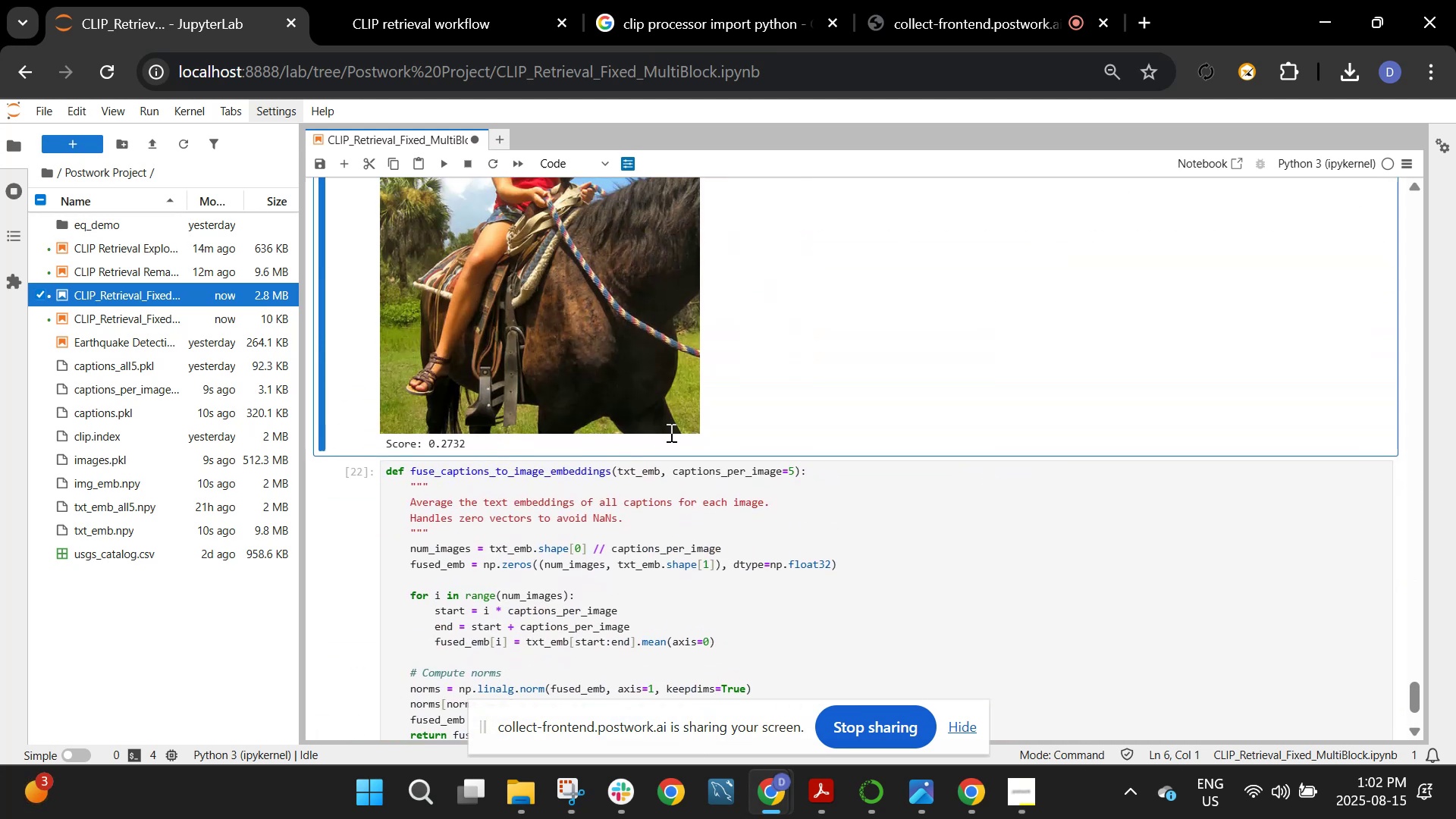 
left_click([670, 432])
 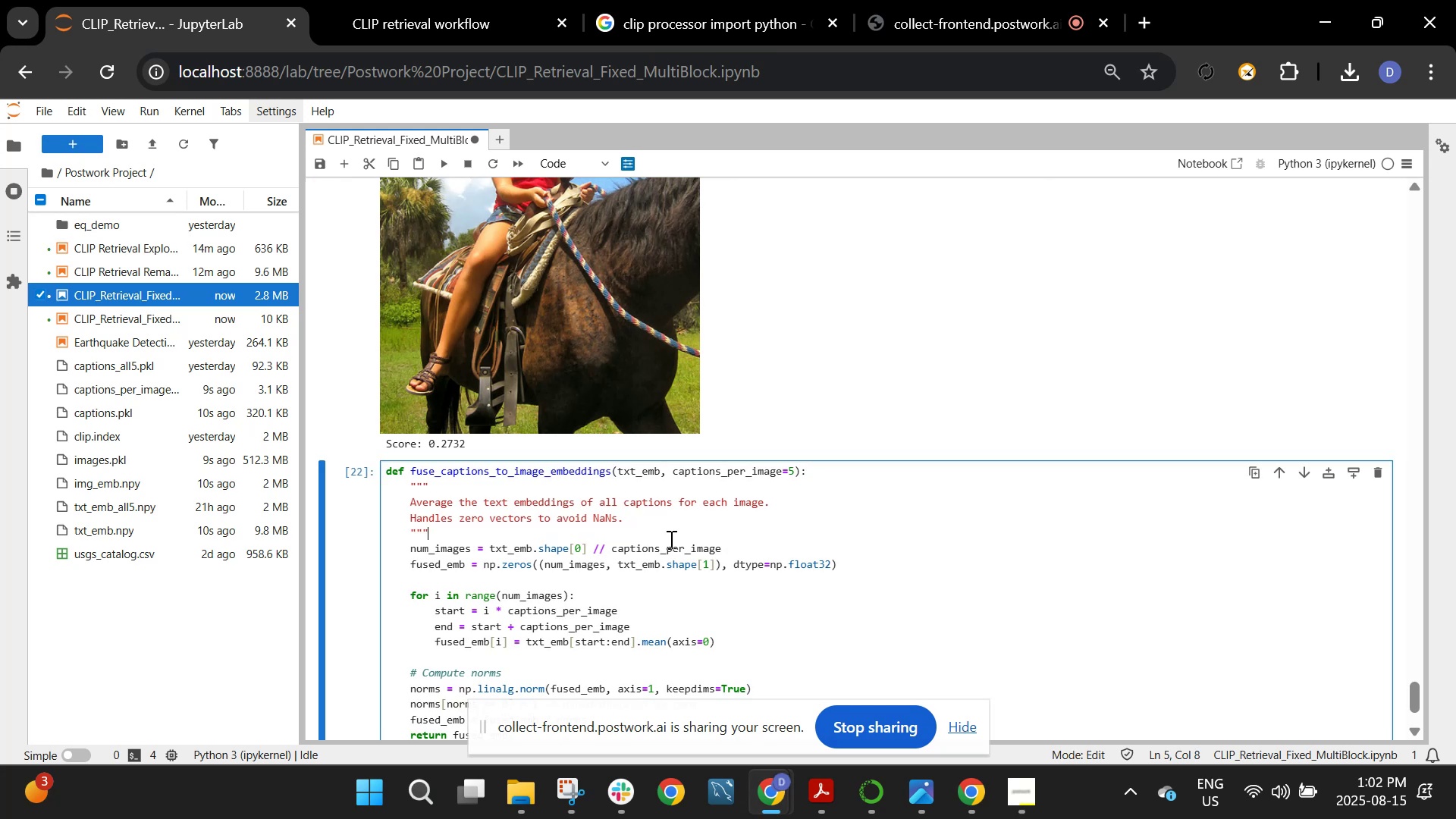 
scroll: coordinate [657, 479], scroll_direction: down, amount: 5.0
 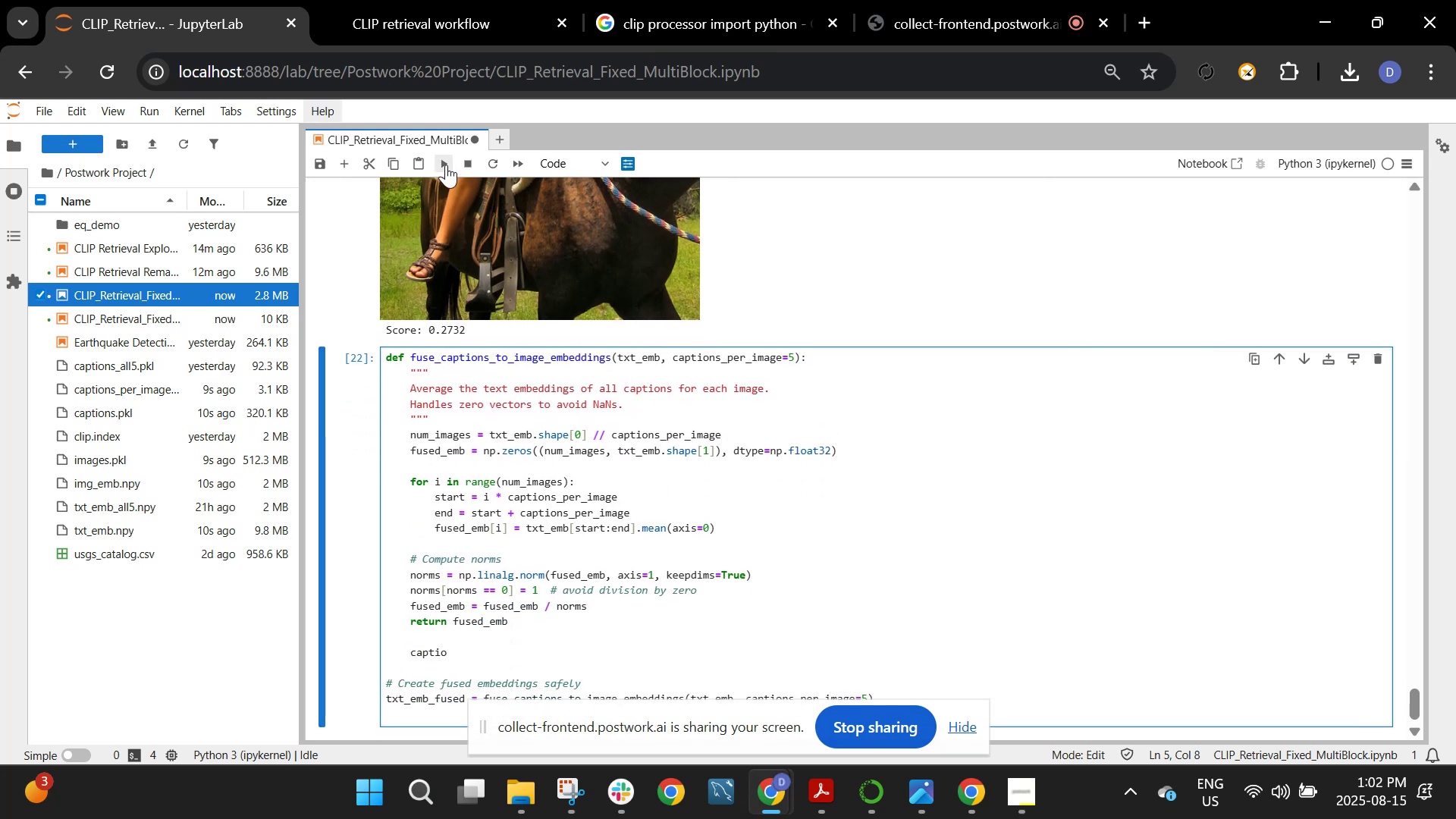 
left_click([446, 165])
 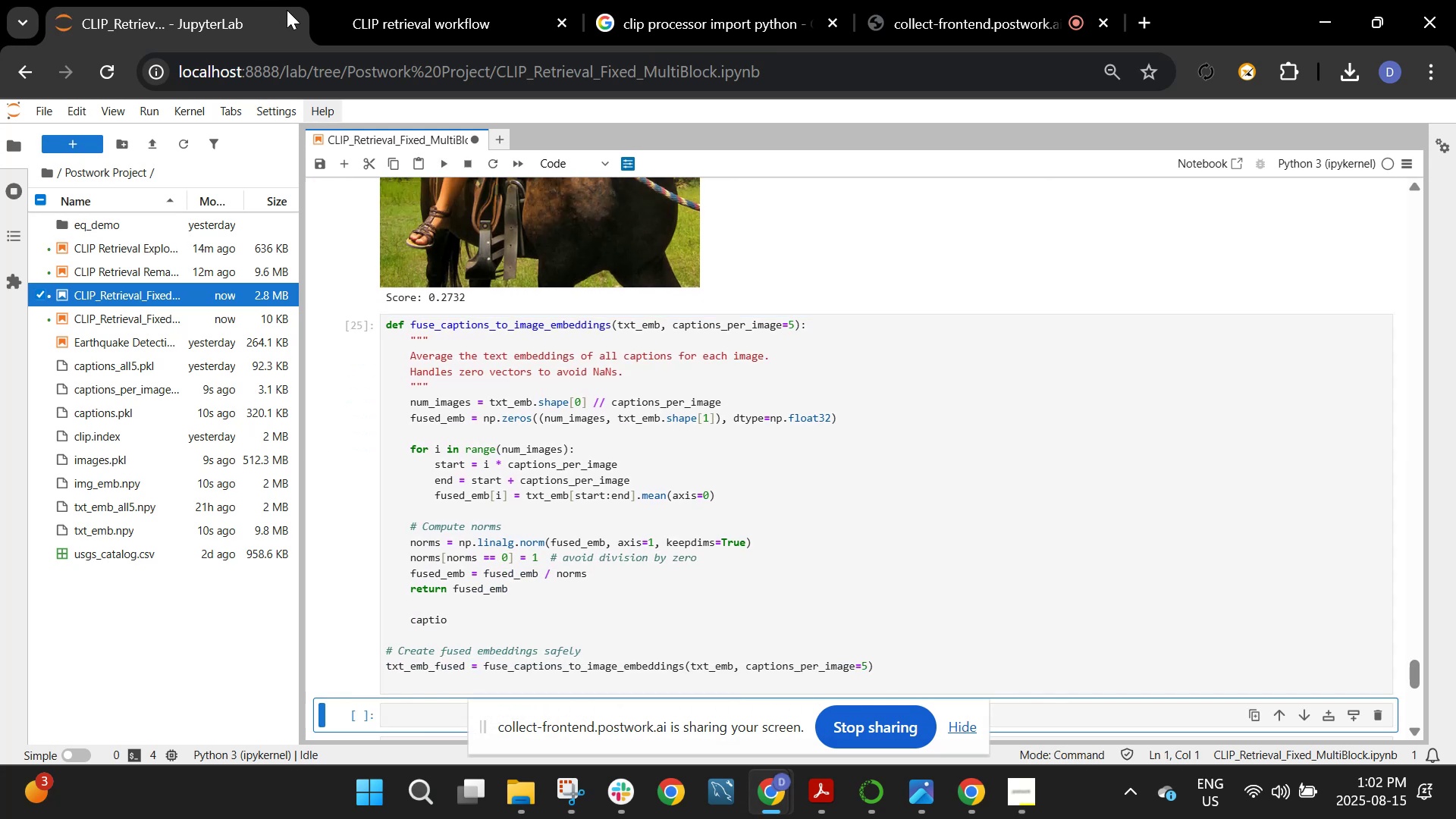 
wait(8.69)
 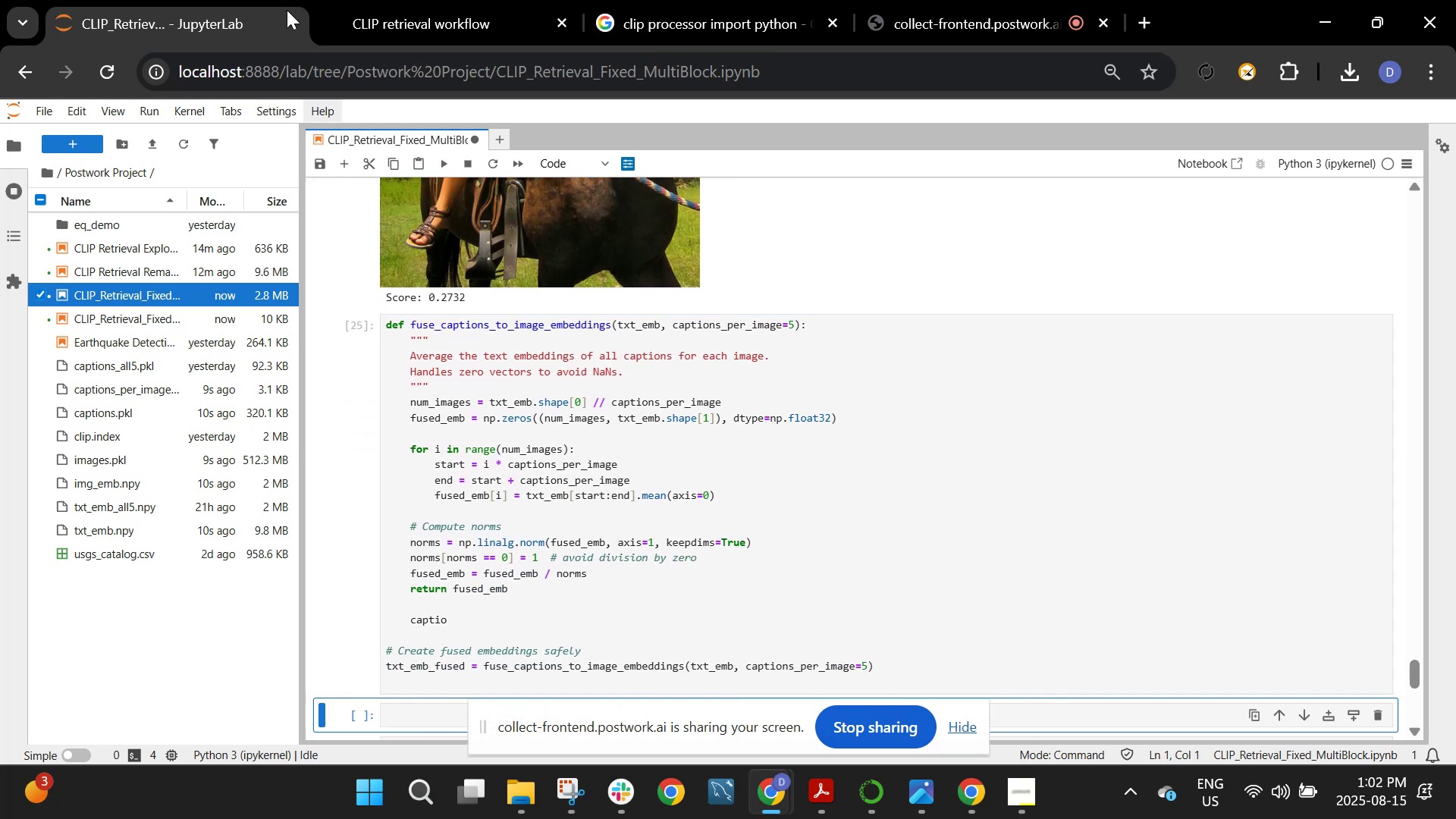 
scroll: coordinate [618, 359], scroll_direction: down, amount: 6.0
 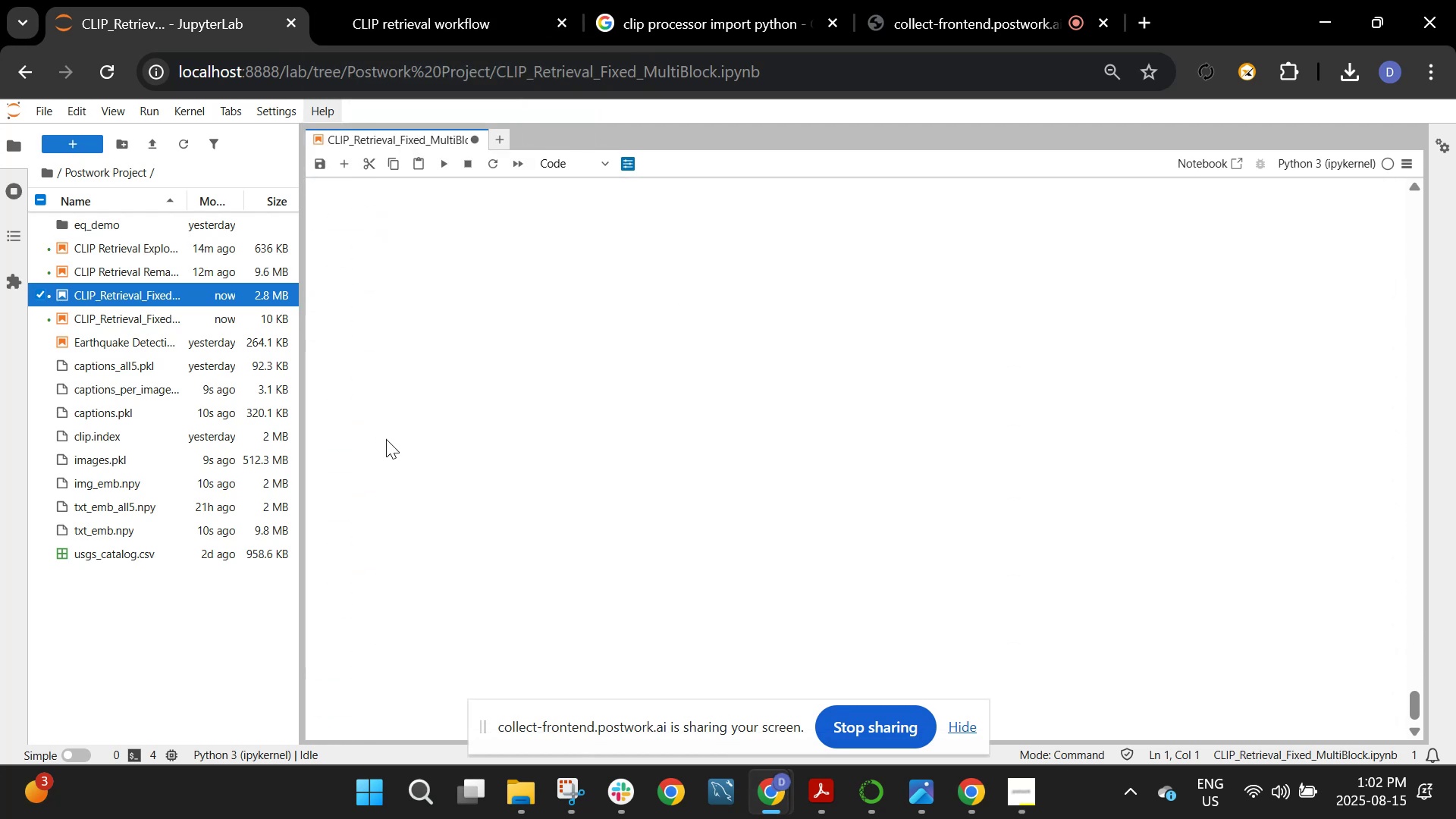 
scroll: coordinate [448, 506], scroll_direction: up, amount: 3.0
 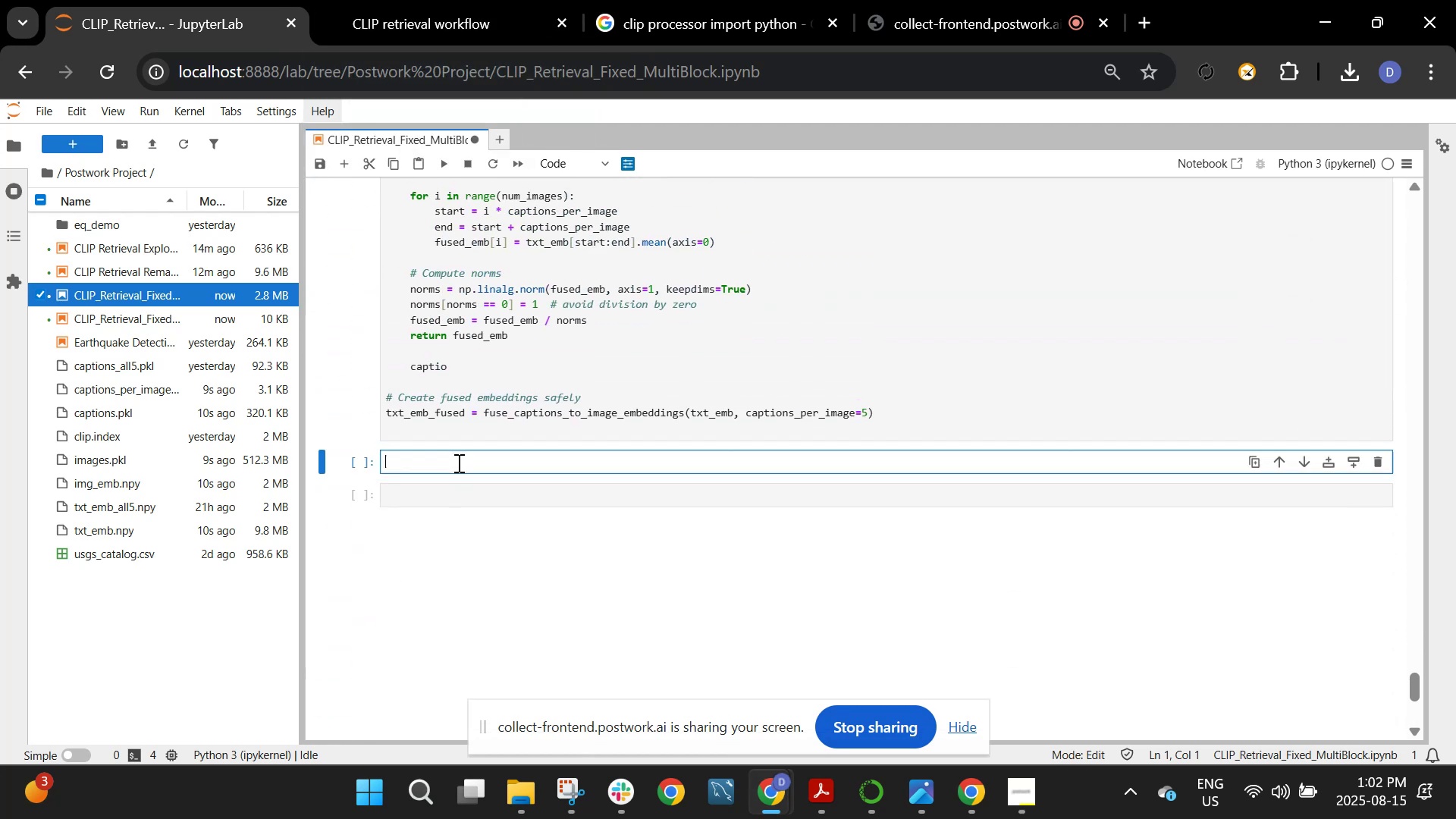 
left_click([457, 463])
 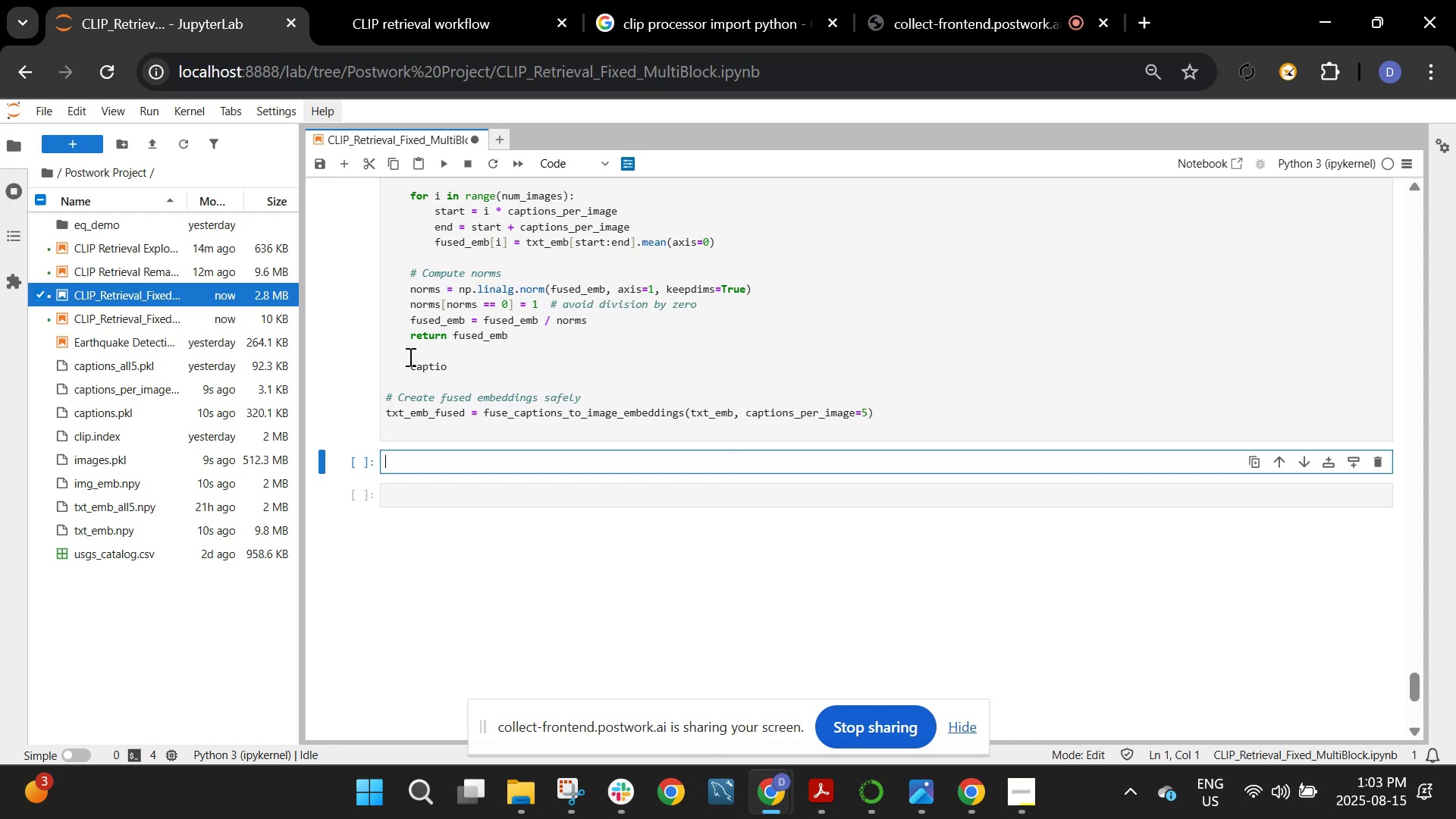 
wait(31.69)
 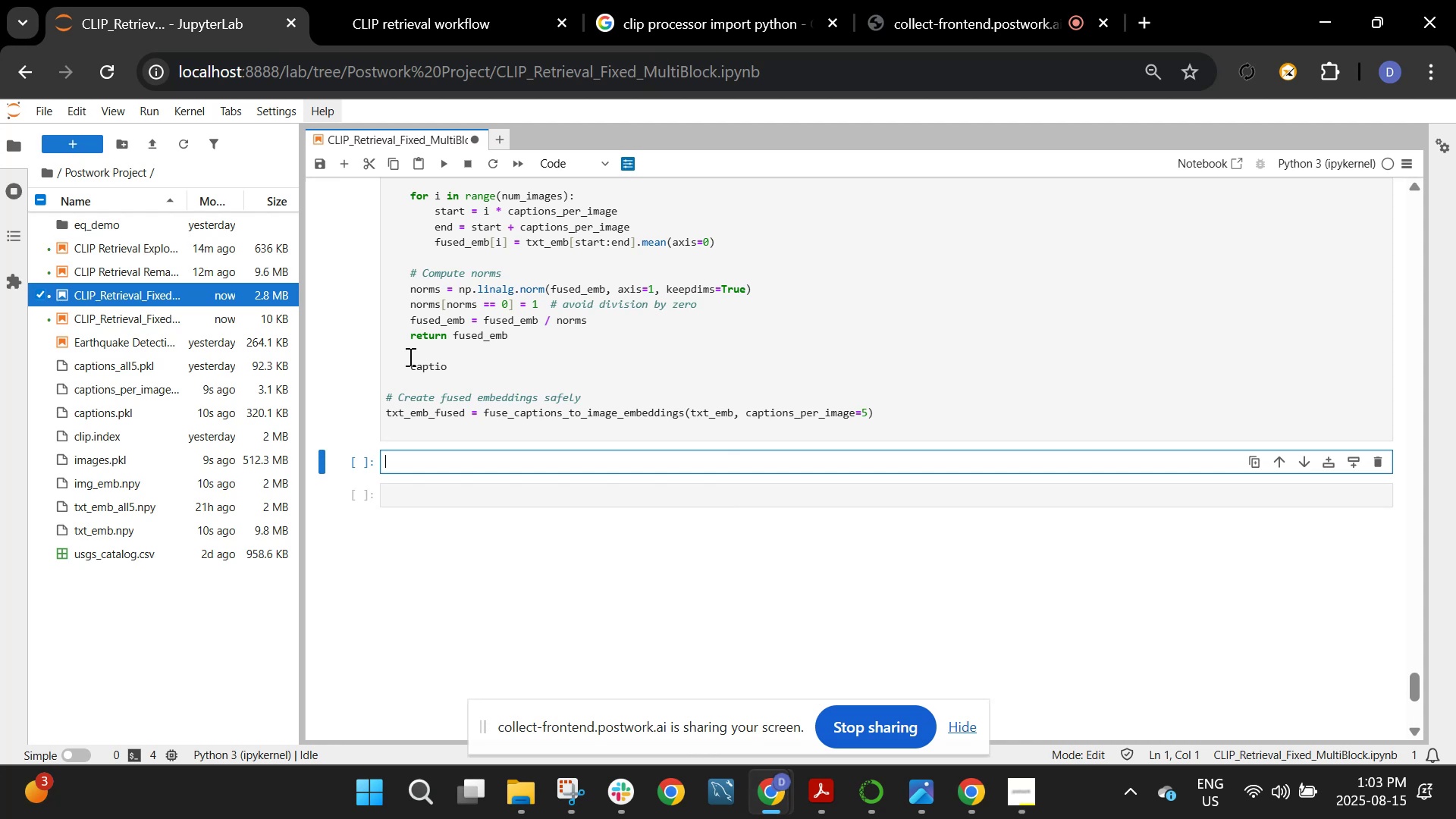 
left_click([483, 0])
 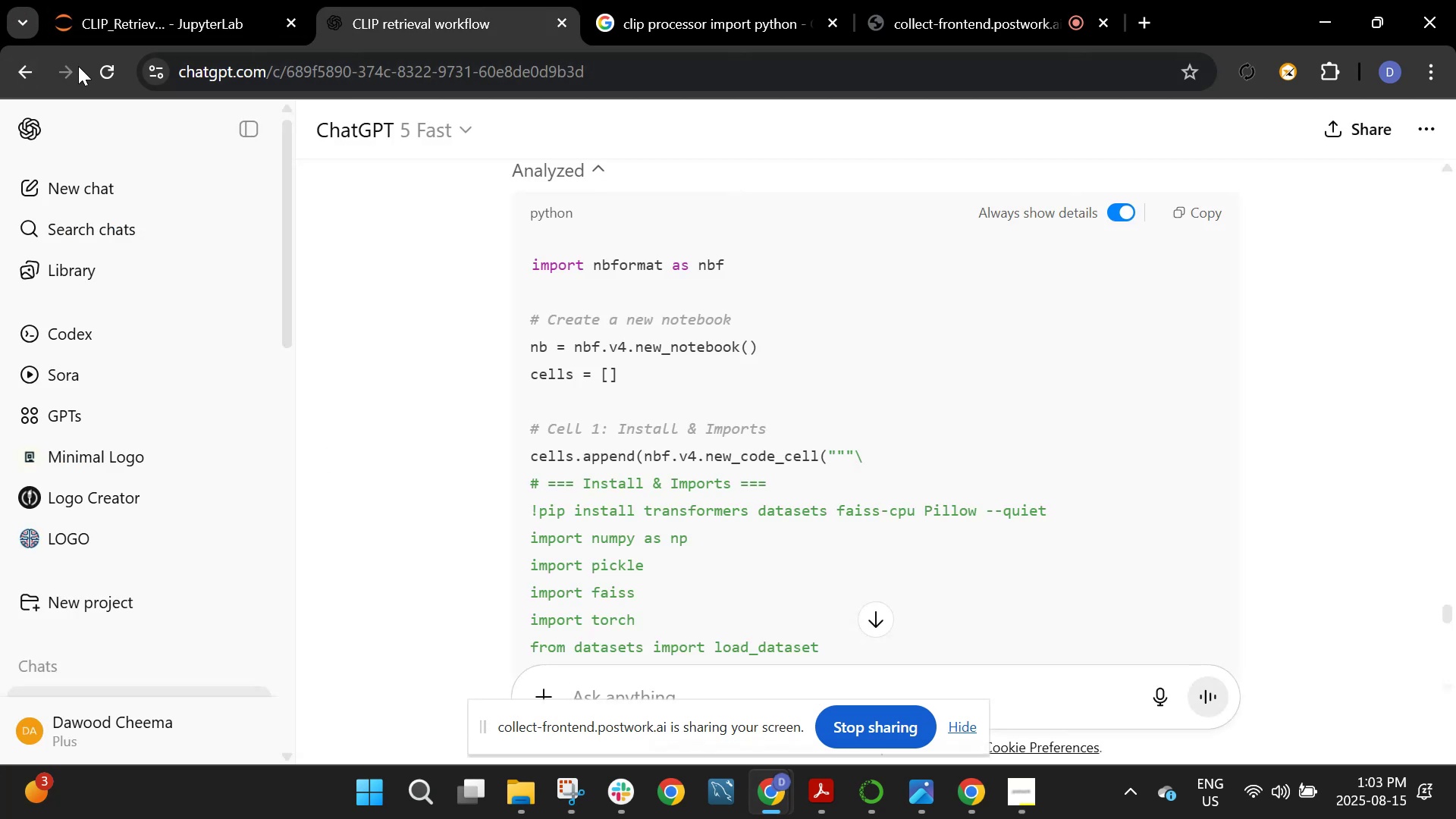 
left_click([101, 68])
 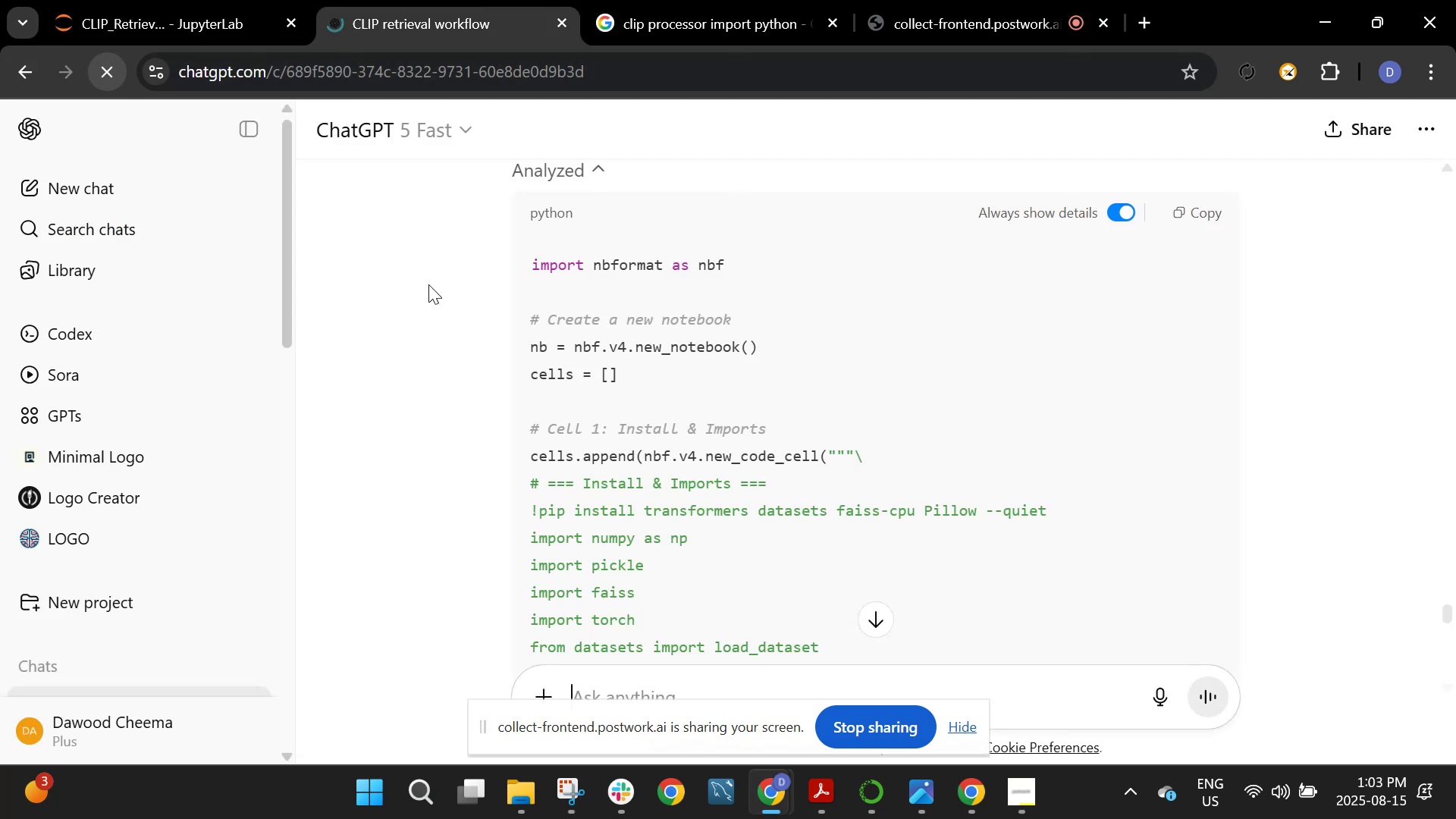 
scroll: coordinate [657, 620], scroll_direction: down, amount: 13.0
 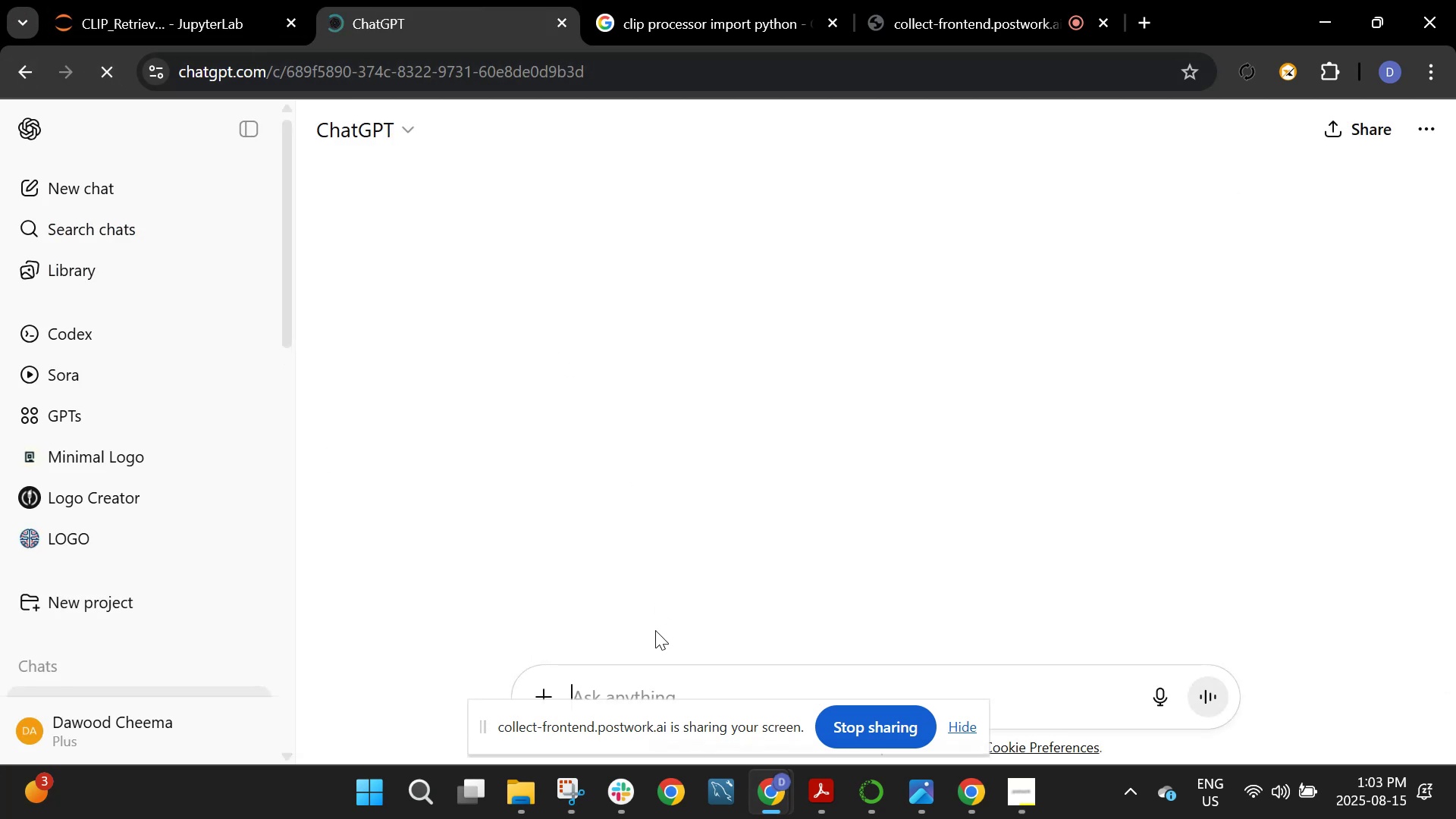 
type(provide me updated notebook)
 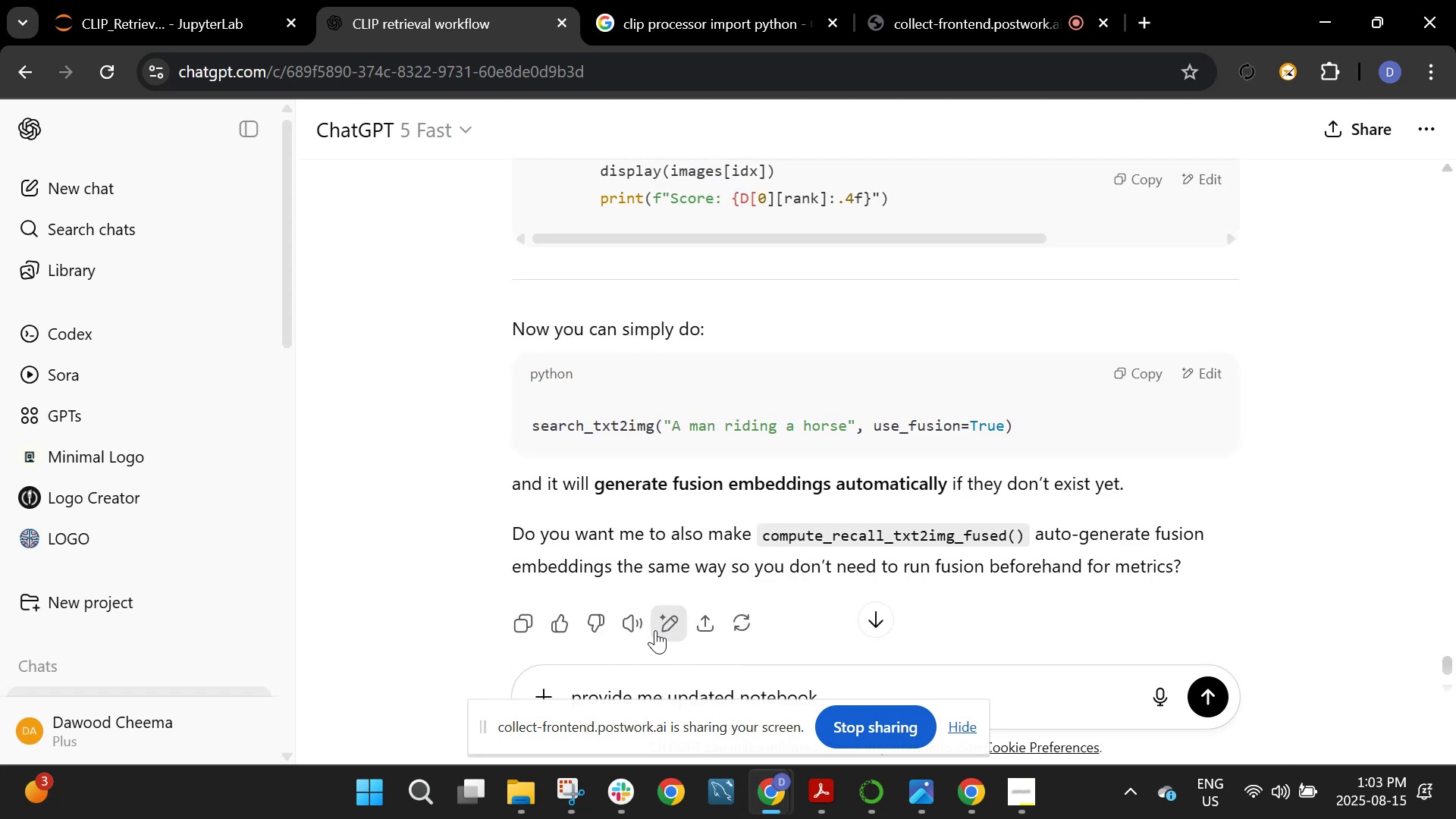 
key(Enter)
 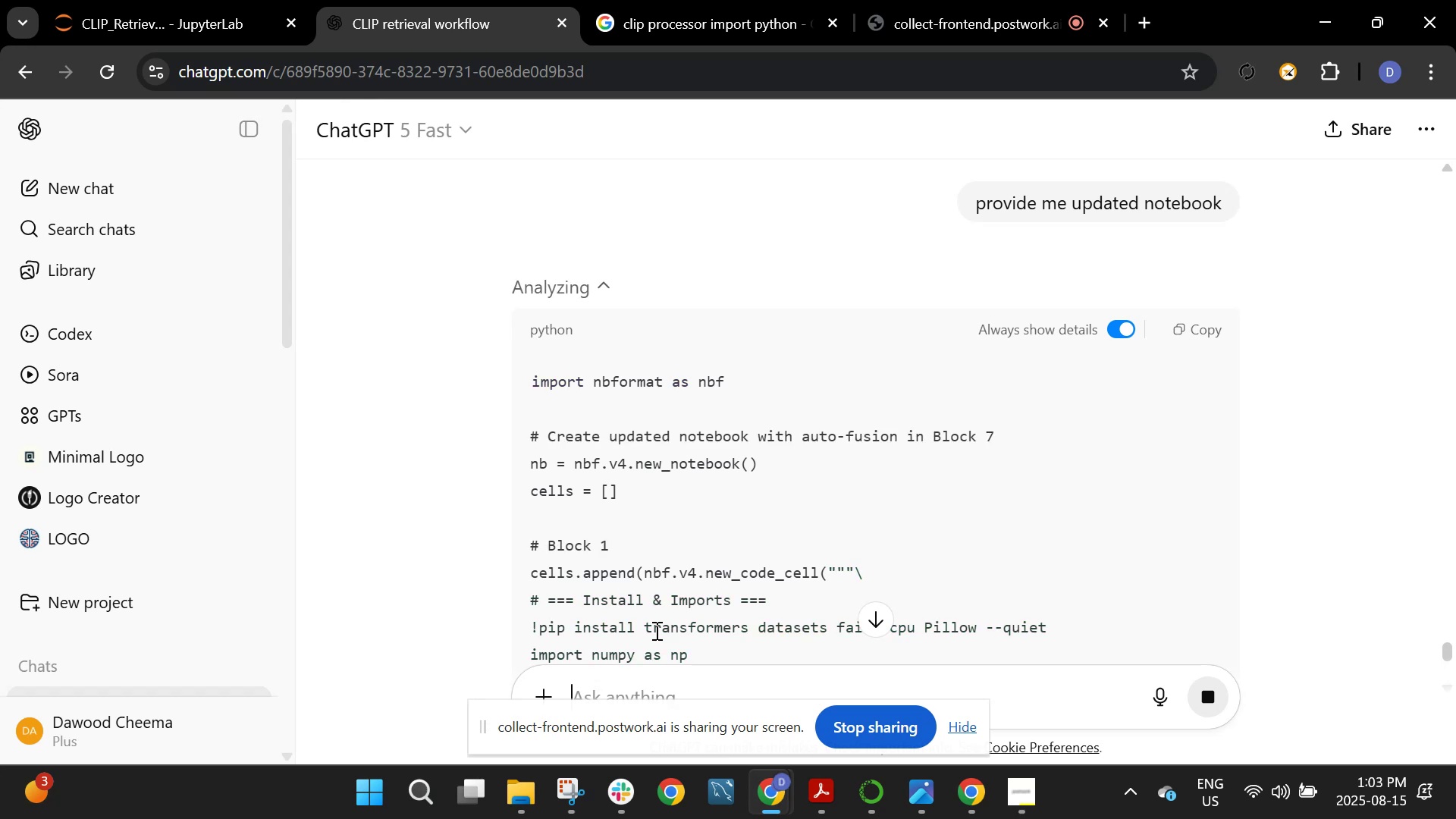 
wait(11.0)
 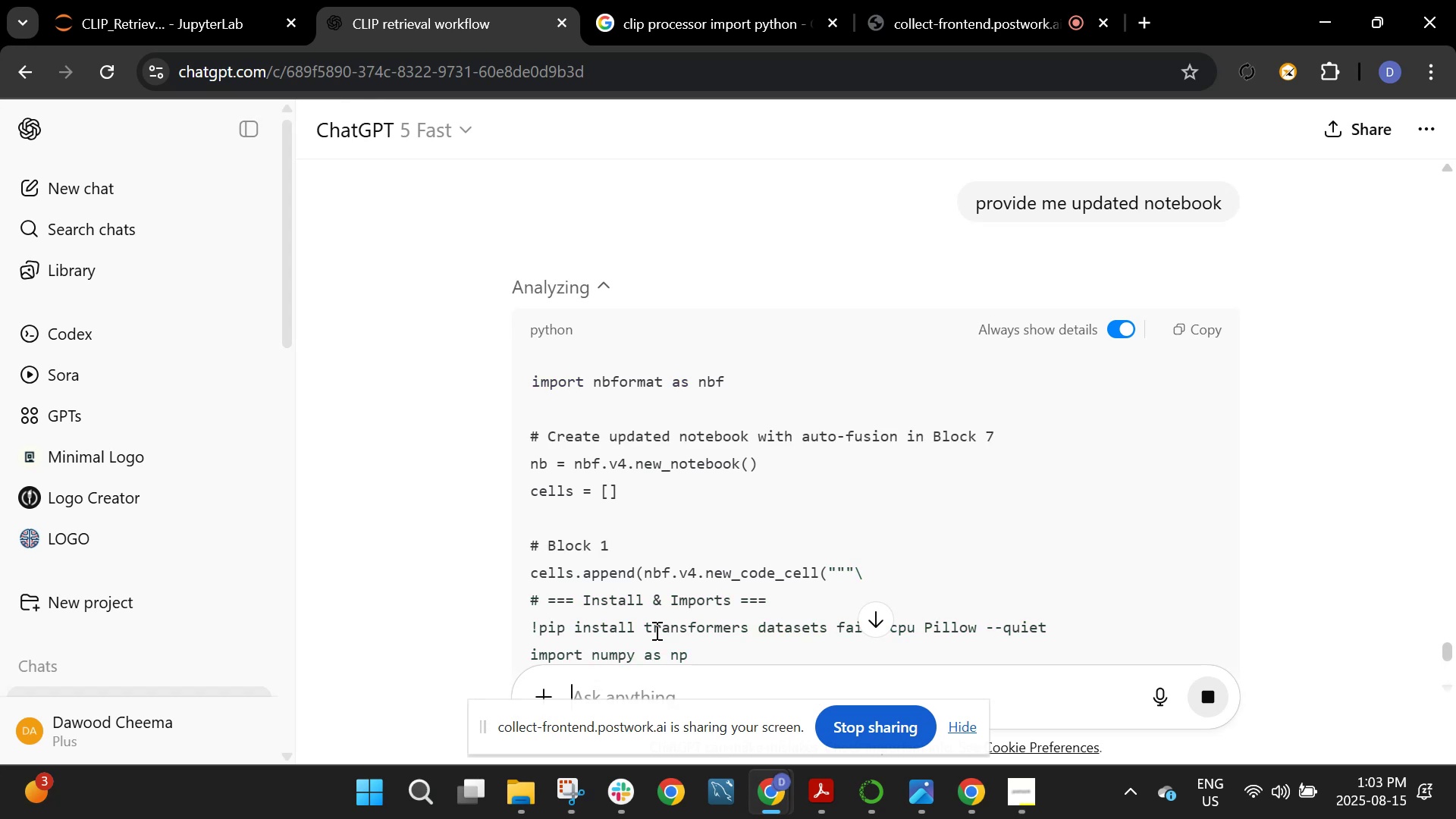 
scroll: coordinate [7, 0], scroll_direction: down, amount: 29.0
 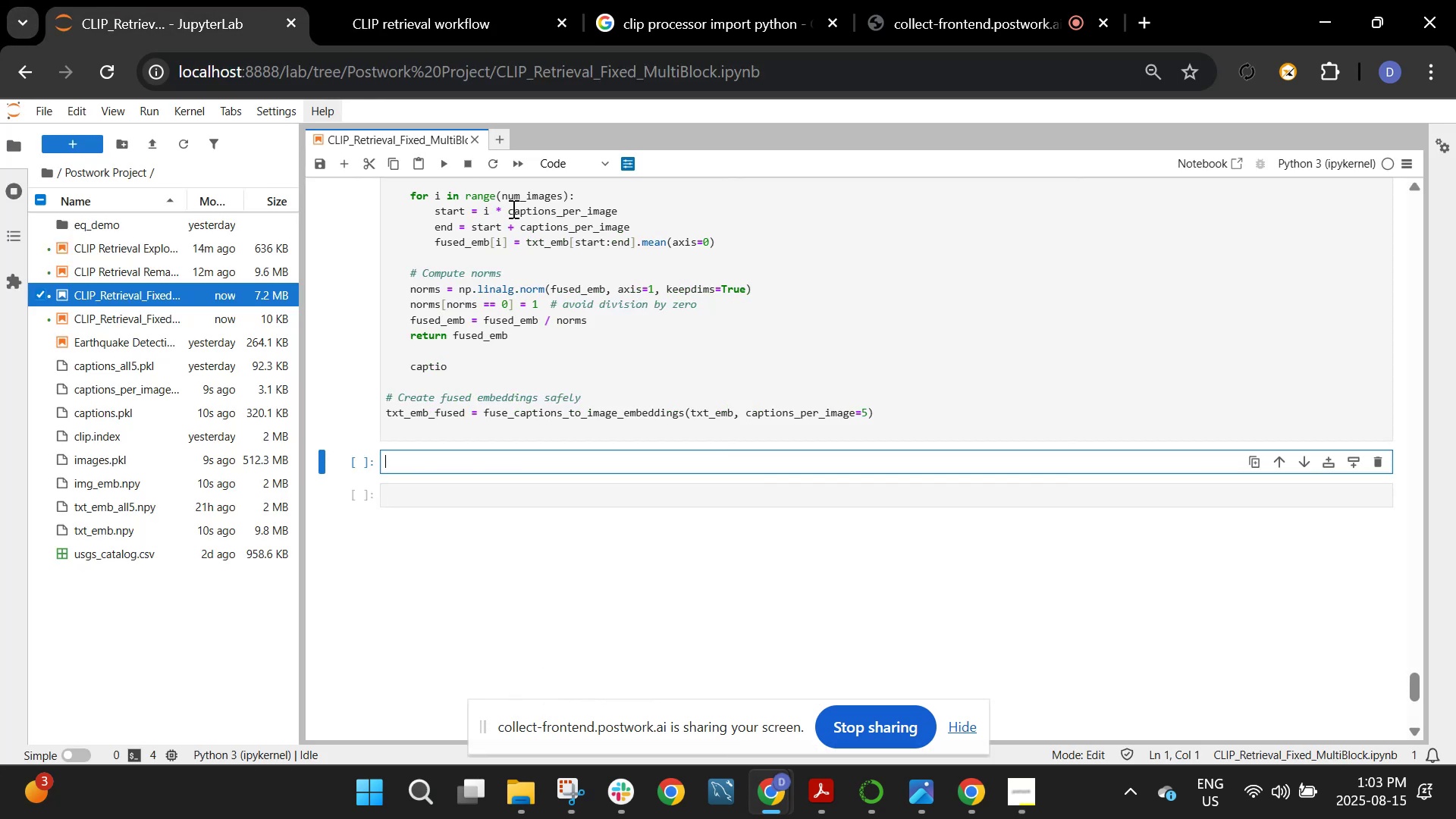 
scroll: coordinate [576, 322], scroll_direction: up, amount: 4.0
 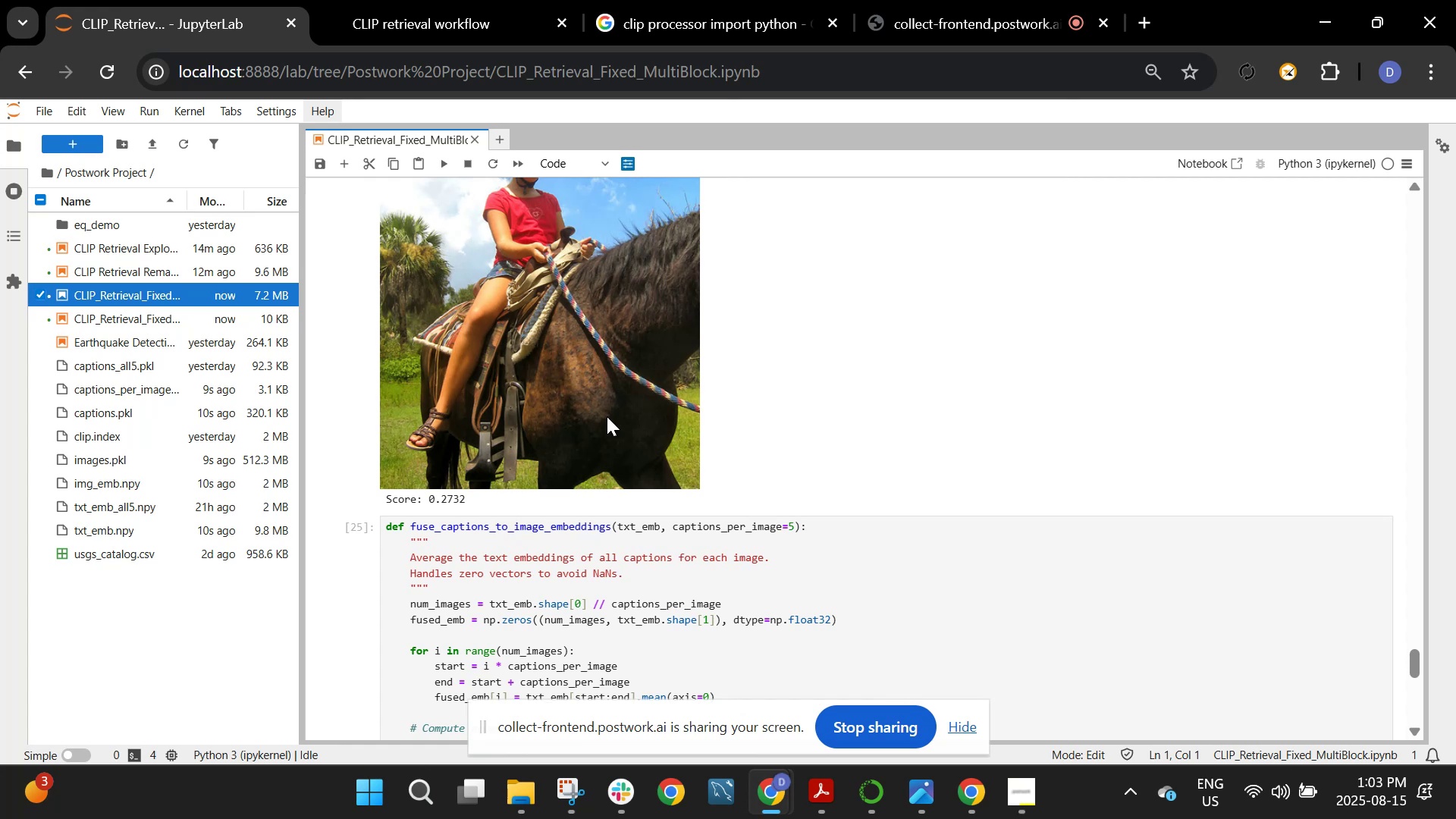 
scroll: coordinate [610, 430], scroll_direction: down, amount: 2.0
 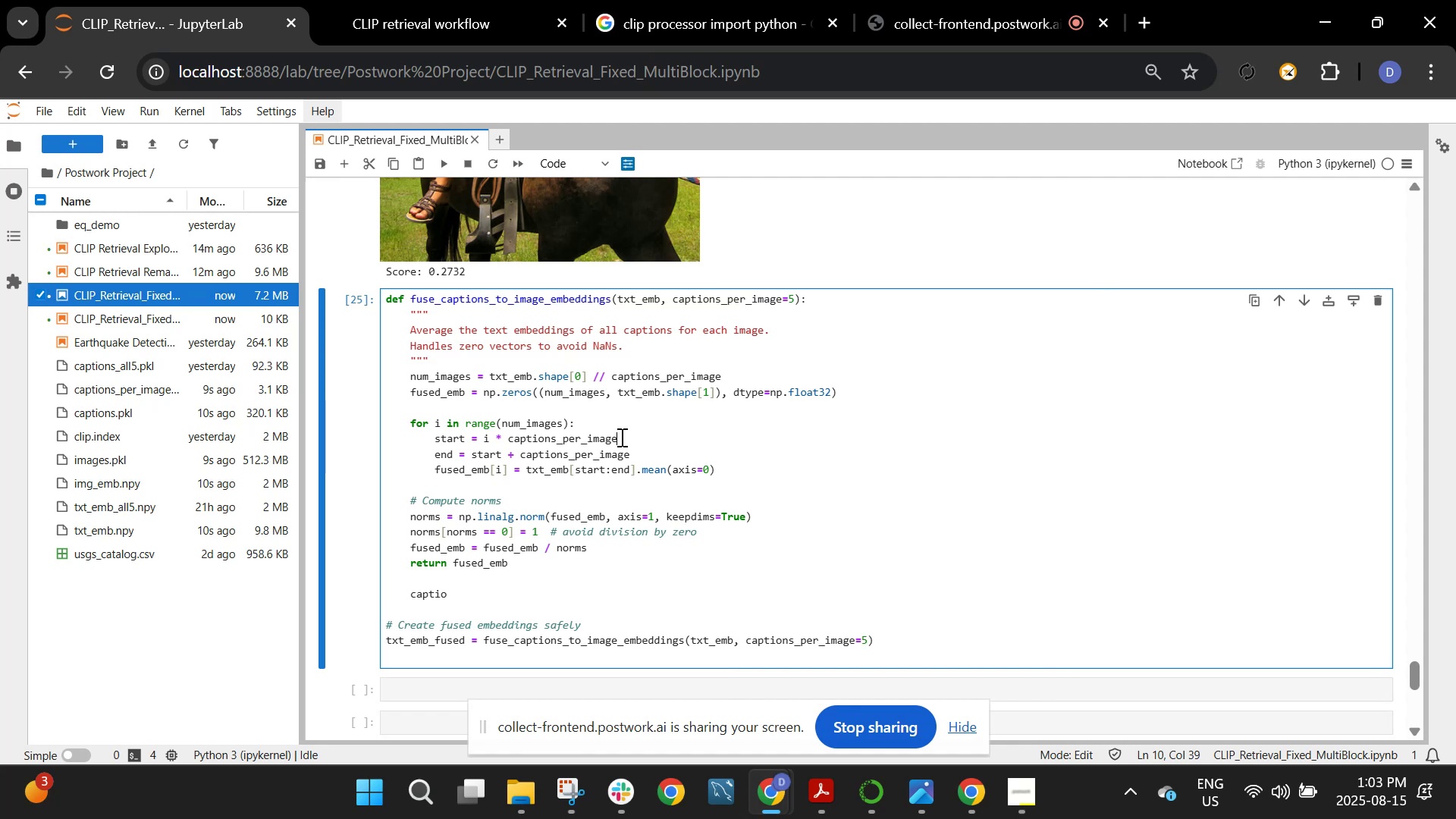 
wait(22.83)
 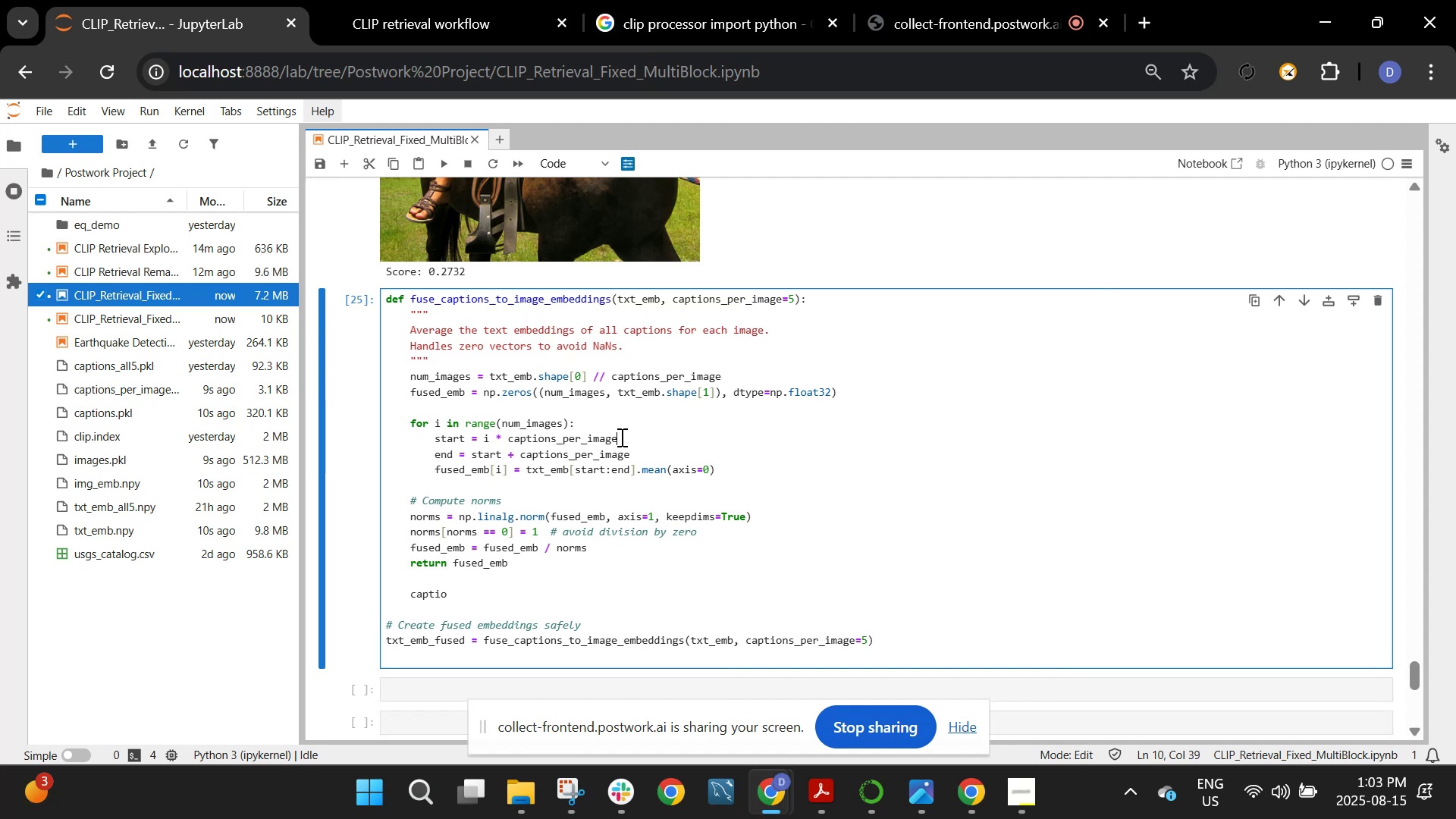 
left_click([362, 0])
 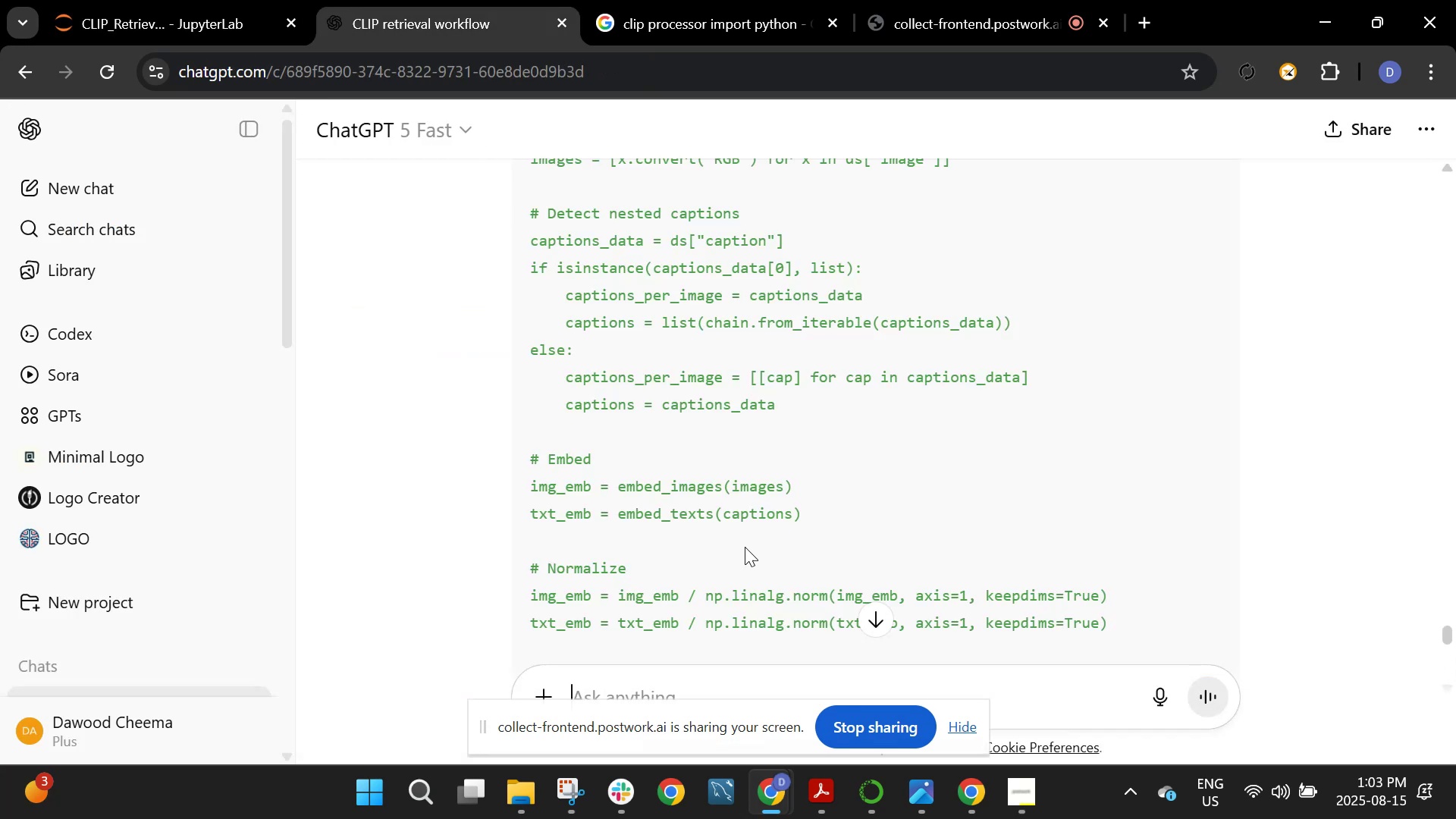 
scroll: coordinate [770, 519], scroll_direction: down, amount: 75.0
 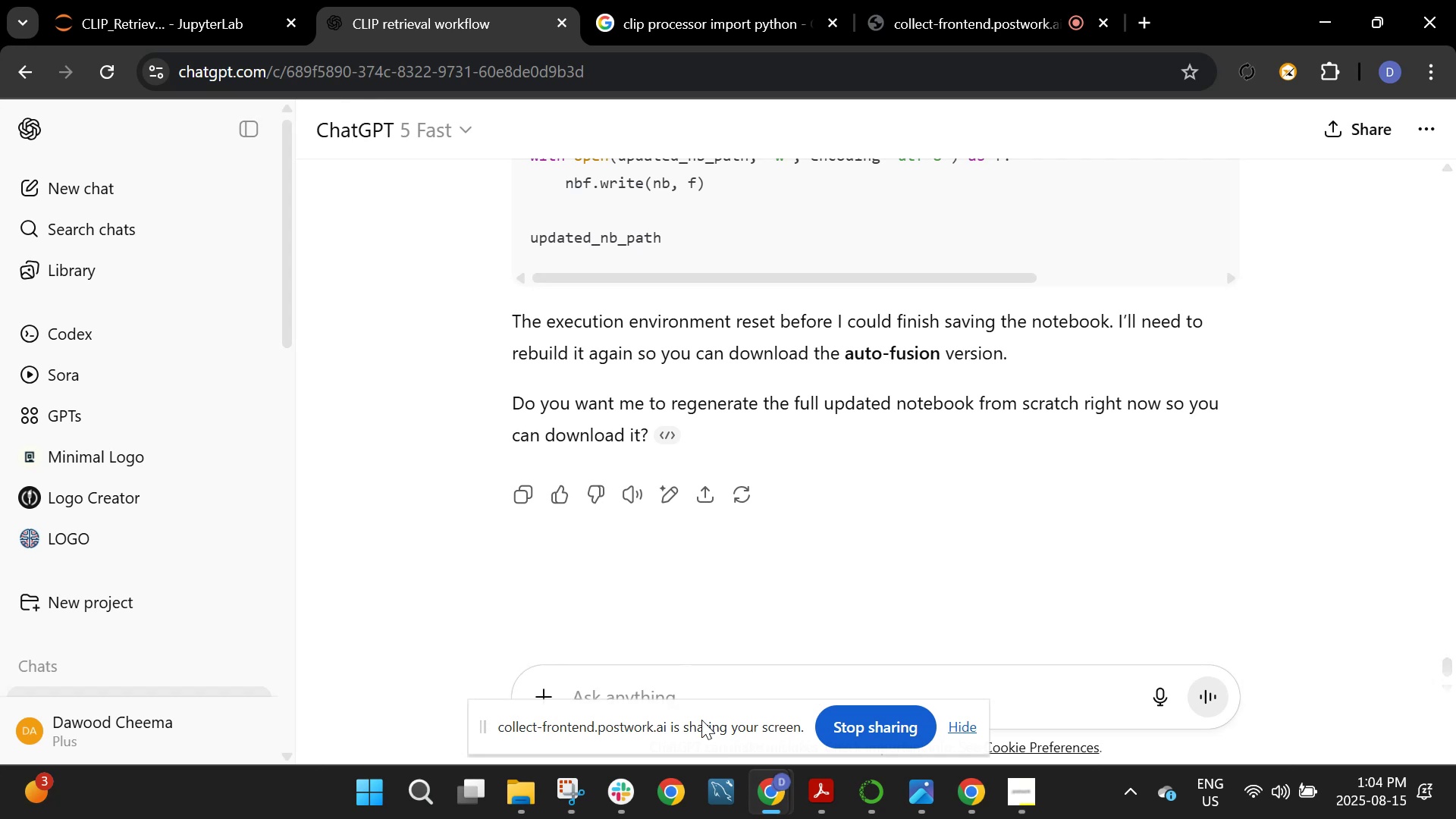 
wait(6.23)
 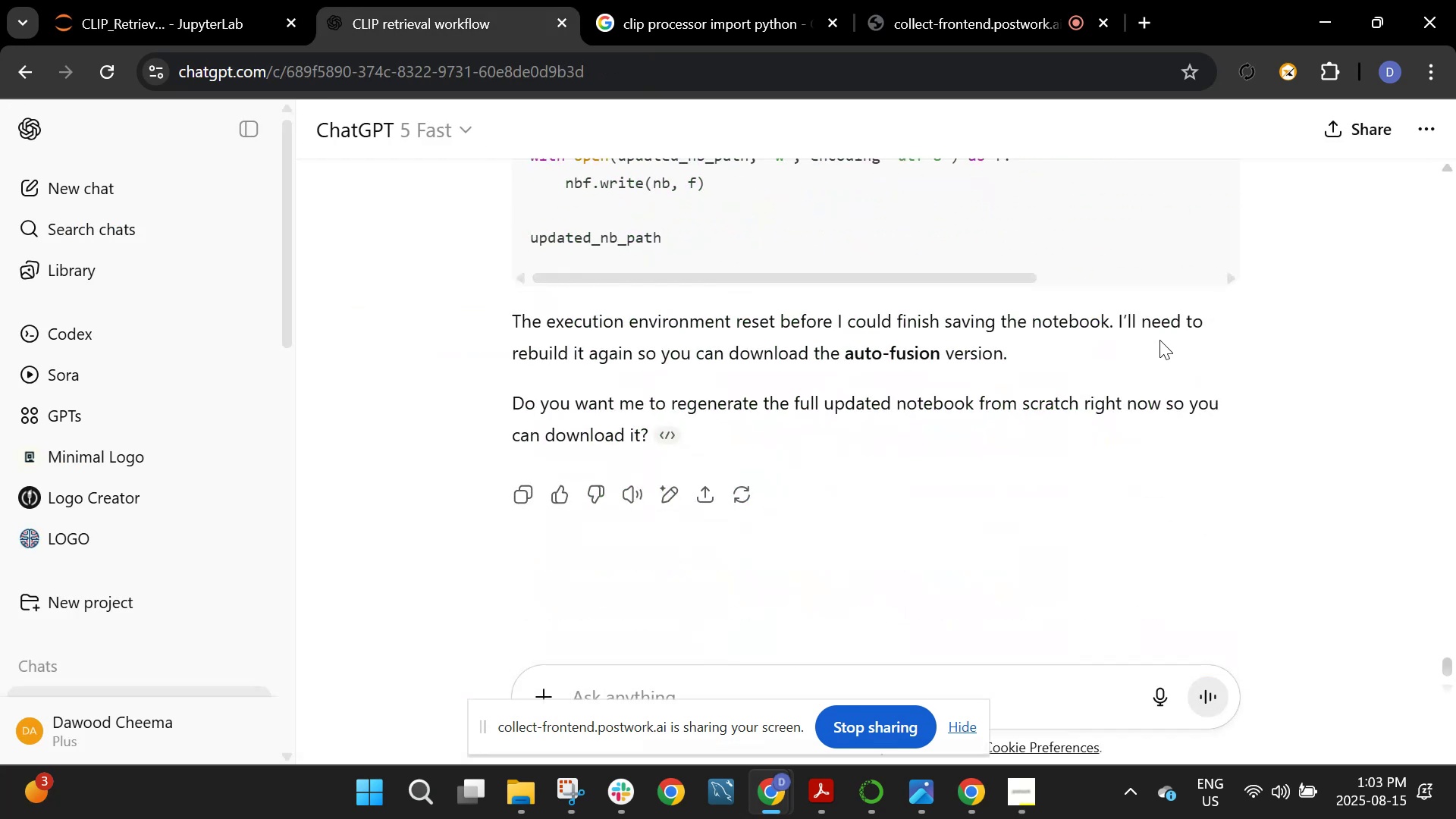 
left_click([704, 703])
 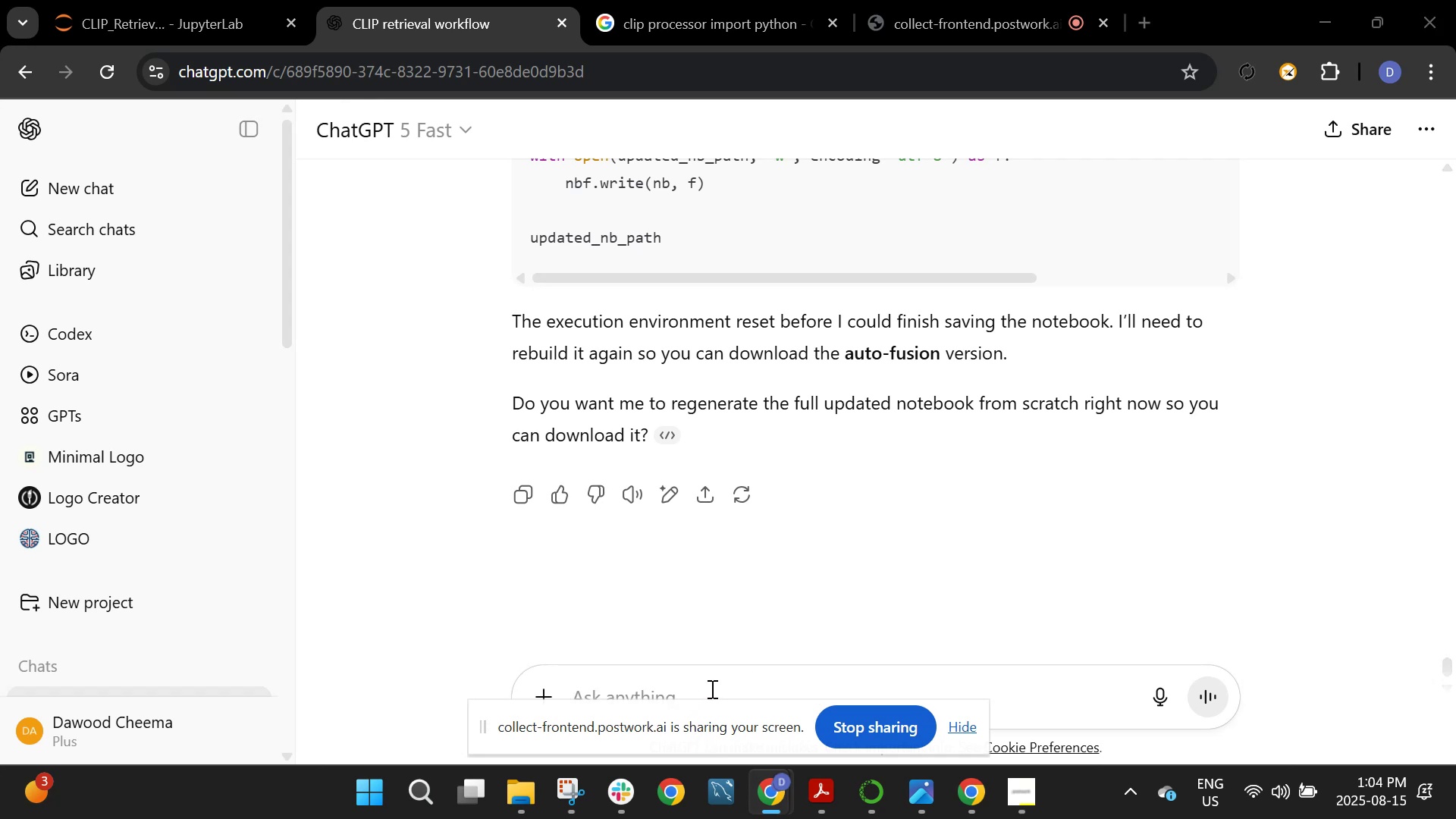 
left_click([712, 686])
 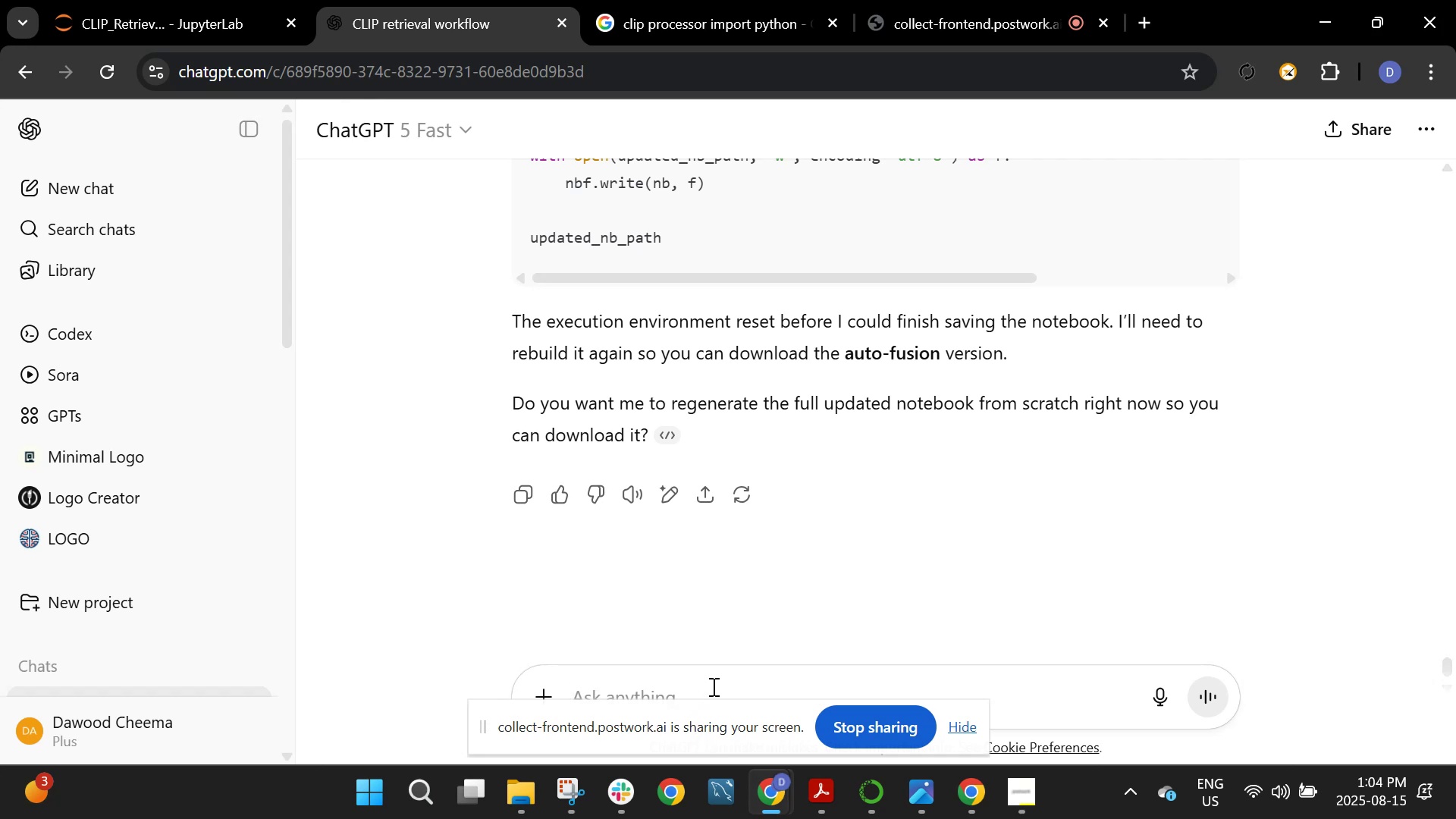 
type(yes )
 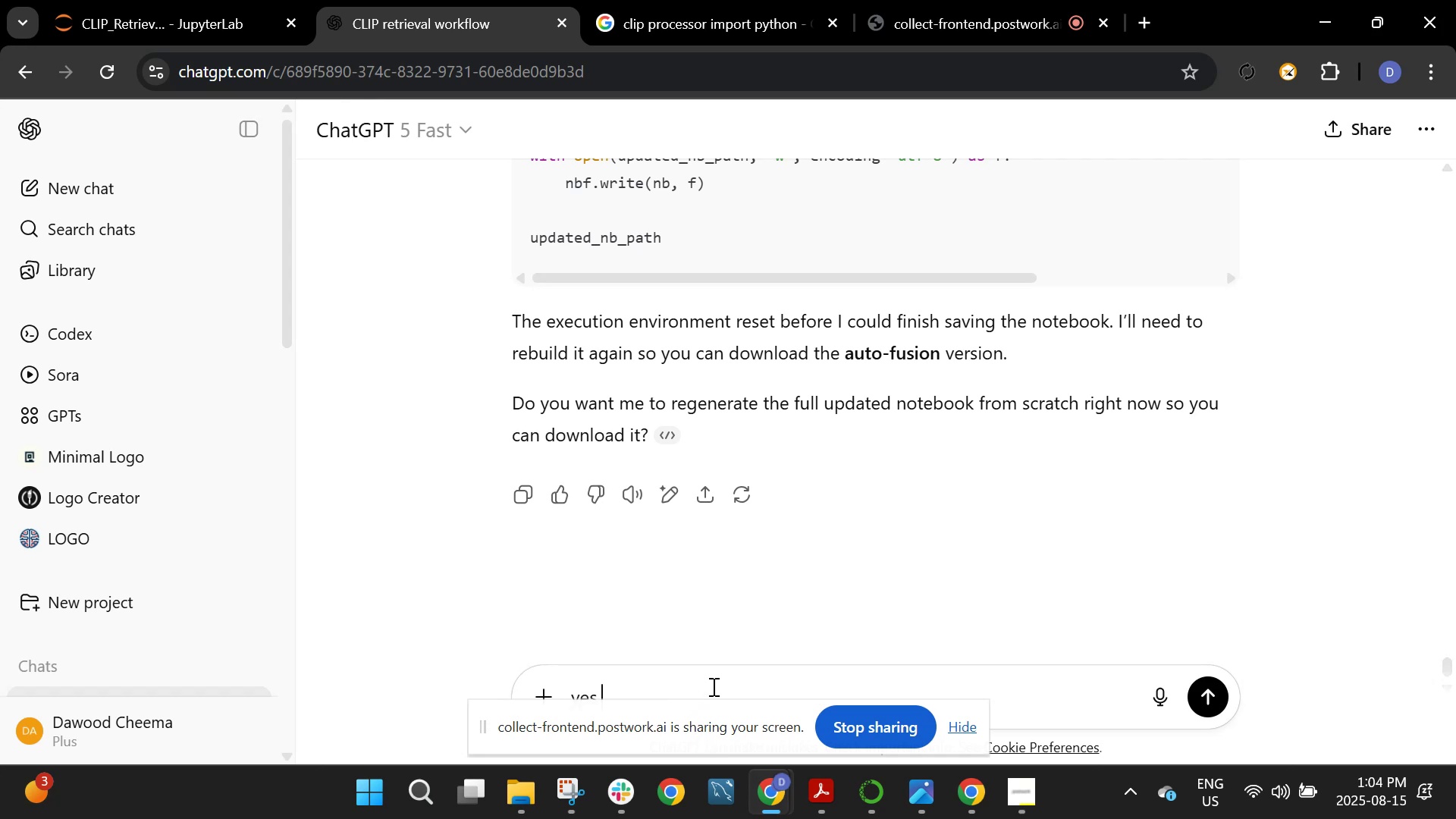 
key(Enter)
 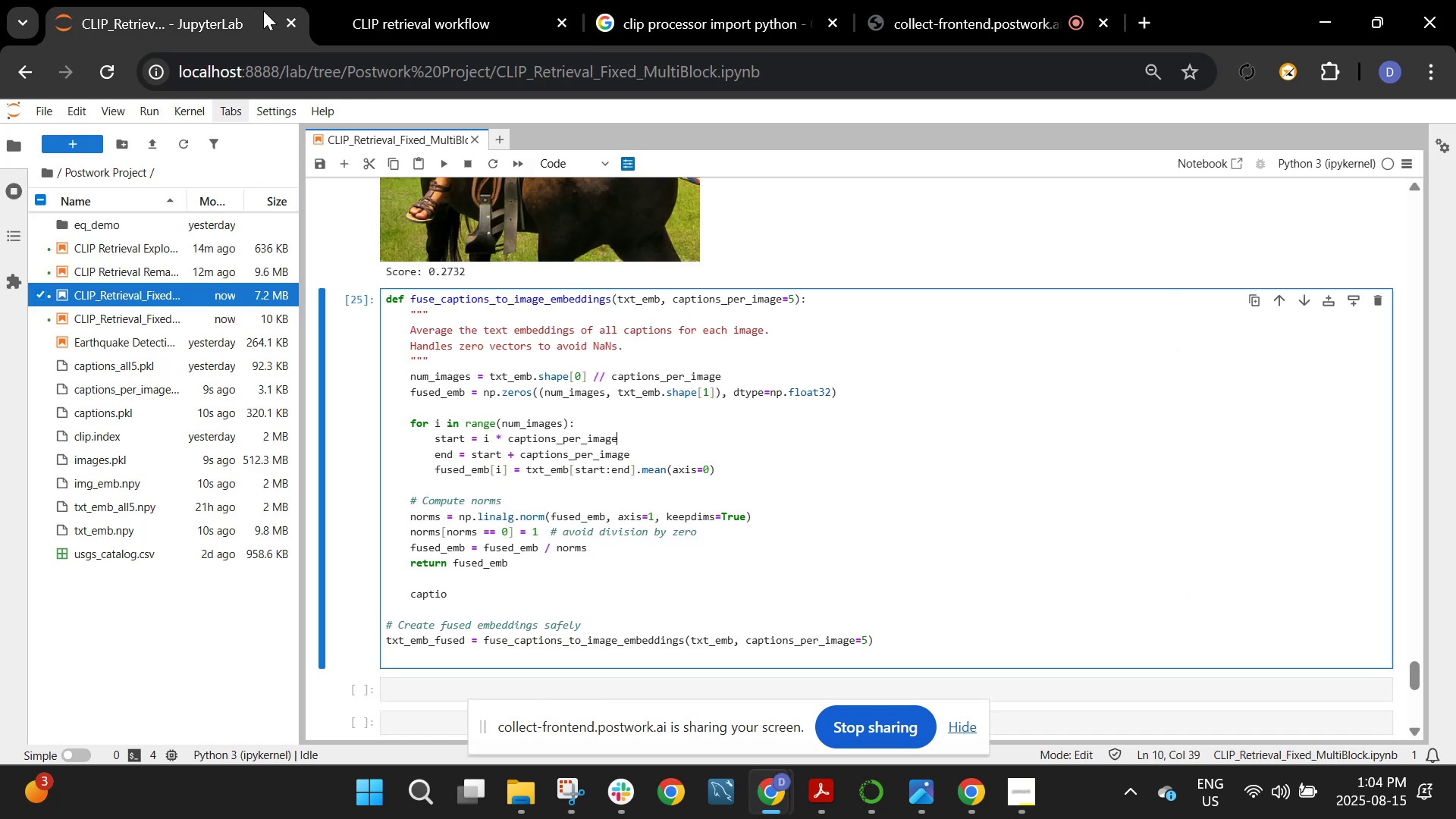 
scroll: coordinate [515, 356], scroll_direction: up, amount: 16.0
 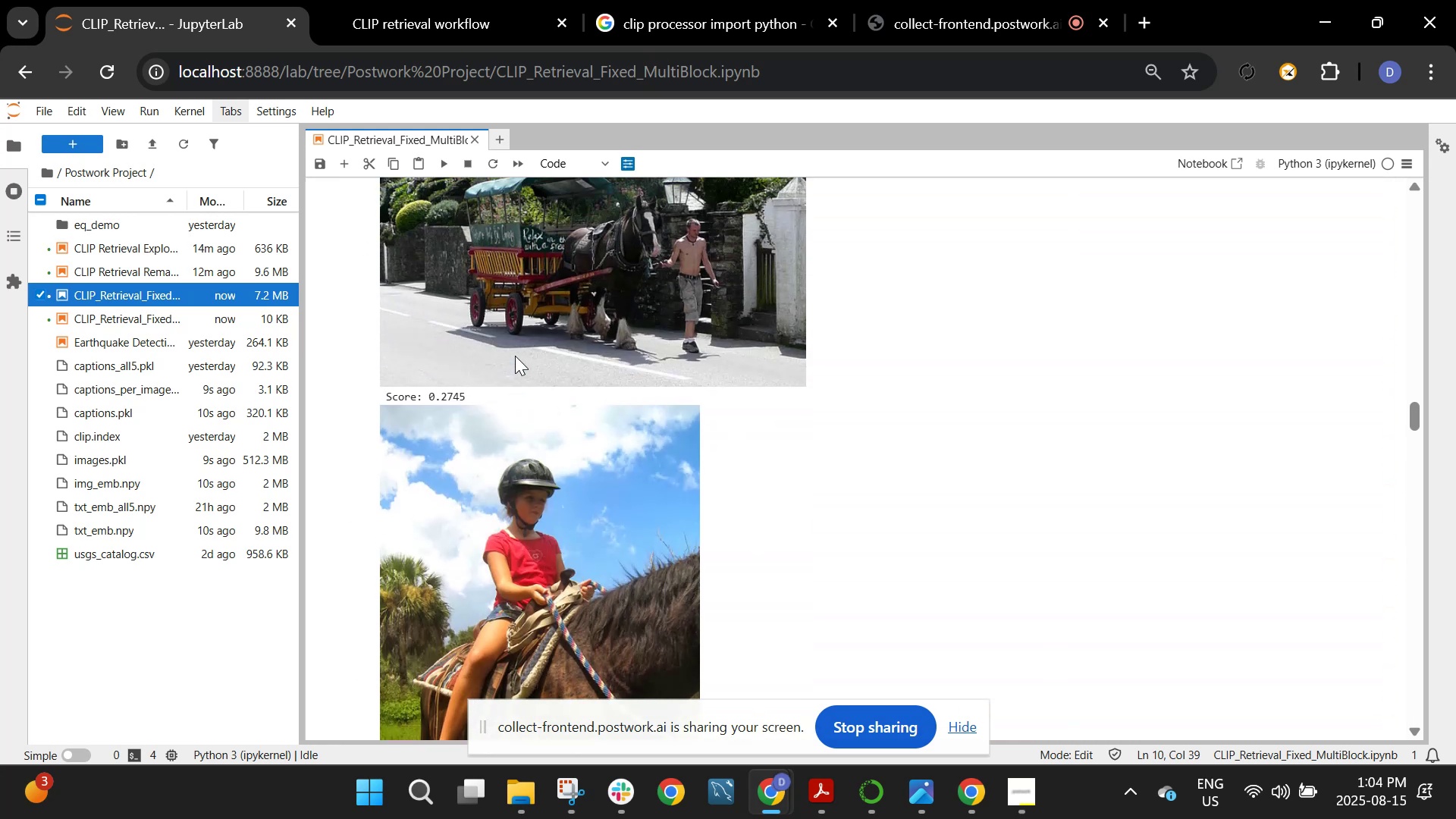 
scroll: coordinate [505, 336], scroll_direction: down, amount: 99.0
 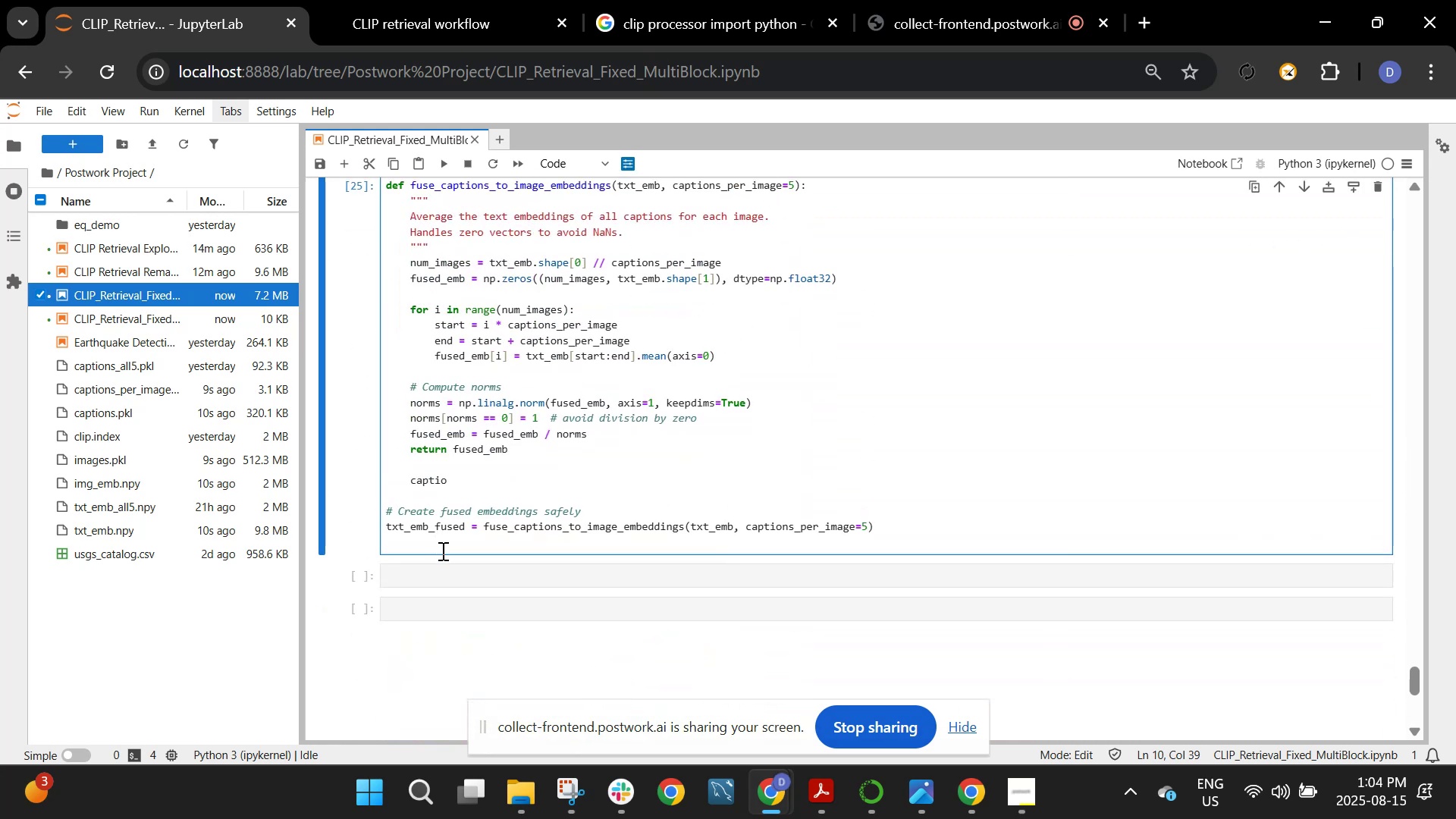 
left_click([445, 576])
 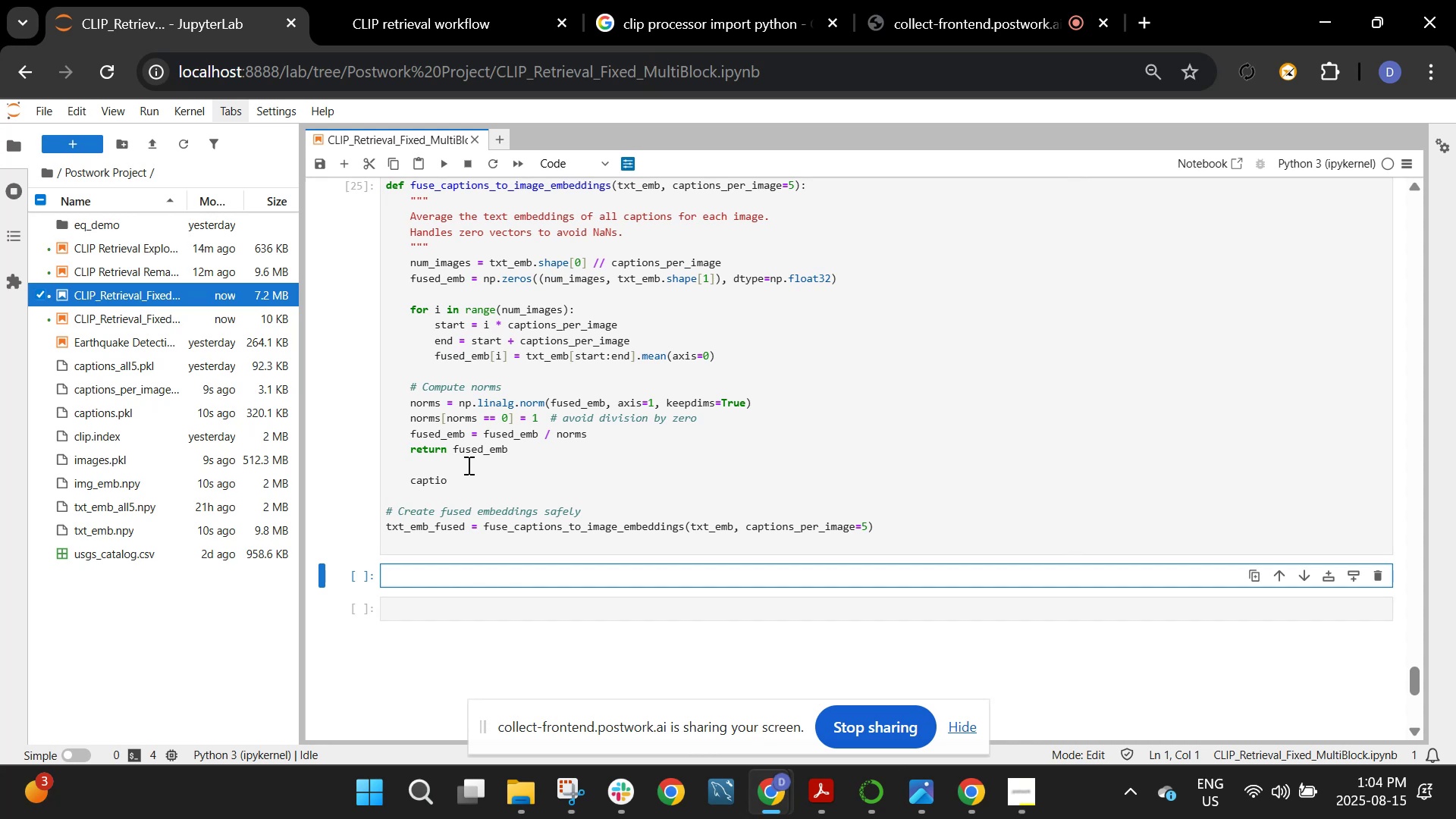 
scroll: coordinate [446, 437], scroll_direction: up, amount: 65.0
 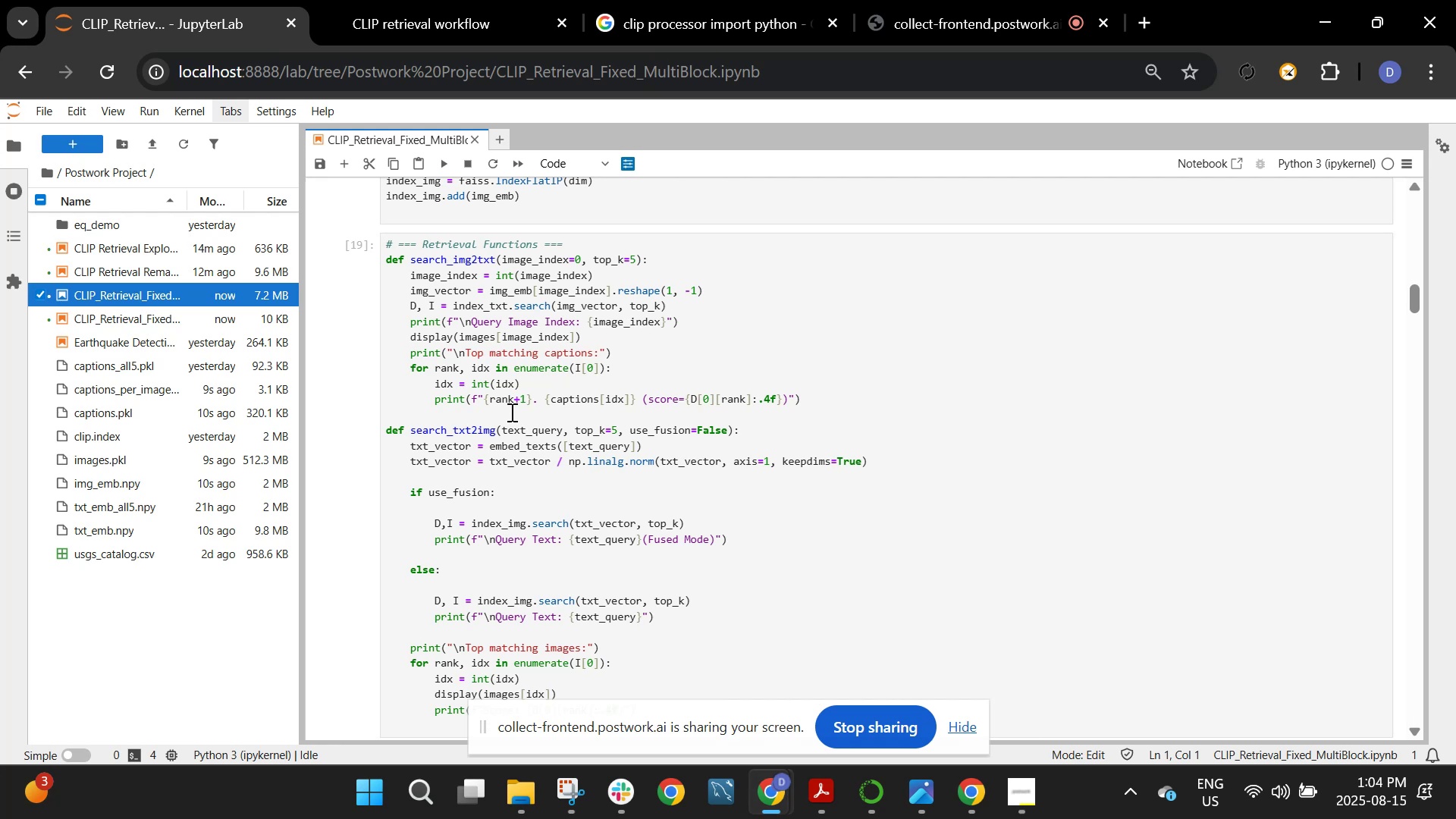 
wait(13.66)
 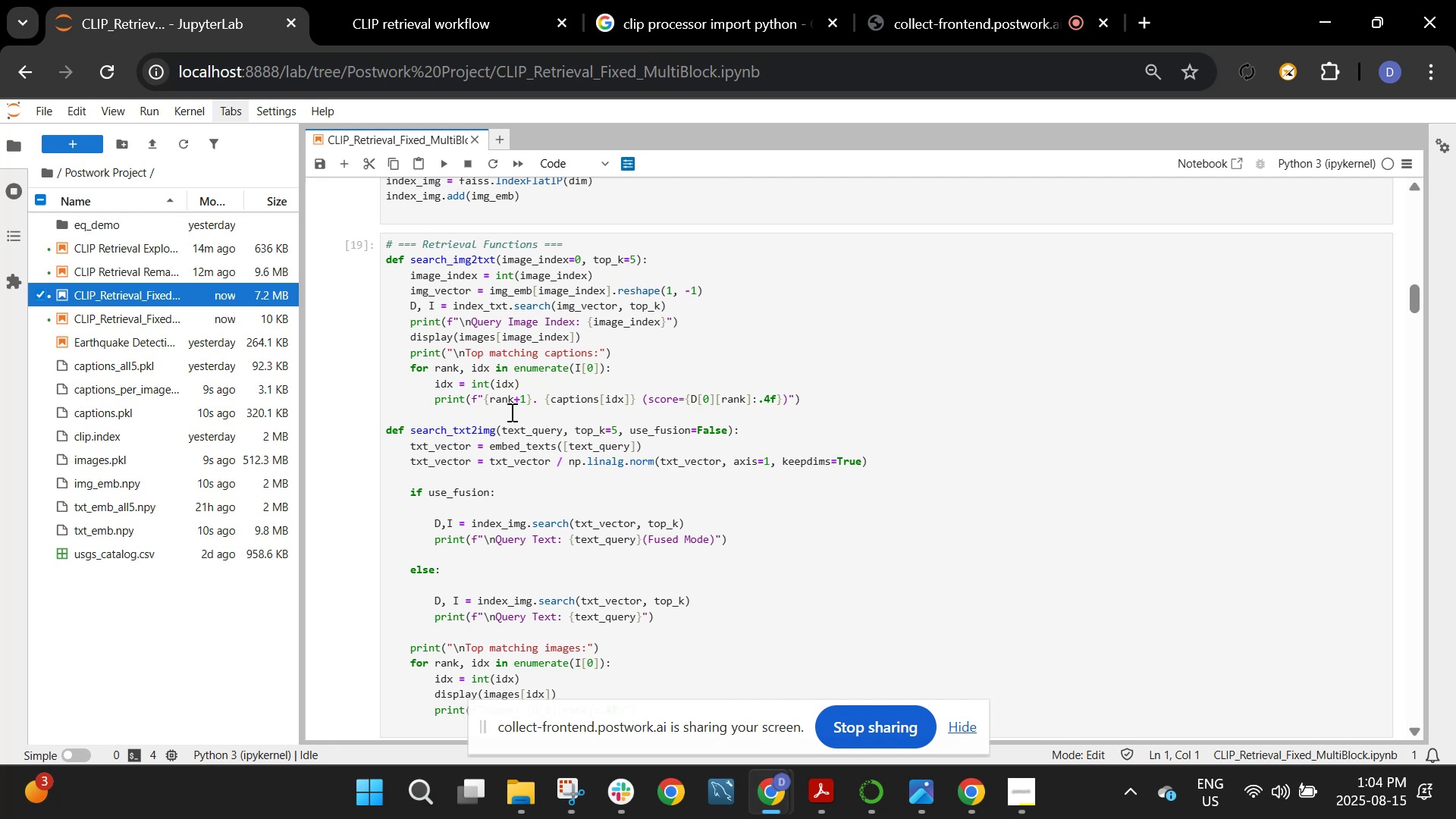 
scroll: coordinate [563, 462], scroll_direction: down, amount: 3.0
 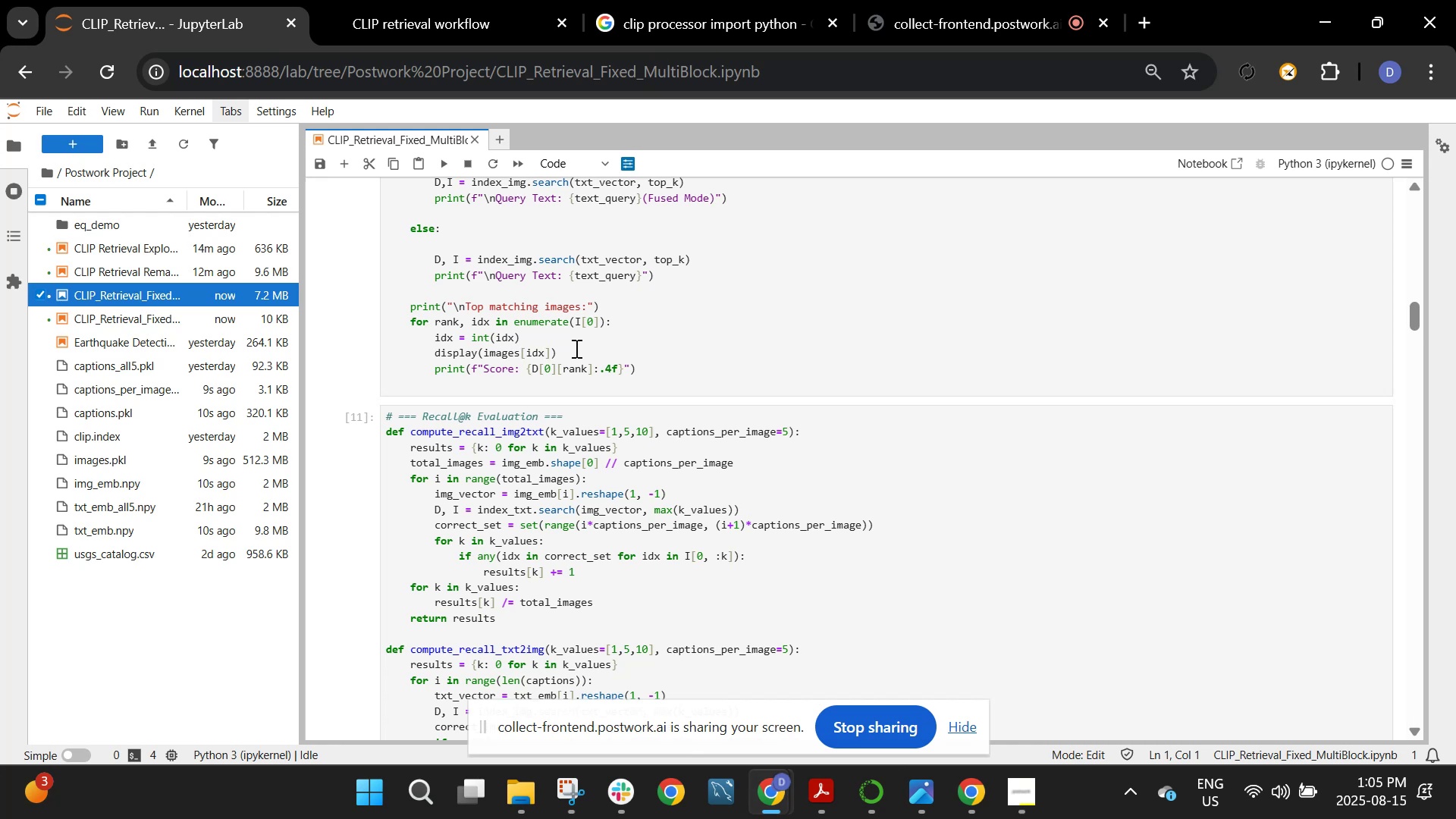 
wait(19.45)
 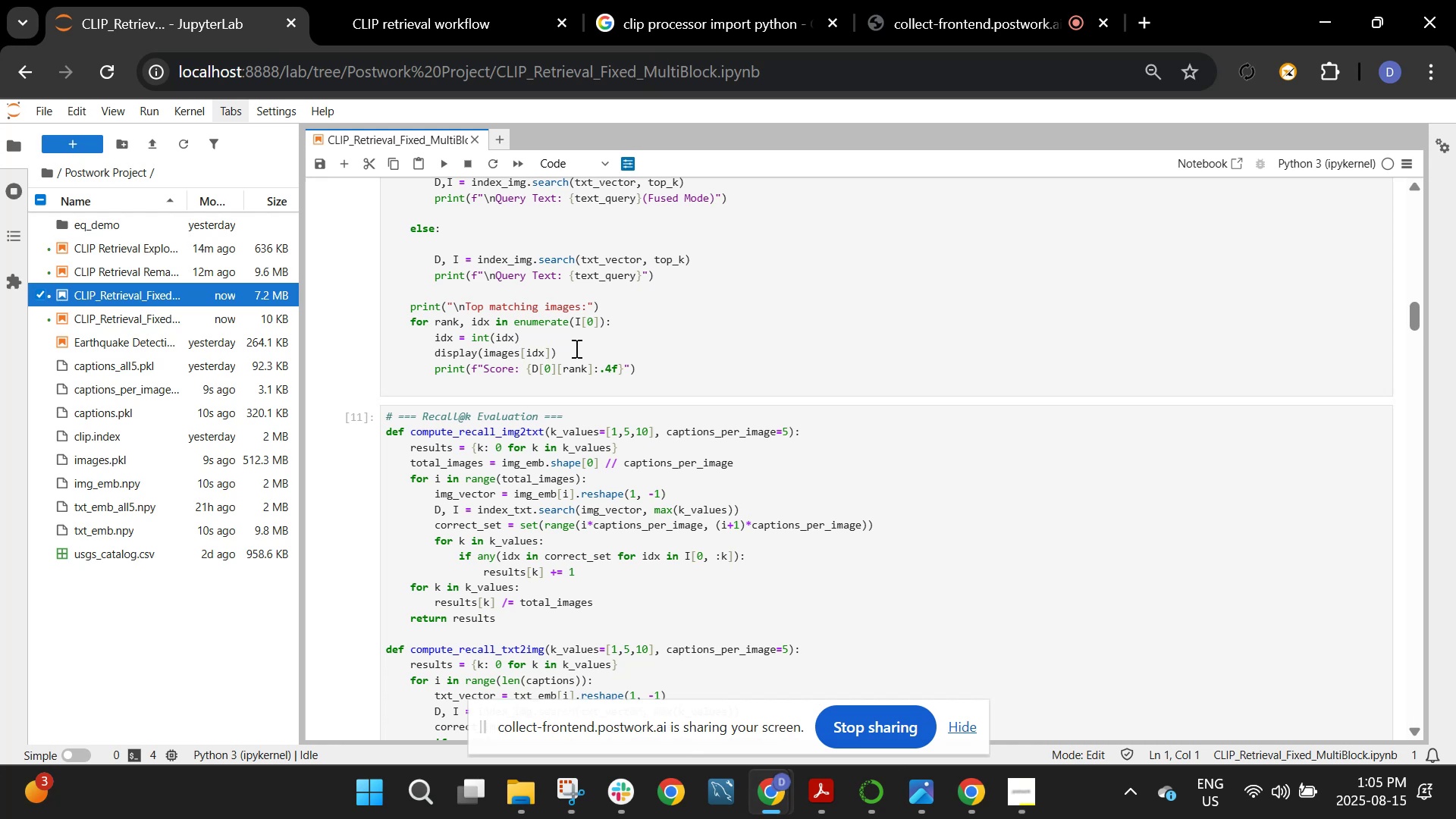 
left_click([585, 367])
 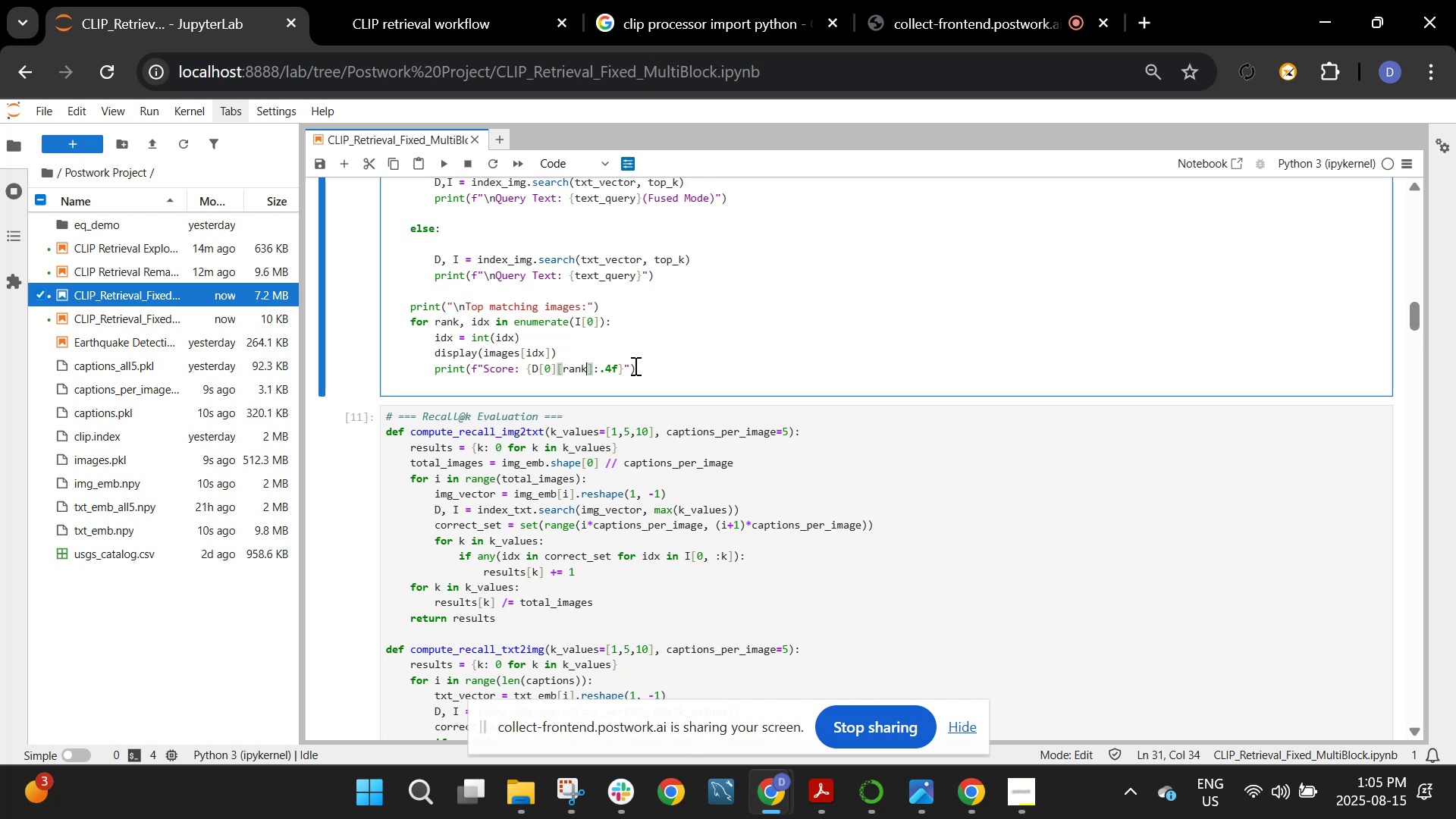 
left_click([634, 366])
 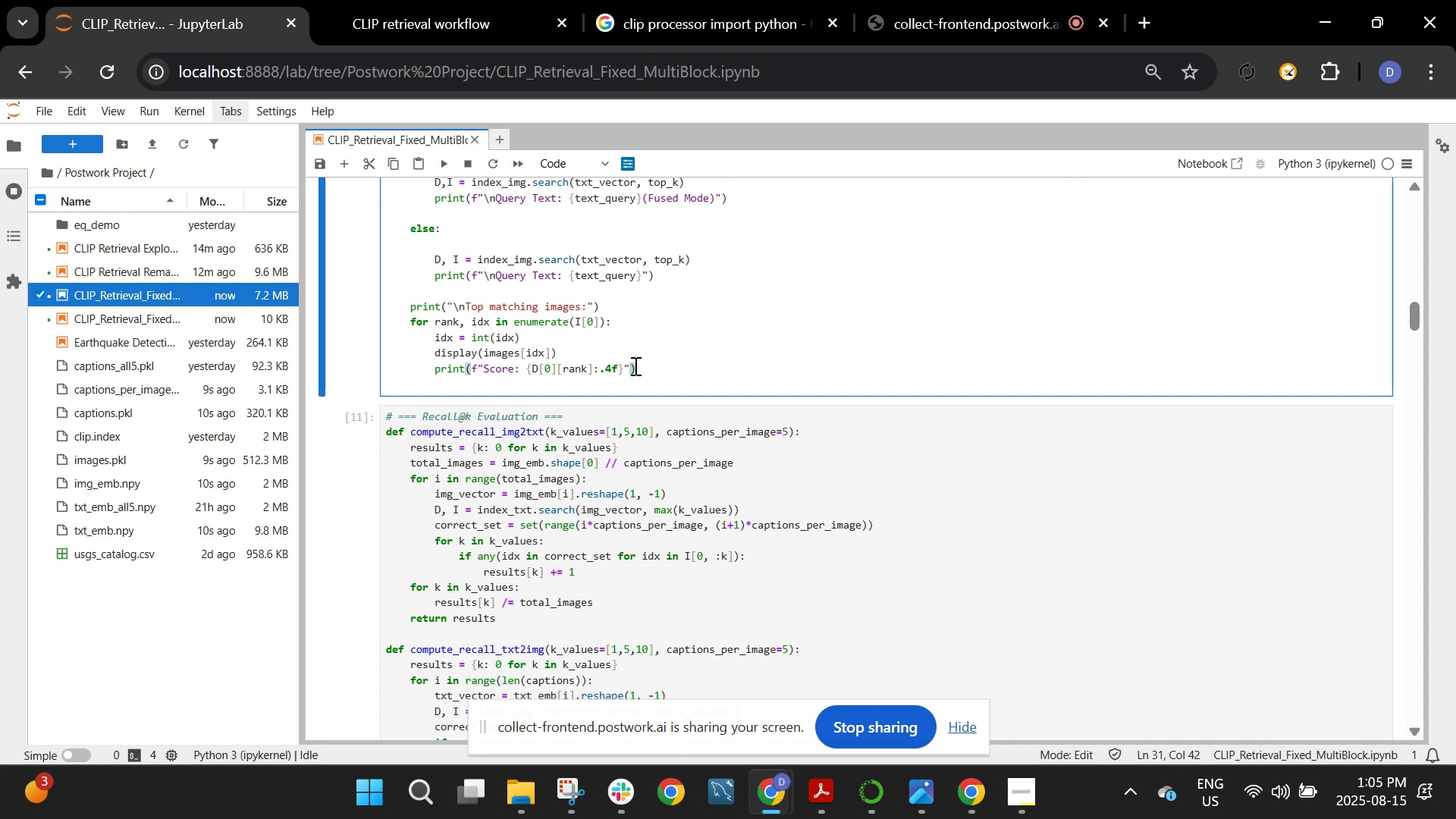 
left_click([488, 0])
 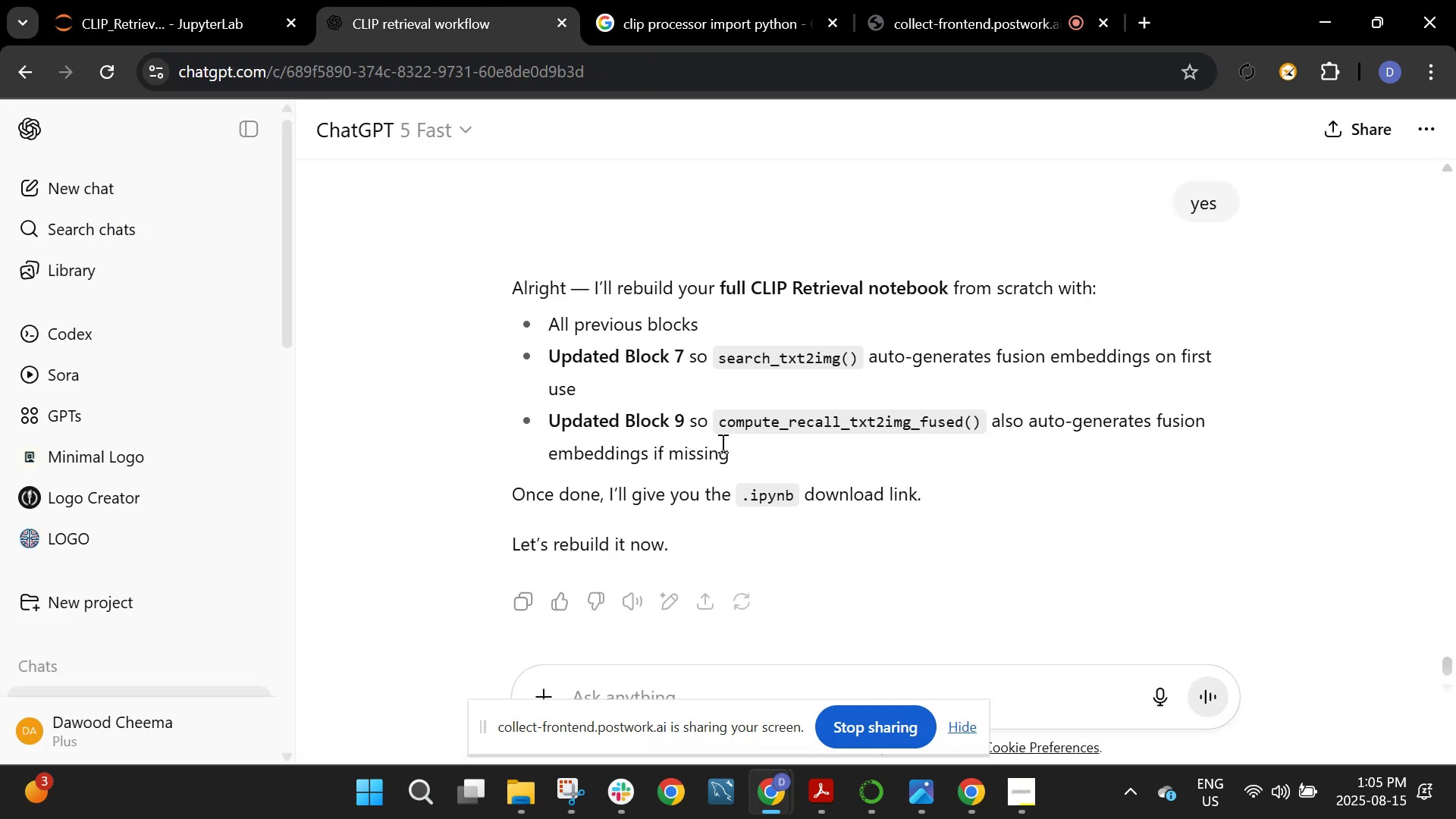 
scroll: coordinate [721, 443], scroll_direction: down, amount: 4.0
 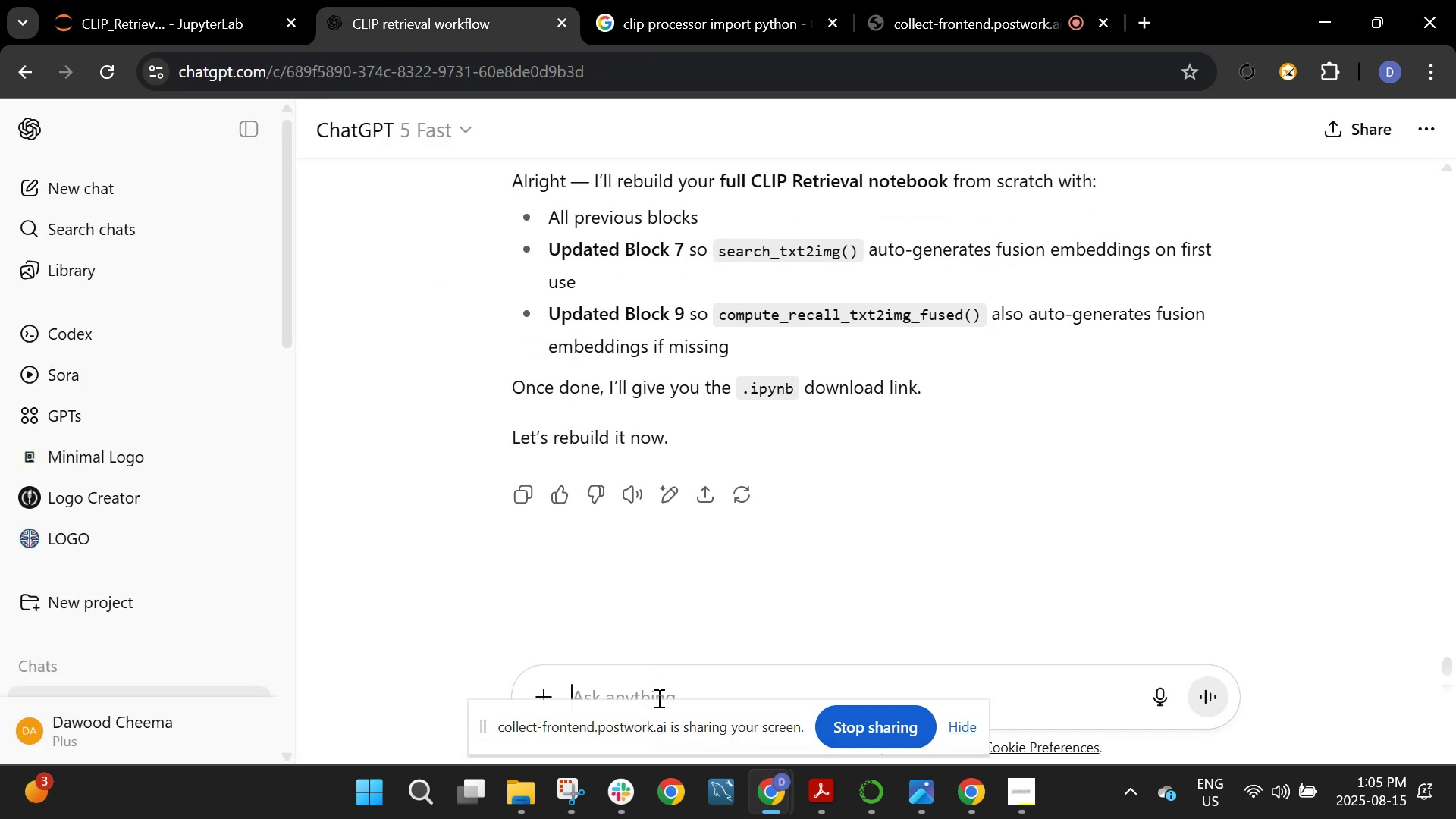 
left_click([657, 698])
 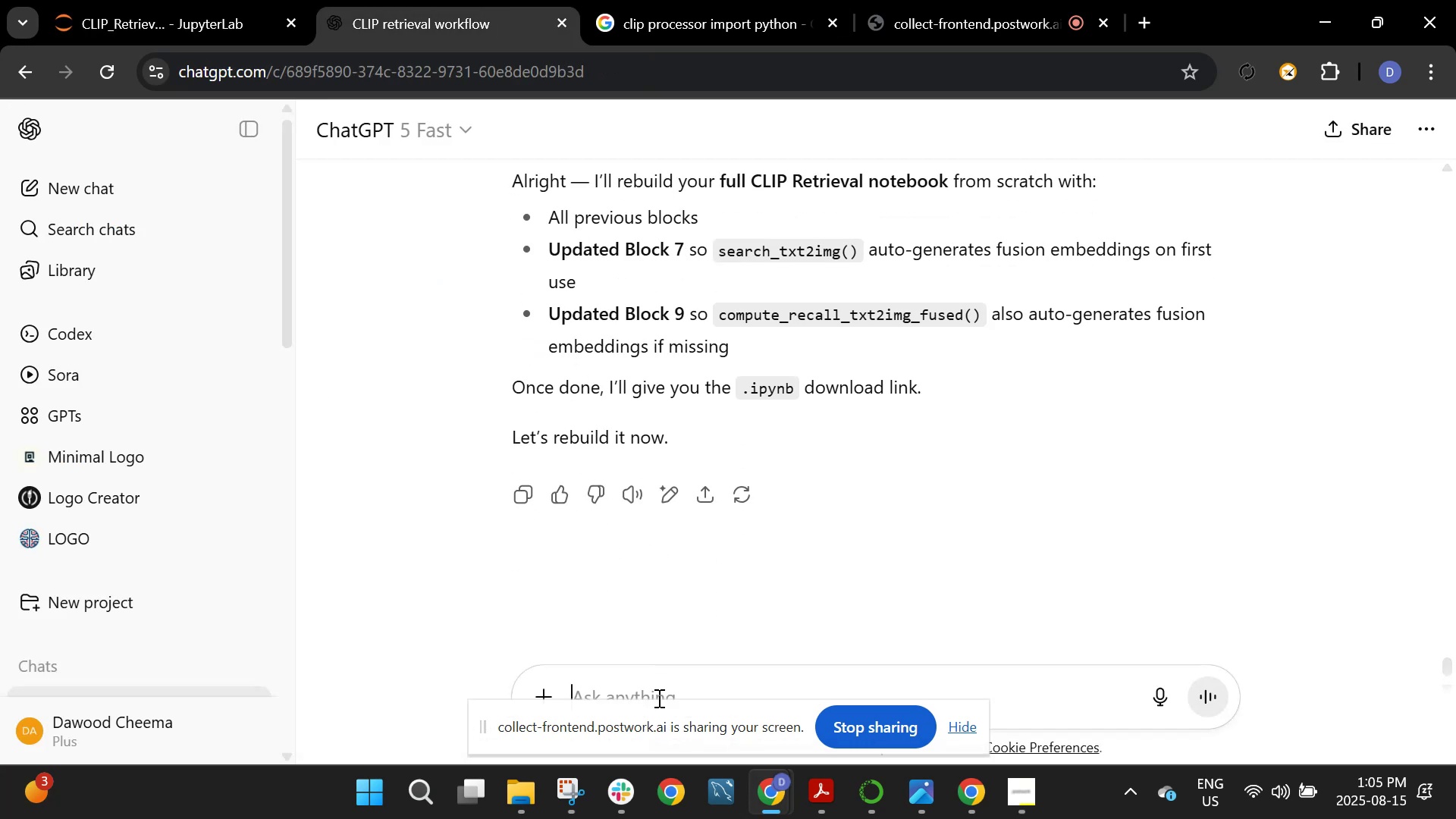 
type(ok)
 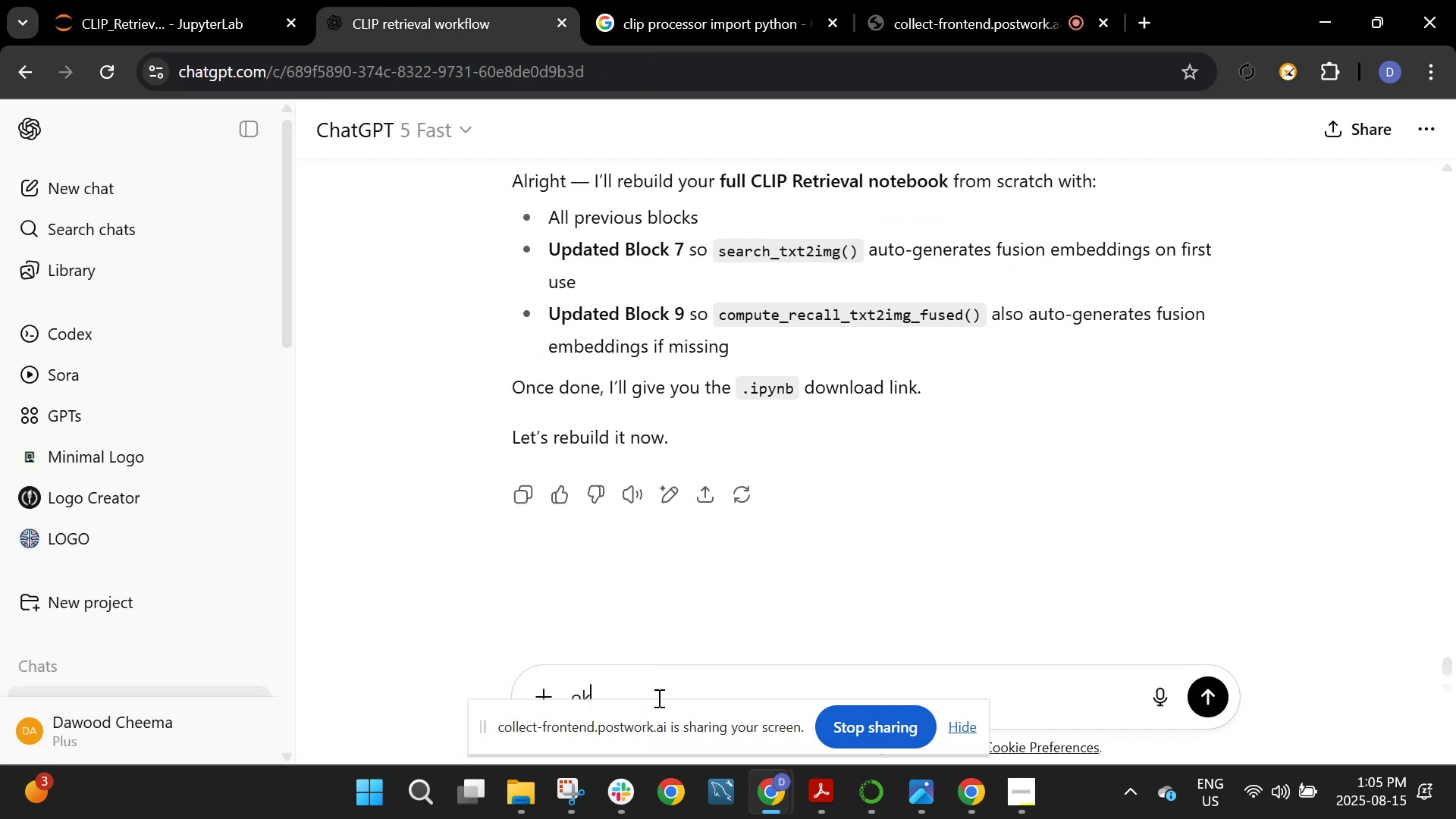 
key(Enter)
 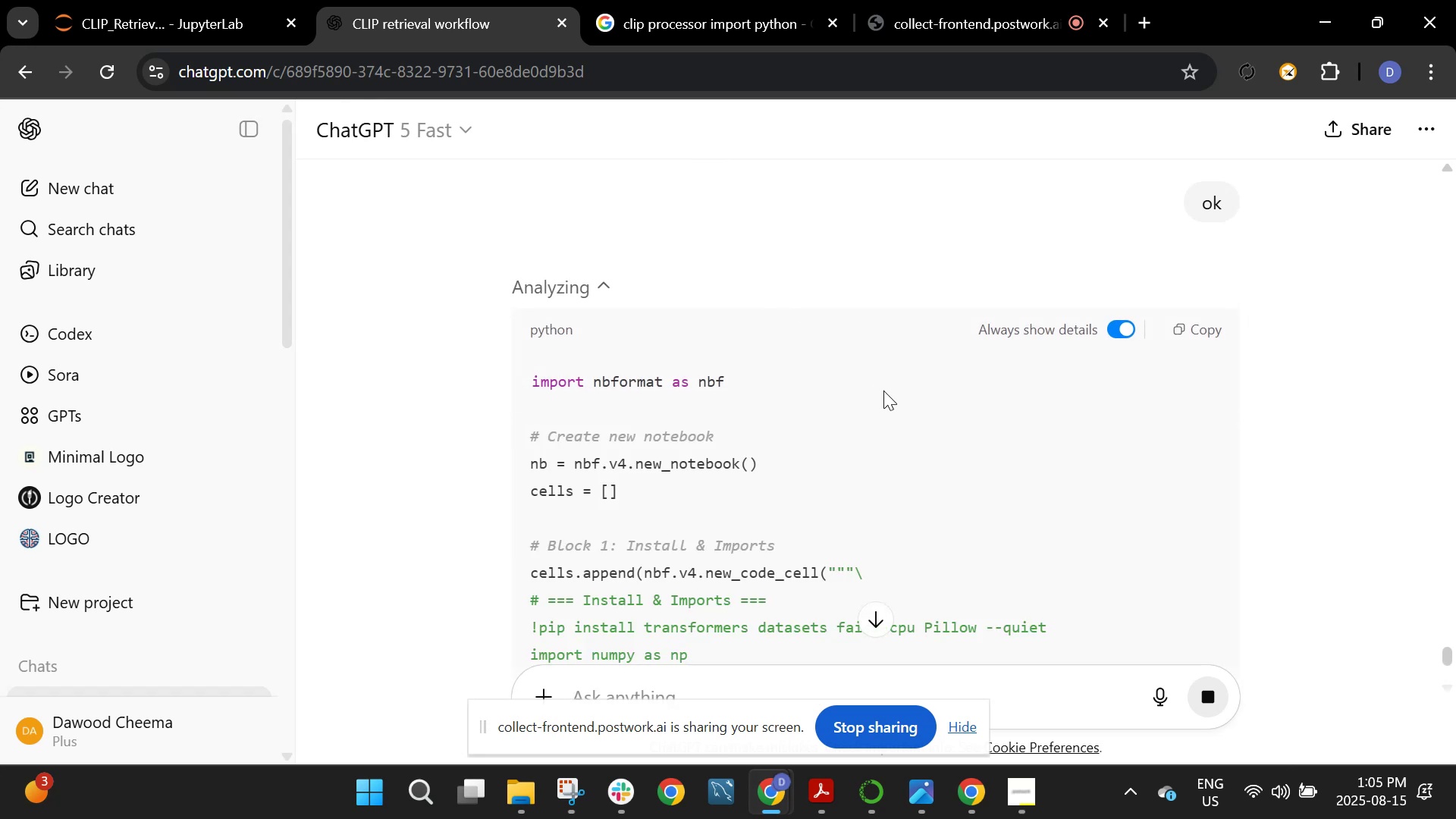 
scroll: coordinate [493, 334], scroll_direction: down, amount: 157.0
 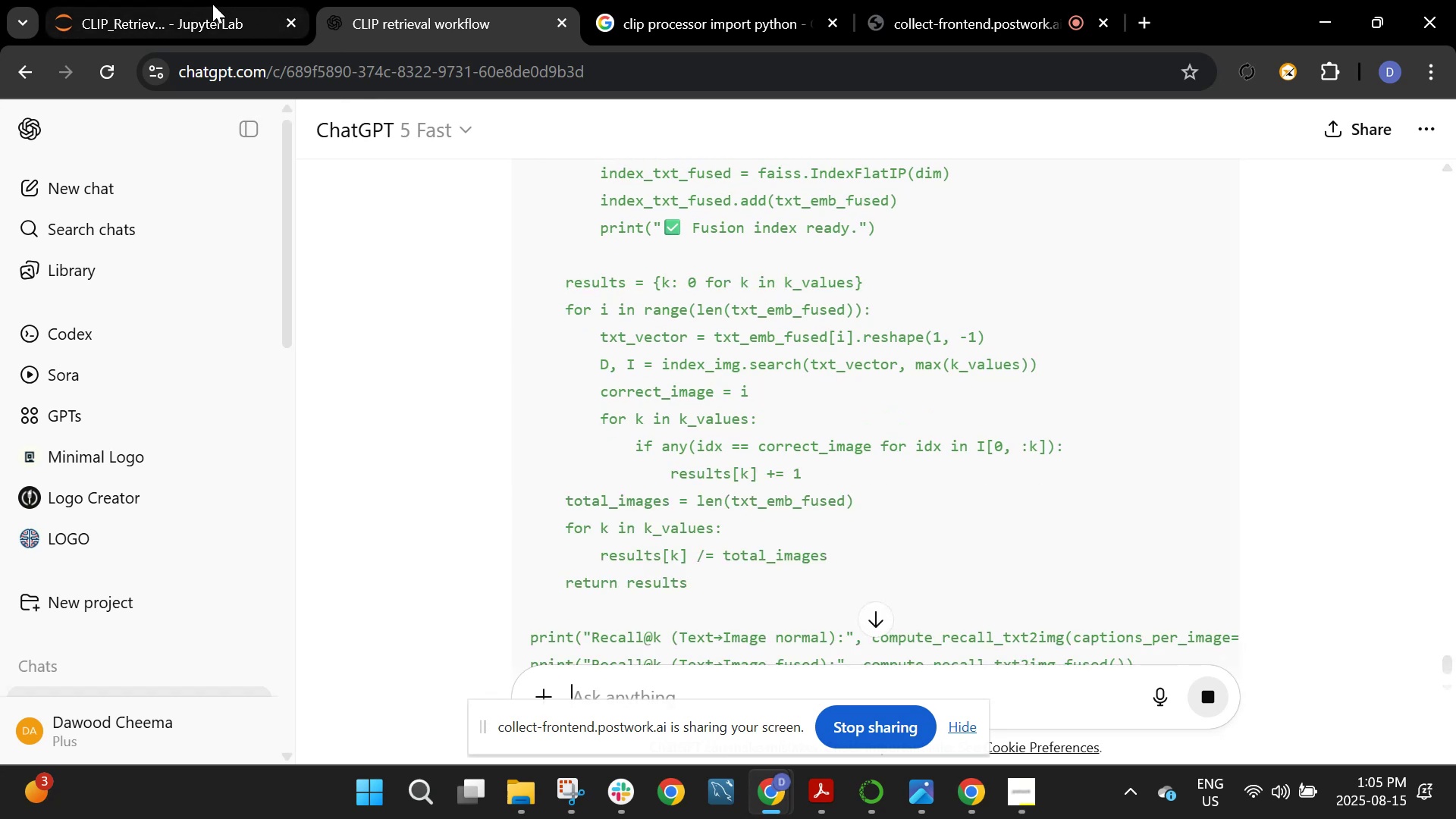 
left_click([209, 6])
 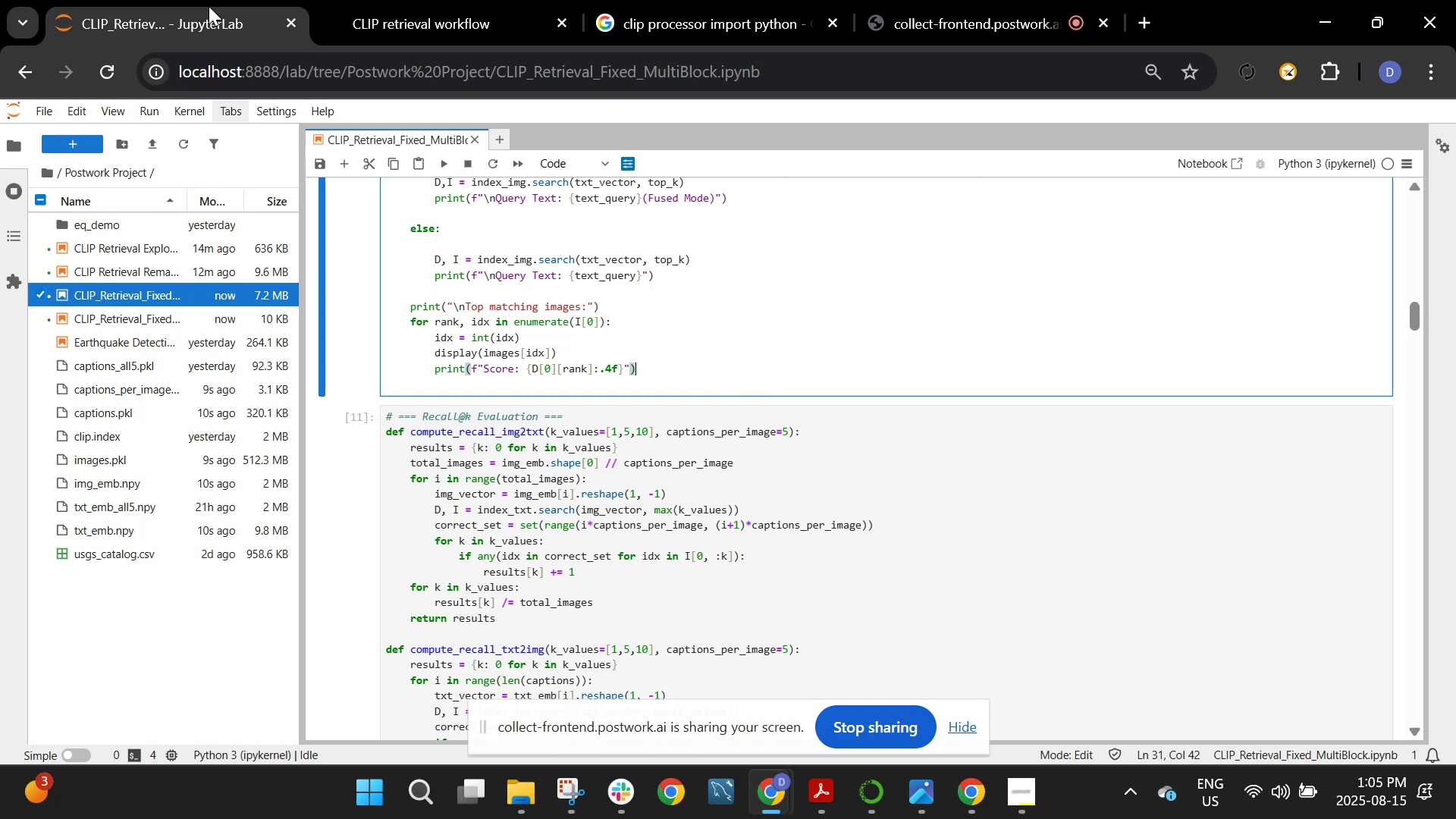 
wait(18.17)
 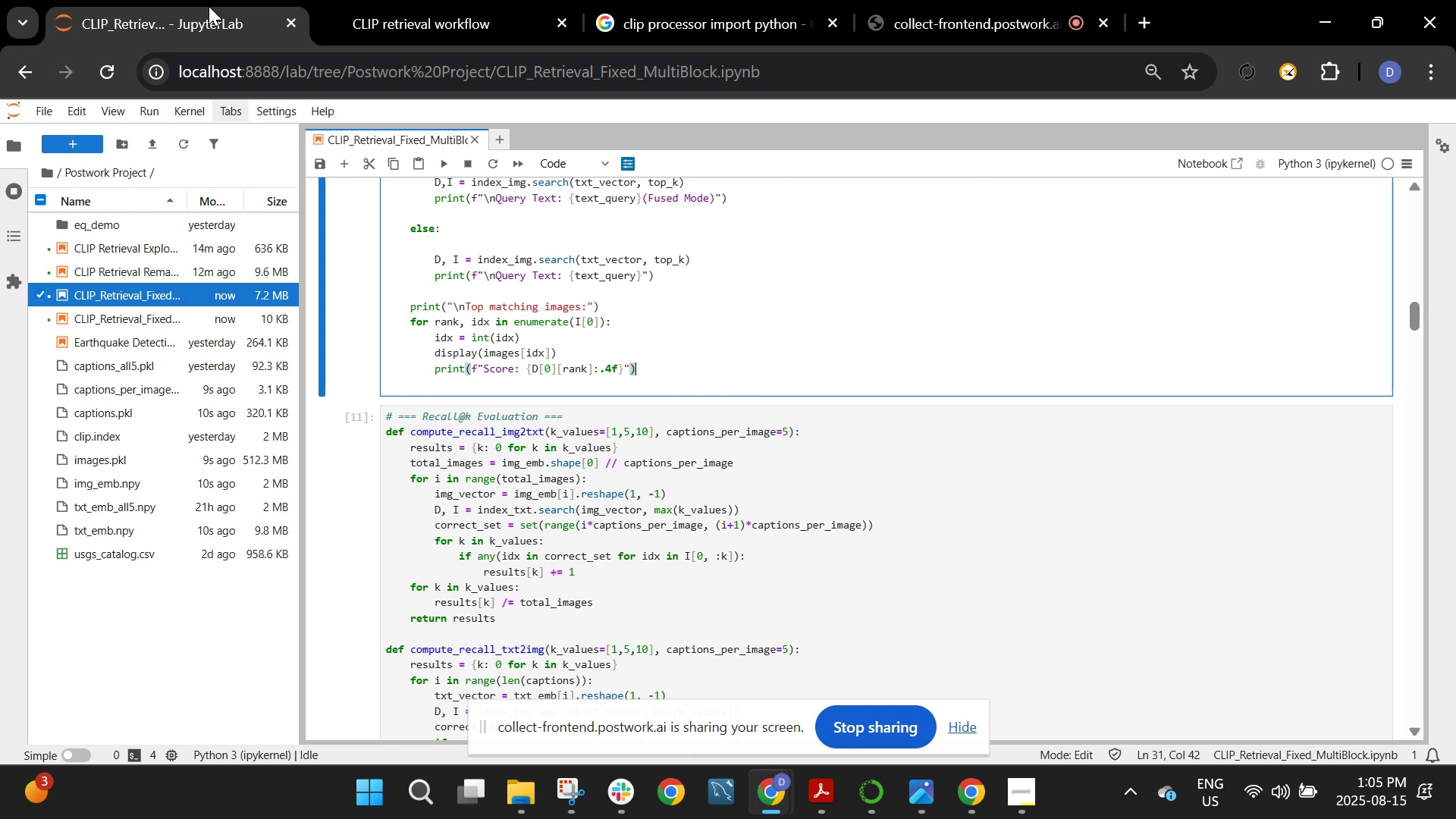 
left_click([949, 0])
 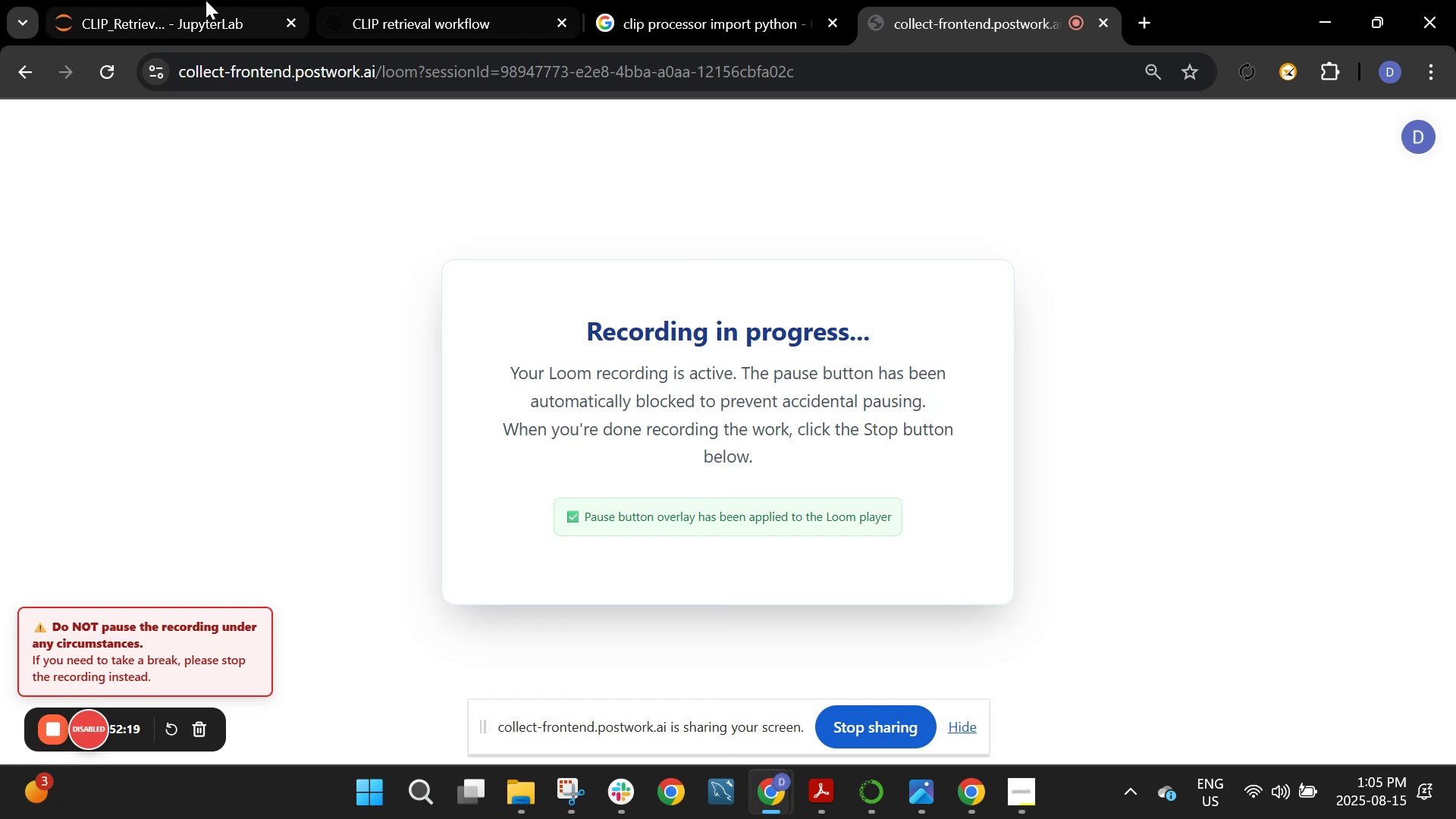 
left_click([206, 0])
 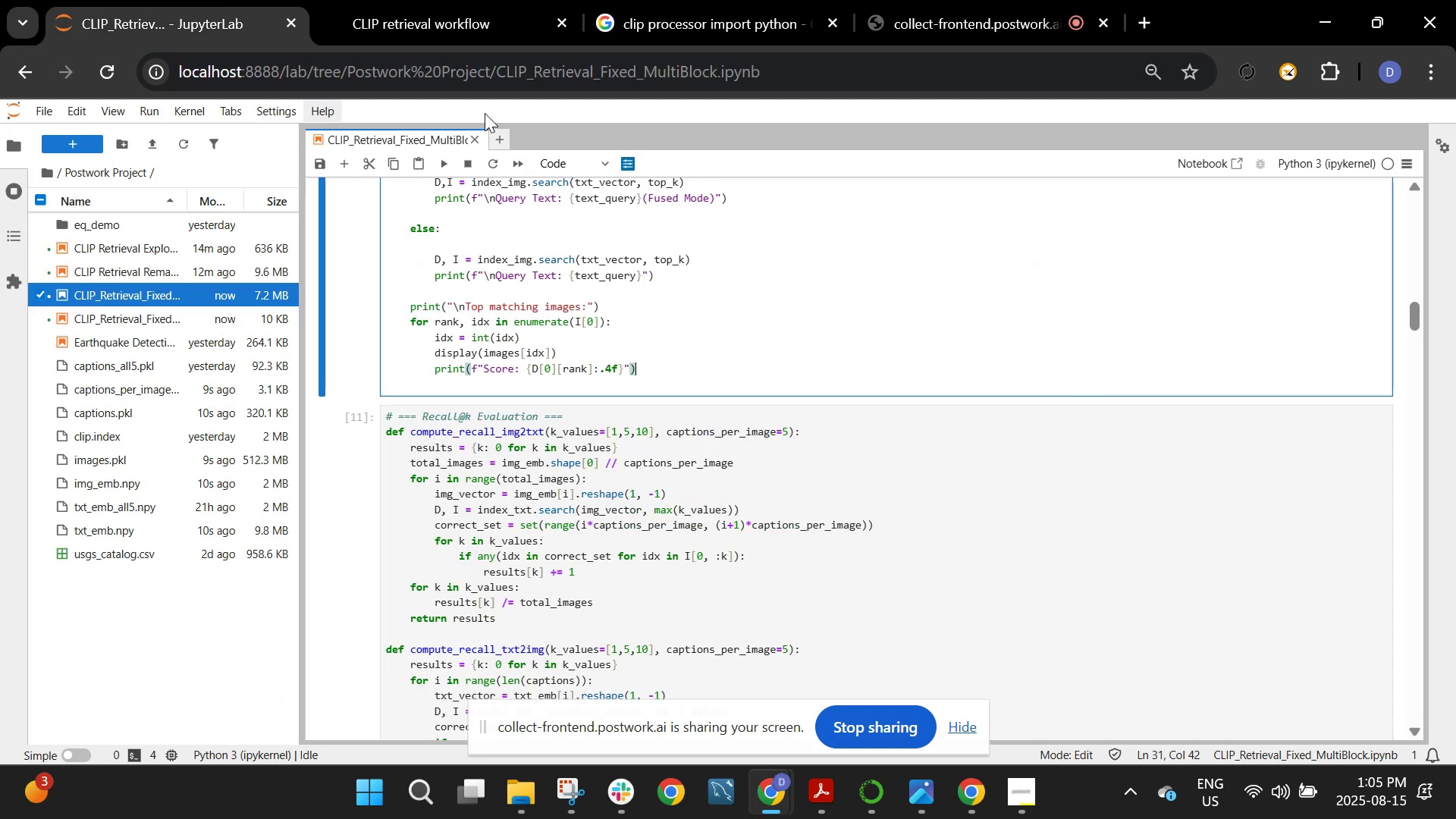 
left_click([496, 0])
 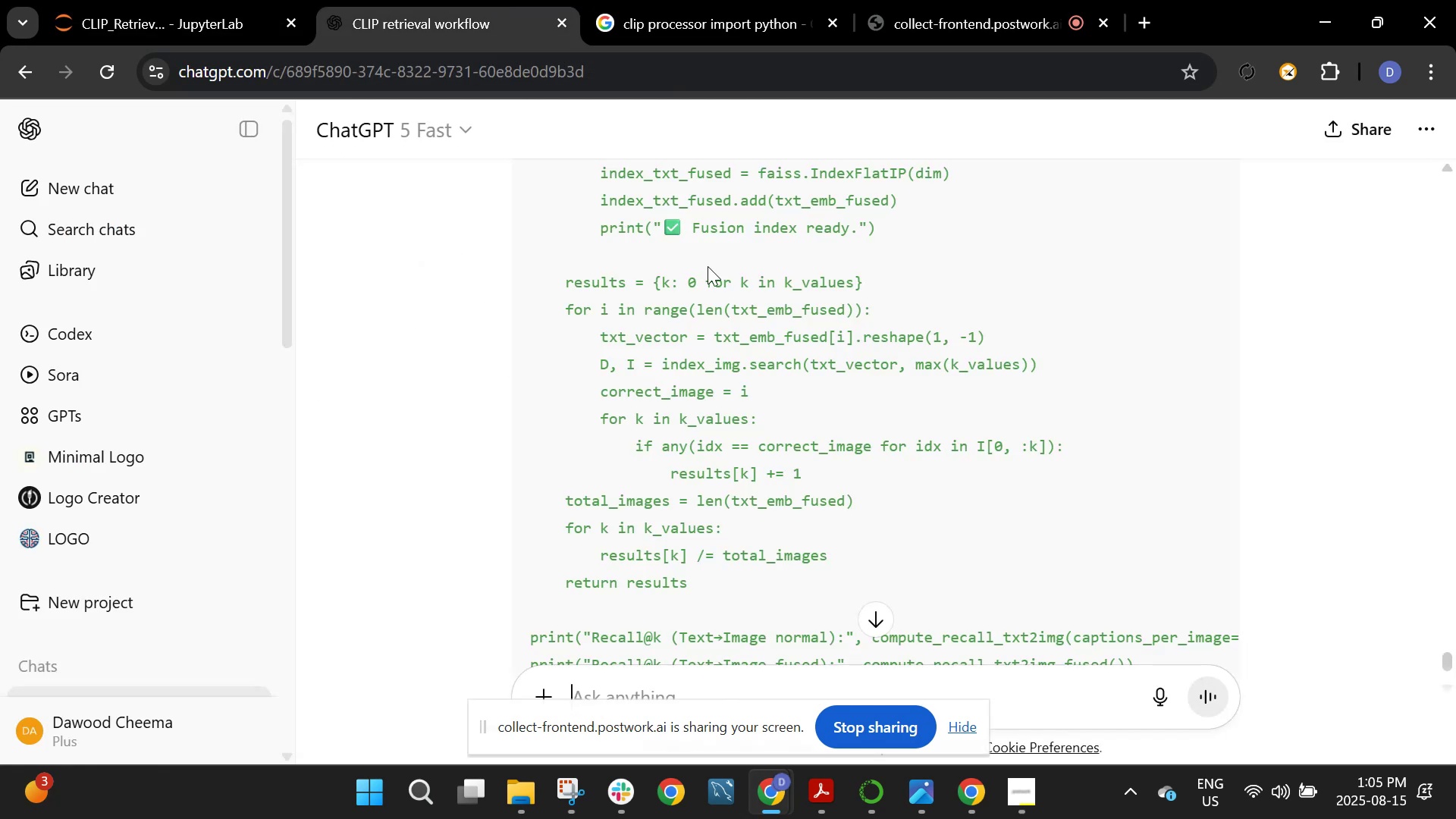 
scroll: coordinate [688, 355], scroll_direction: down, amount: 66.0
 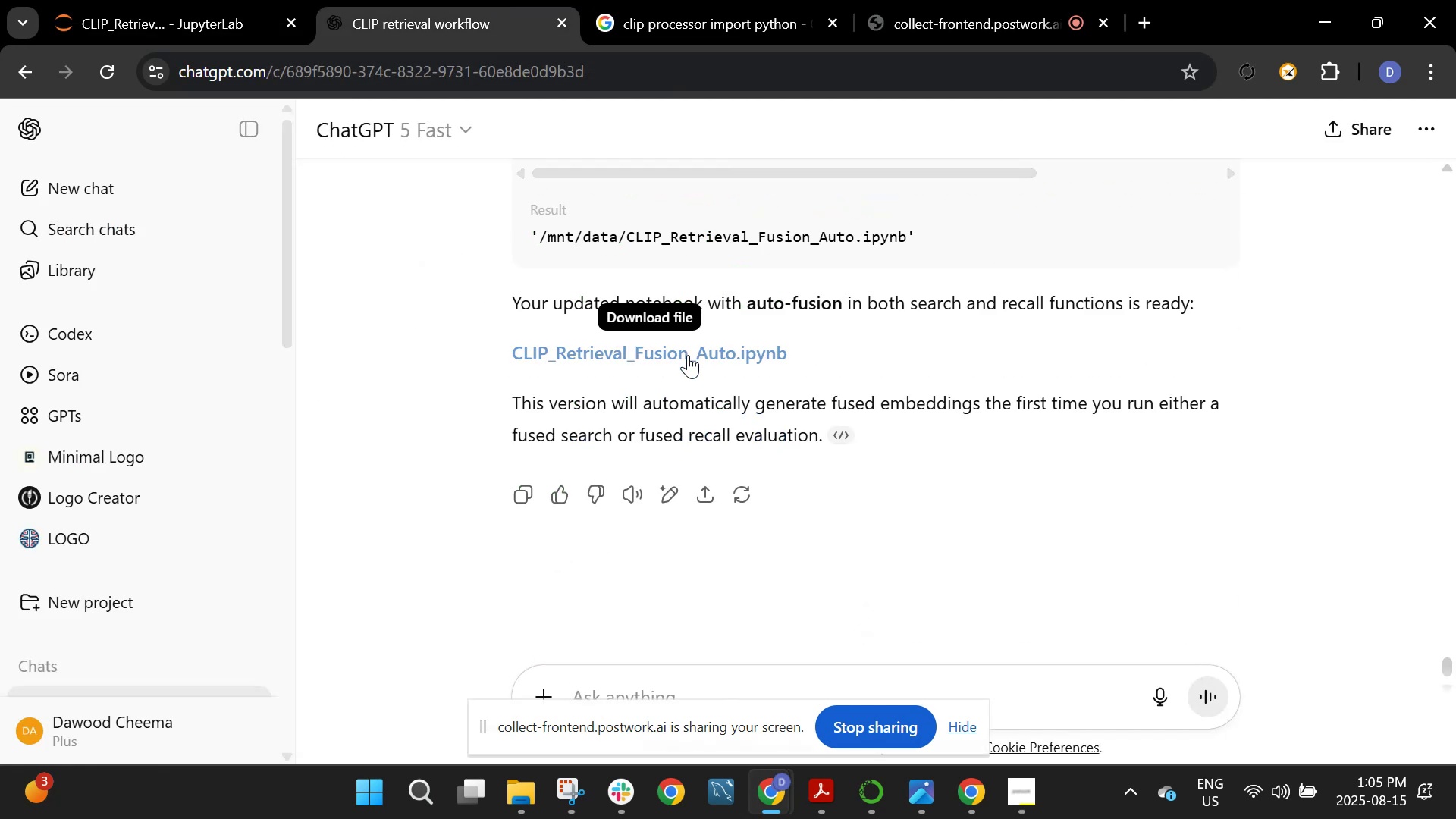 
left_click([688, 355])
 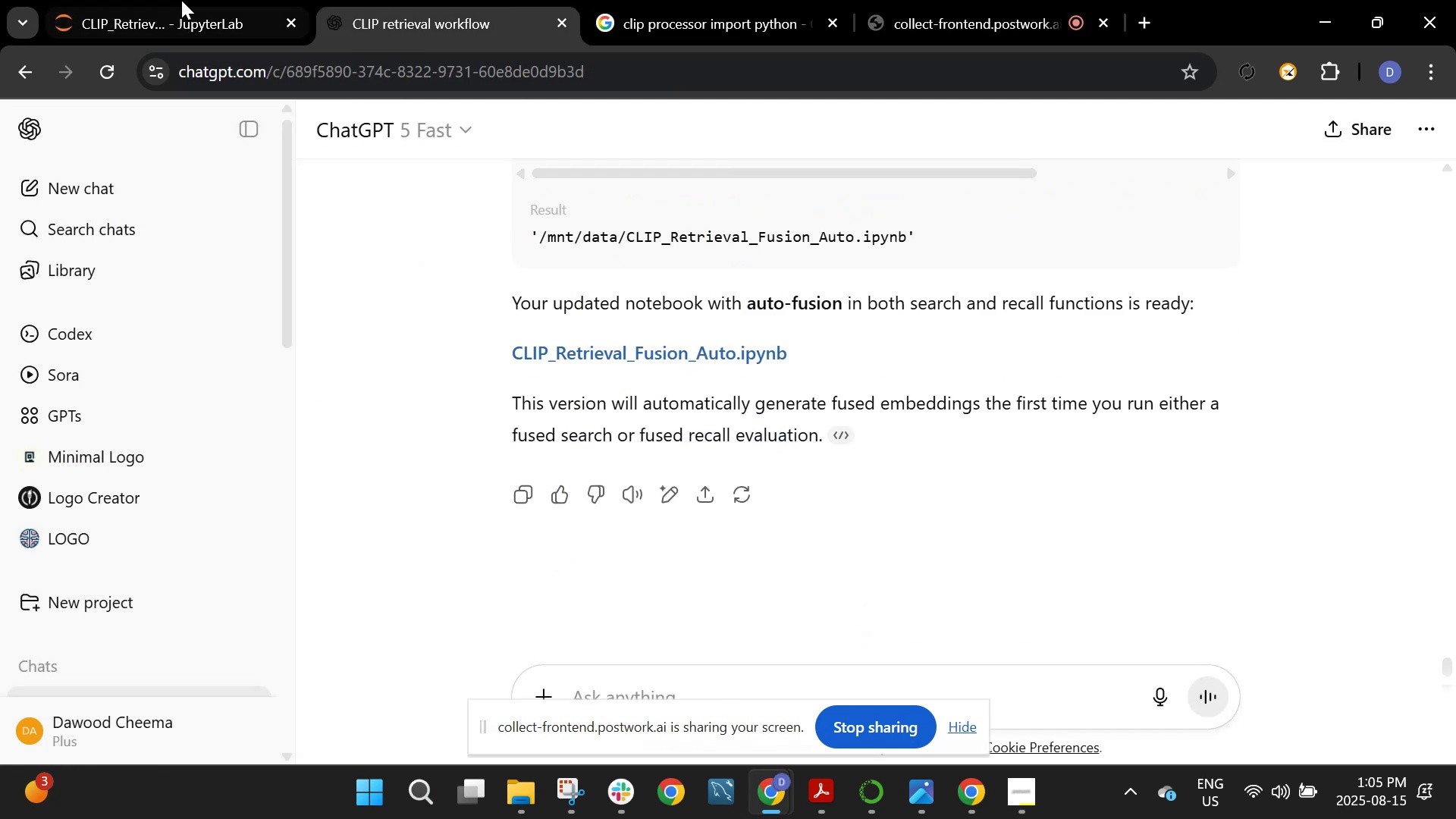 
mouse_move([137, 2])
 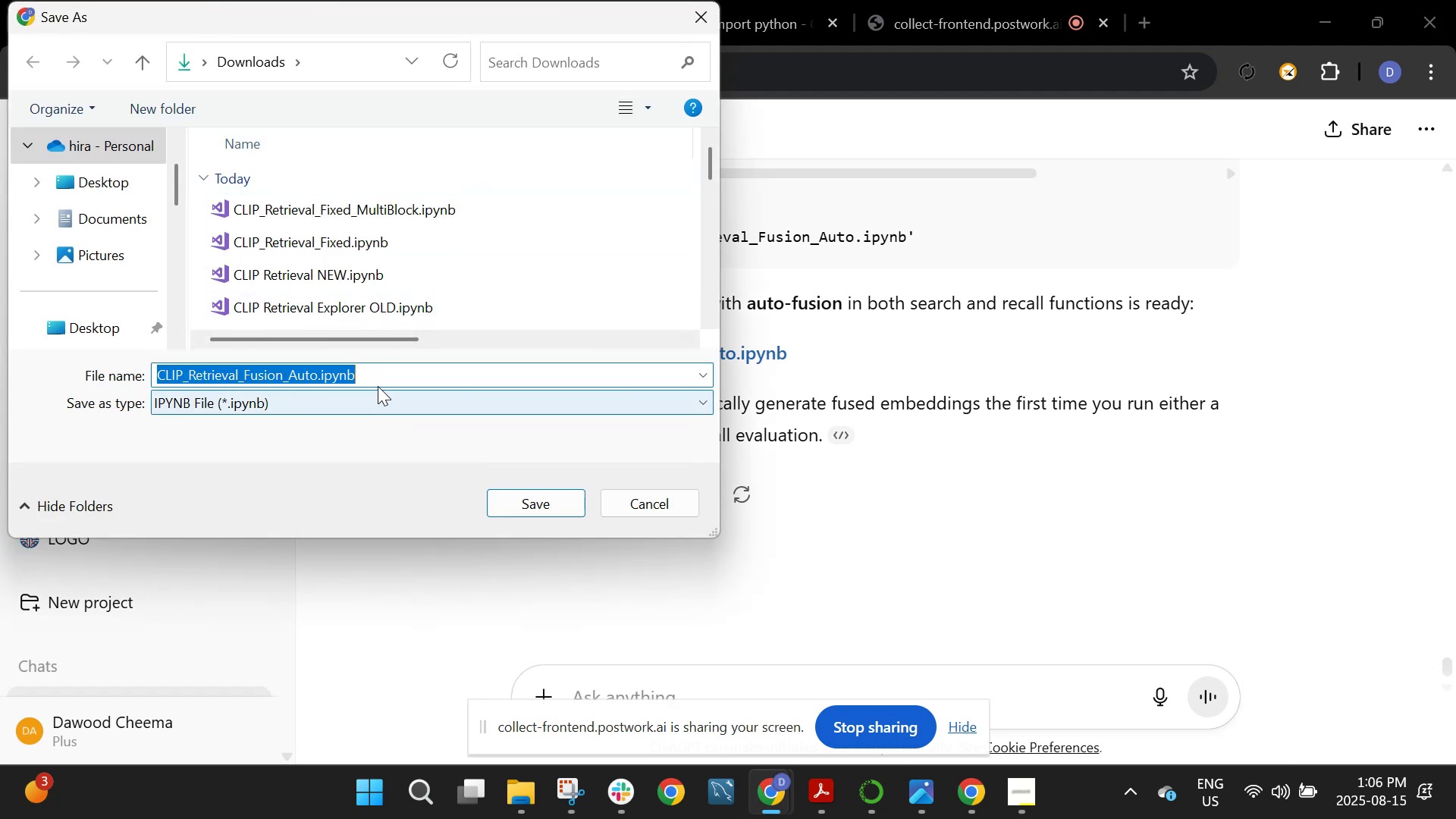 
wait(9.23)
 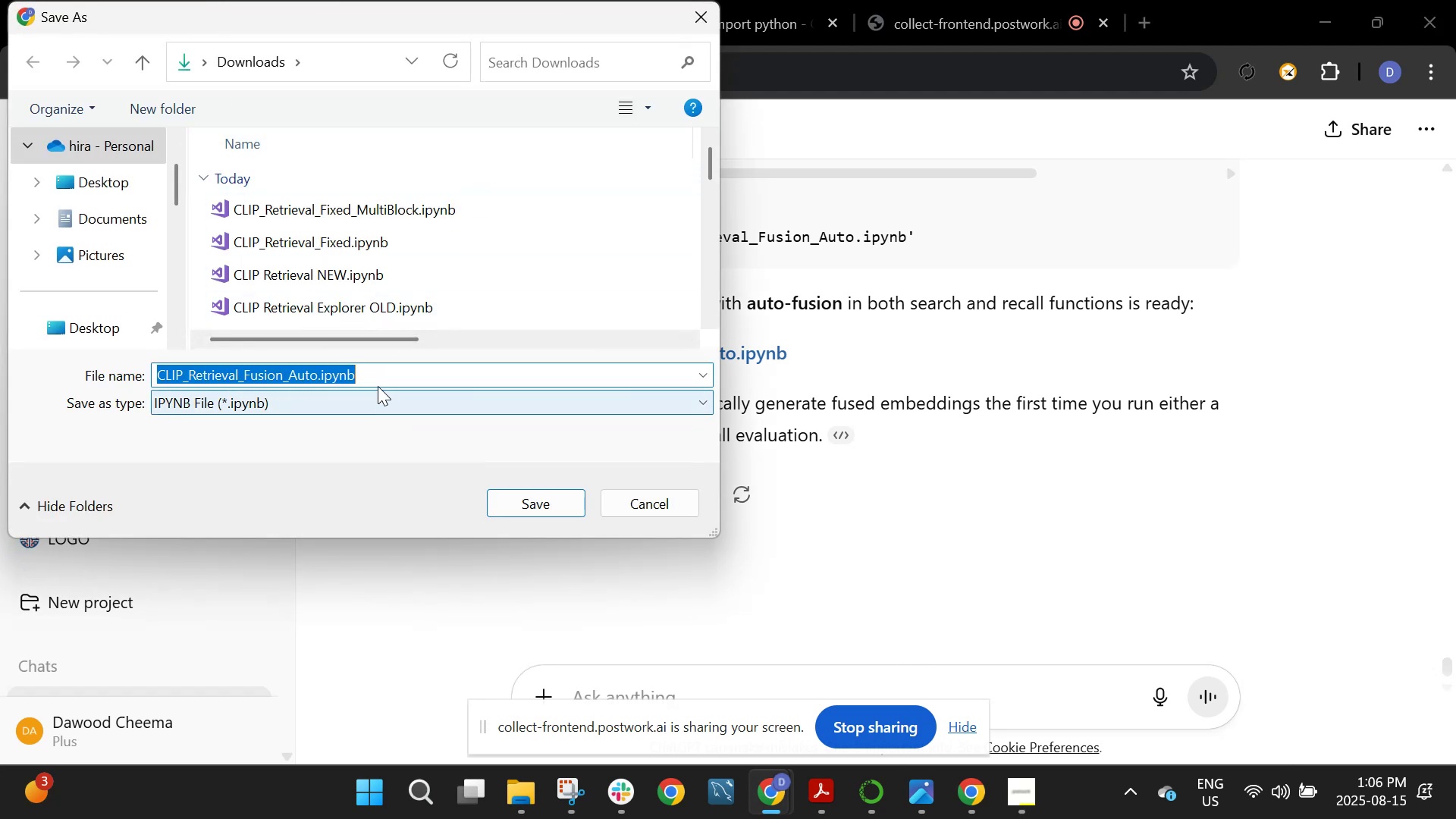 
left_click([551, 513])
 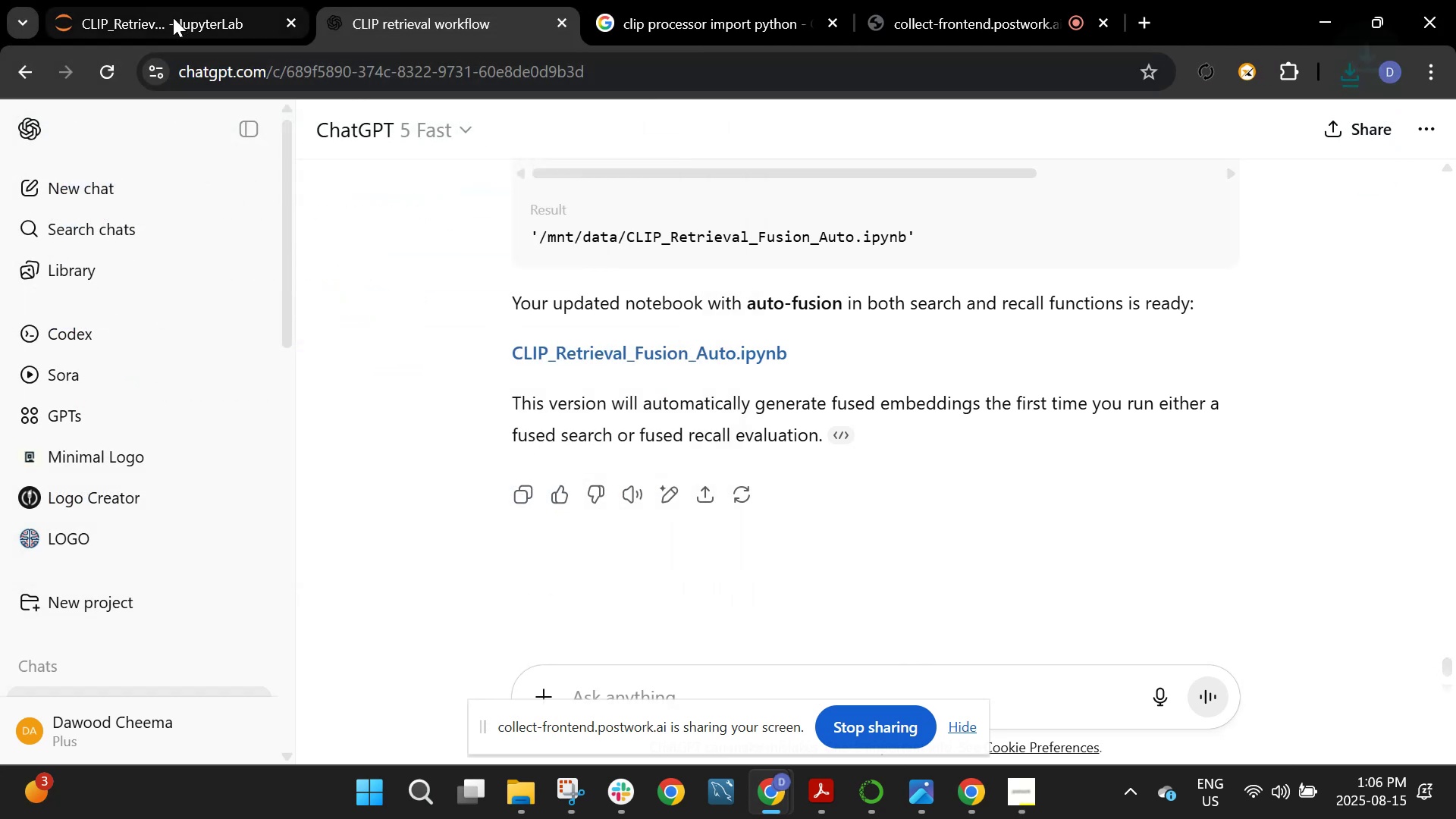 
left_click([155, 14])
 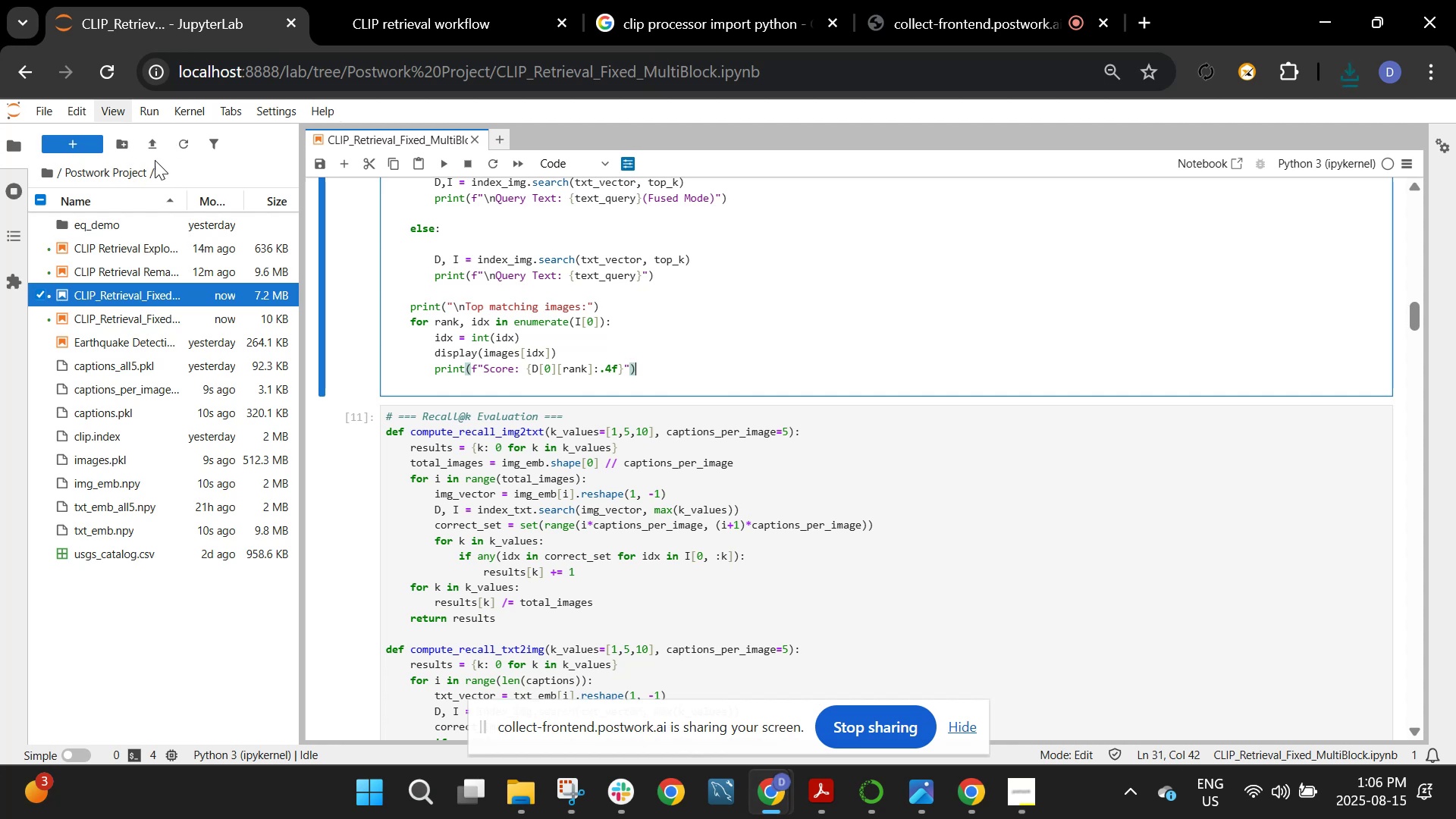 
left_click([155, 143])
 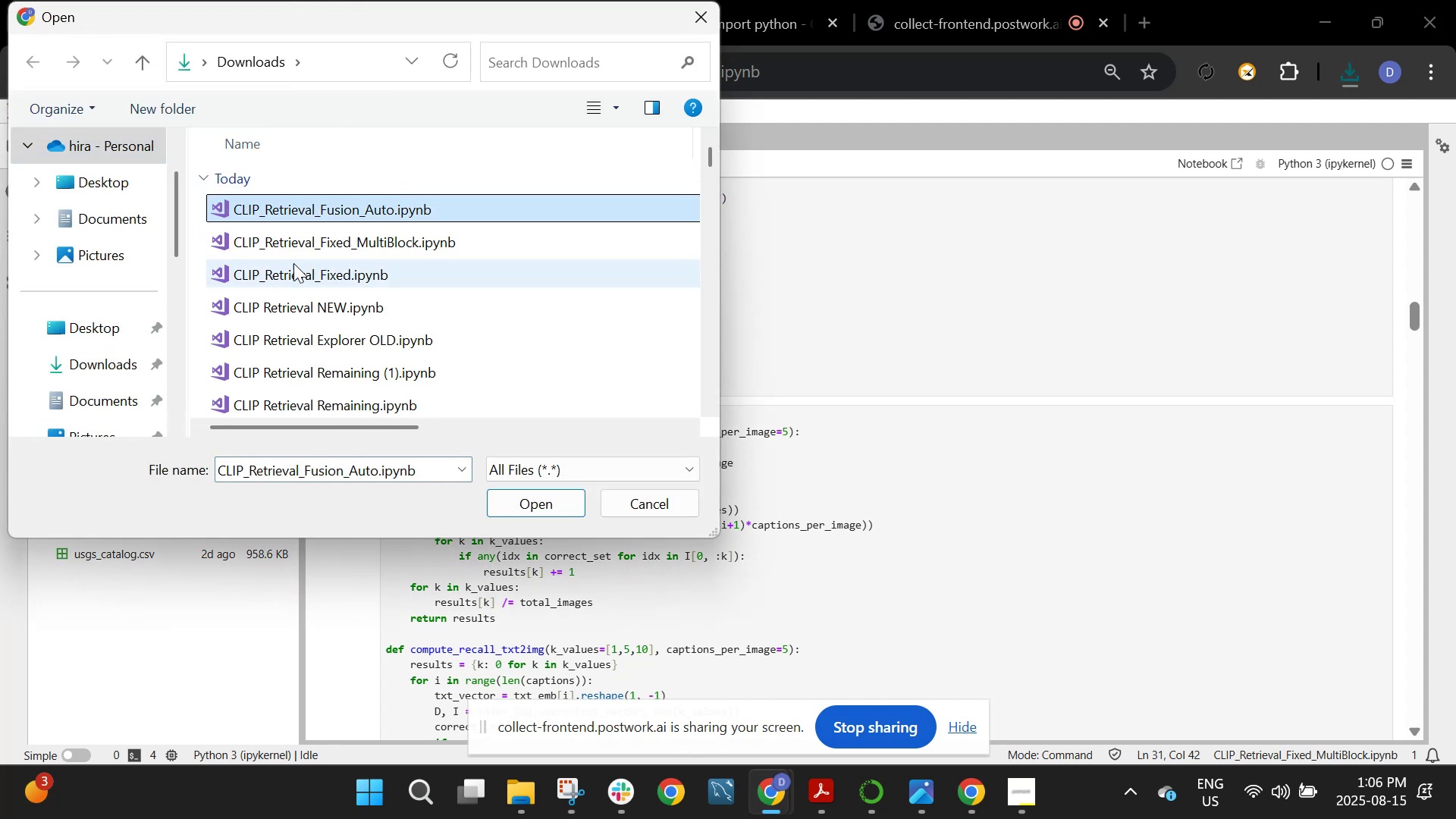 
left_click([559, 500])
 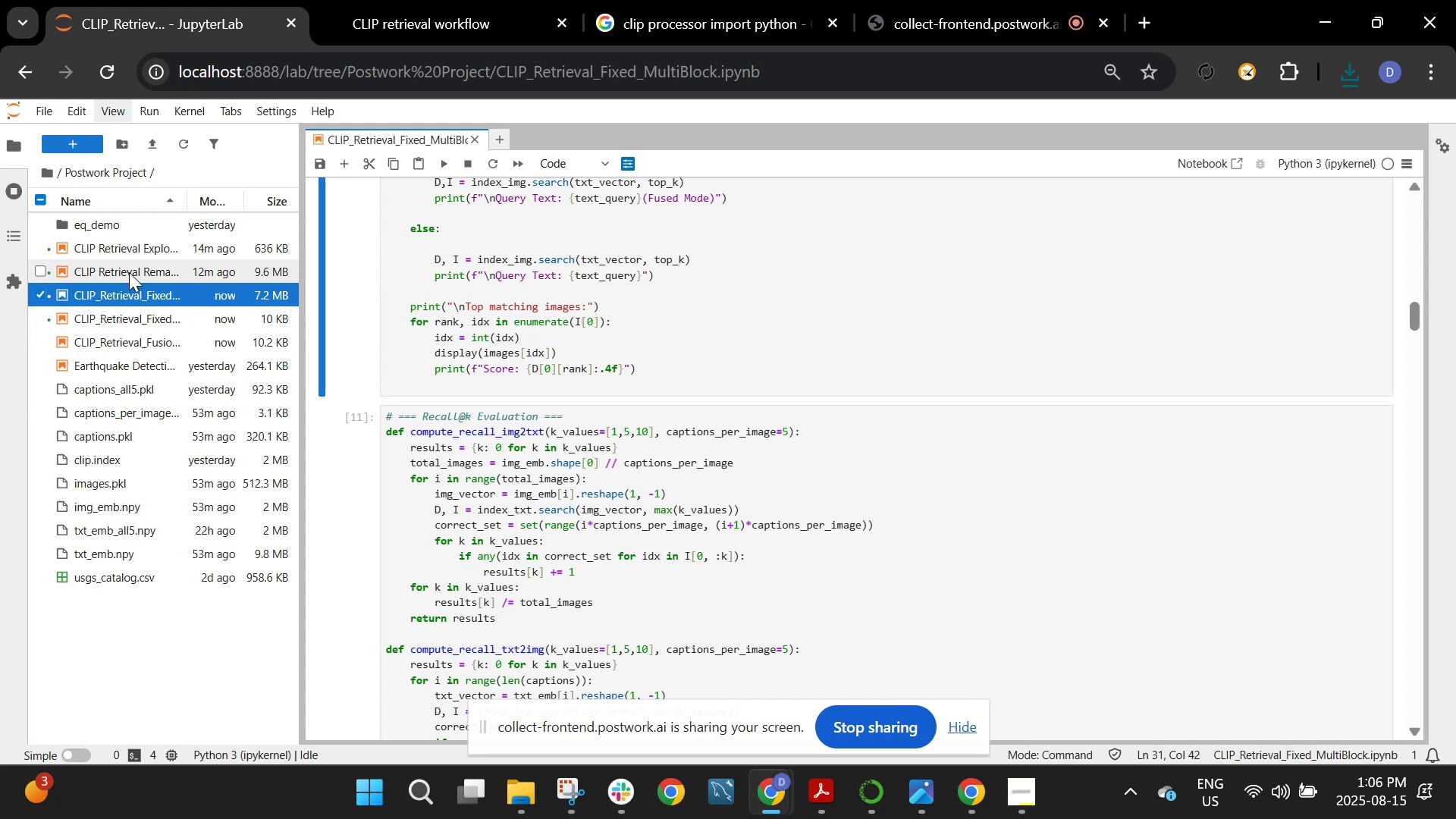 
wait(6.72)
 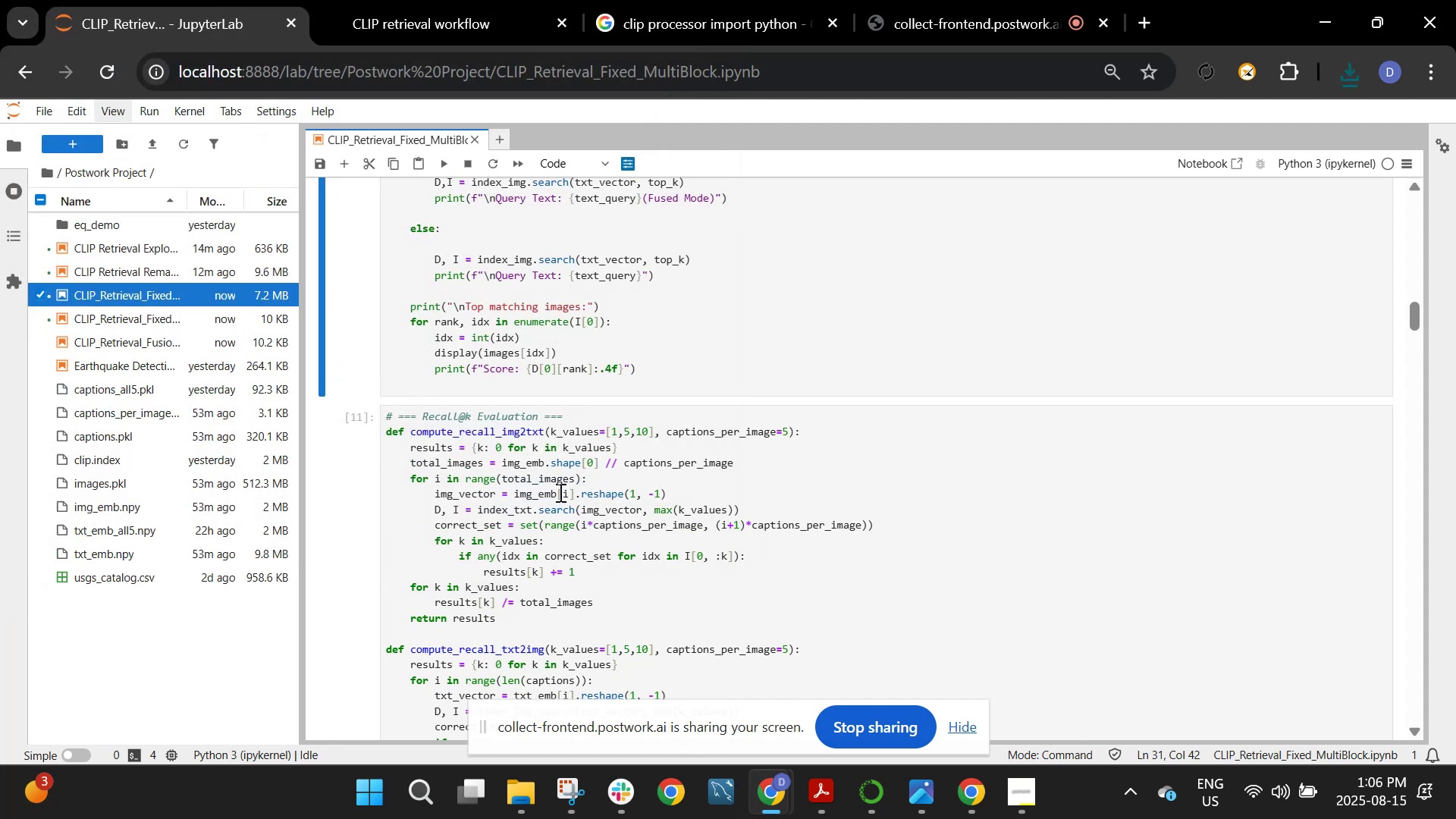 
double_click([149, 332])
 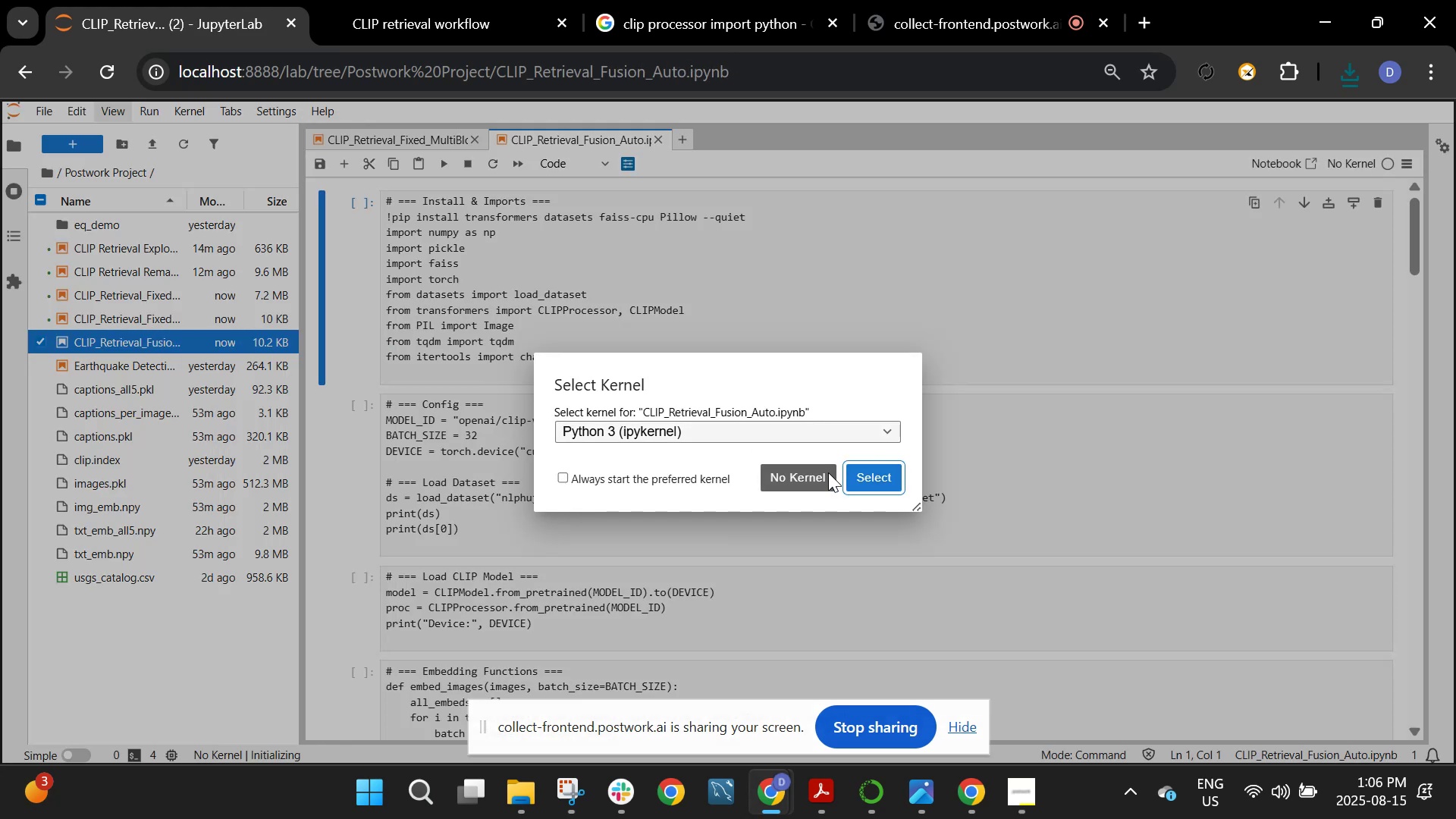 
left_click([871, 473])
 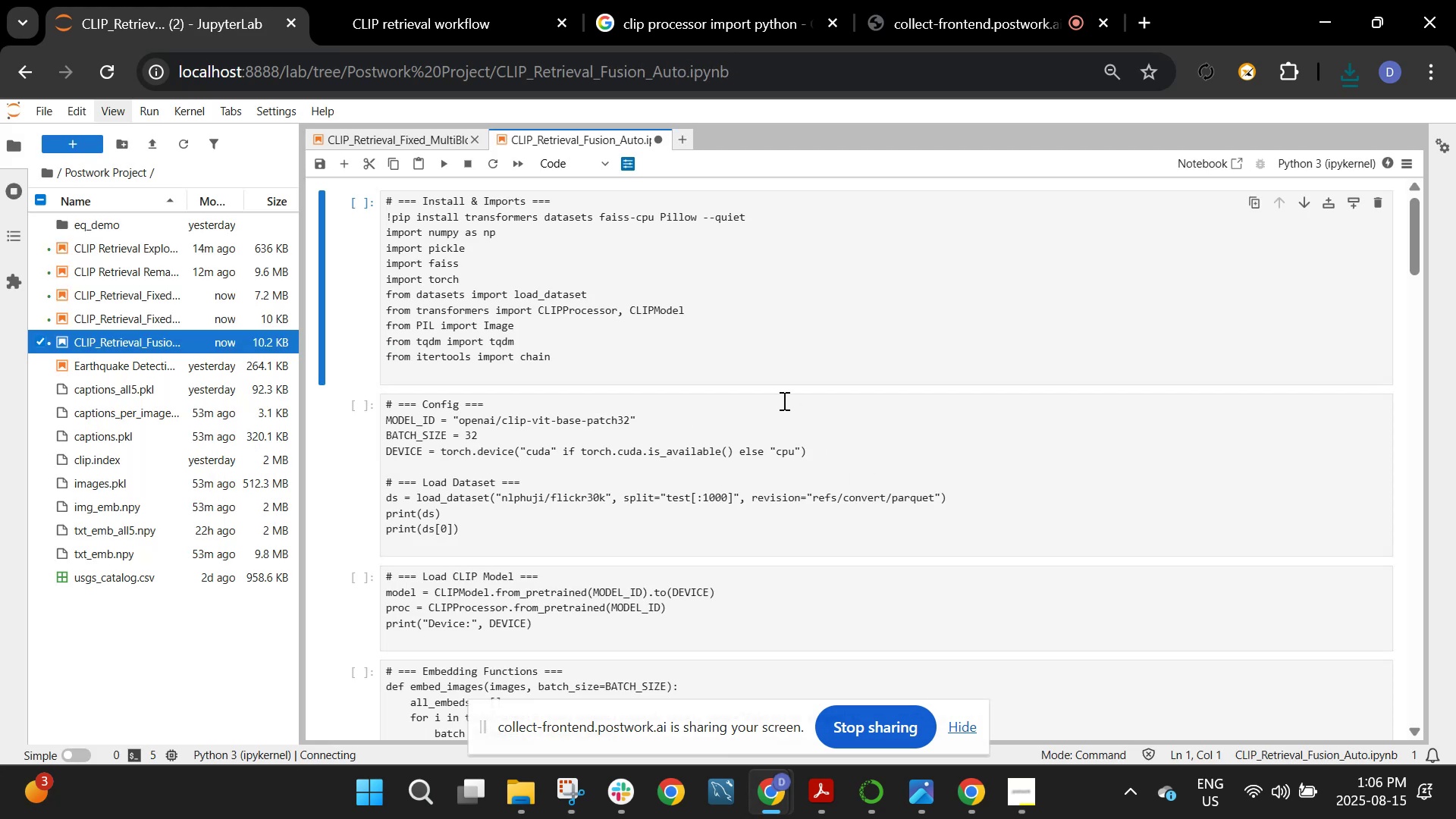 
scroll: coordinate [781, 400], scroll_direction: down, amount: 7.0
 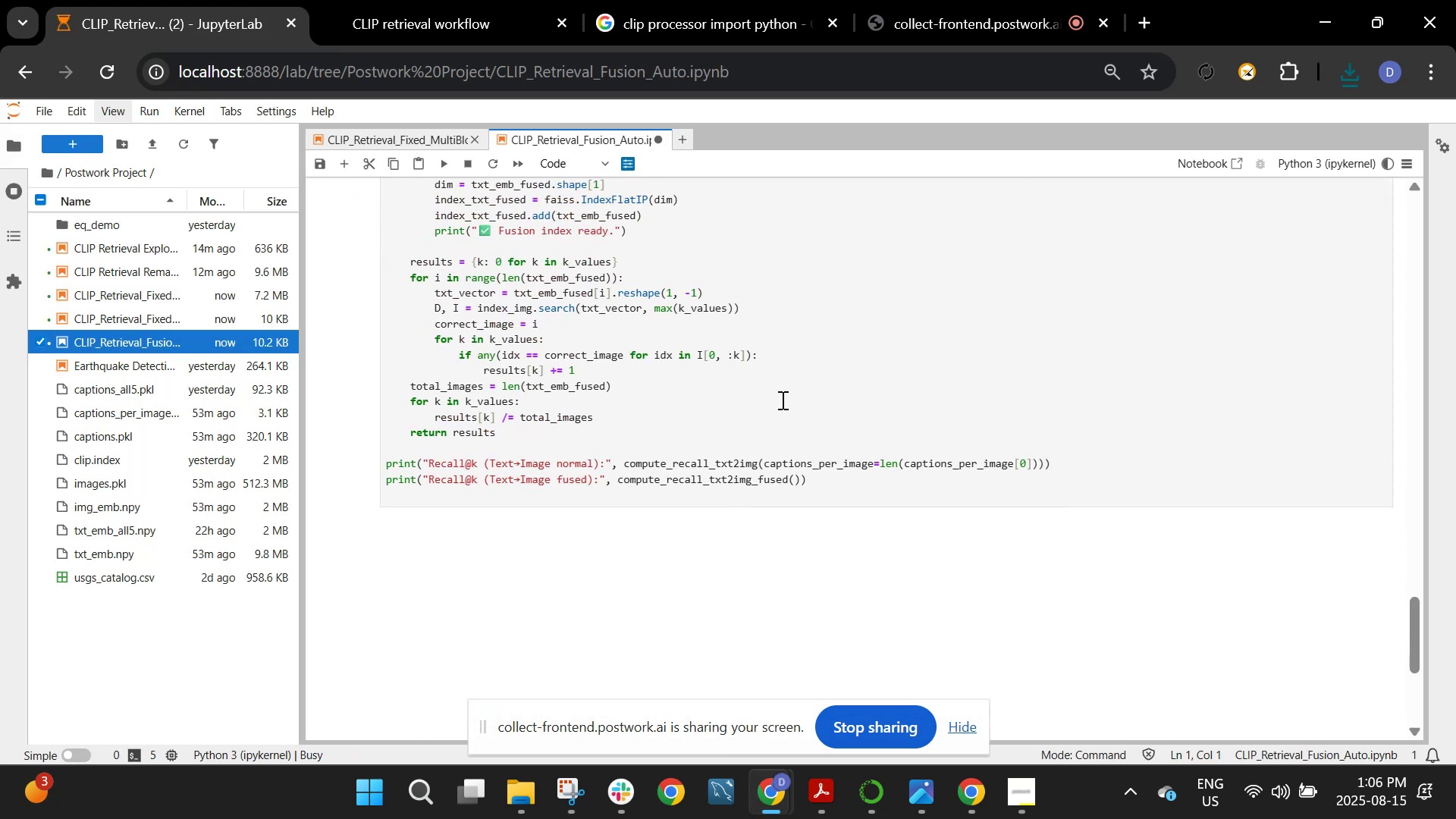 
scroll: coordinate [781, 400], scroll_direction: up, amount: 27.0
 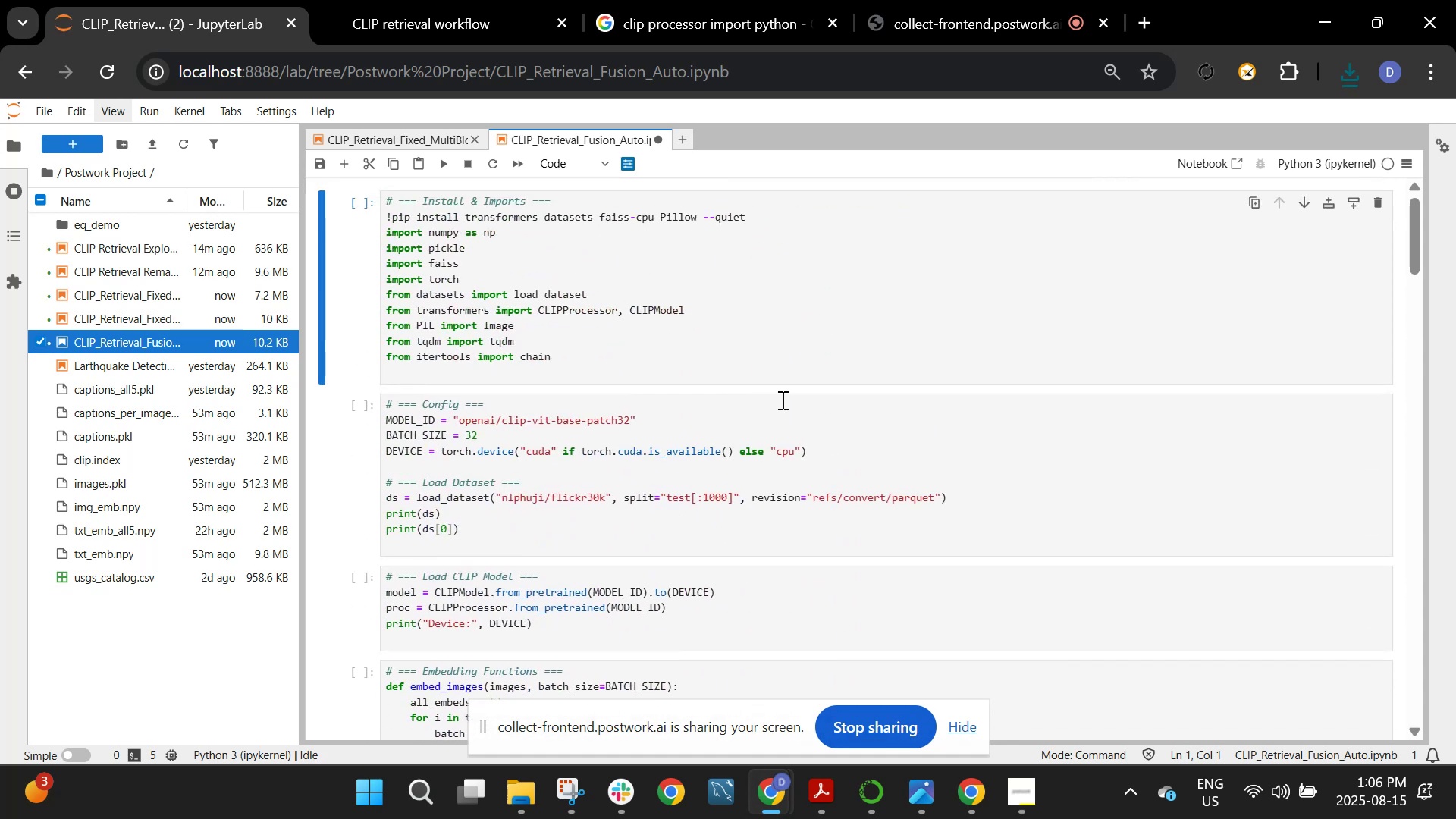 
scroll: coordinate [781, 400], scroll_direction: down, amount: 5.0
 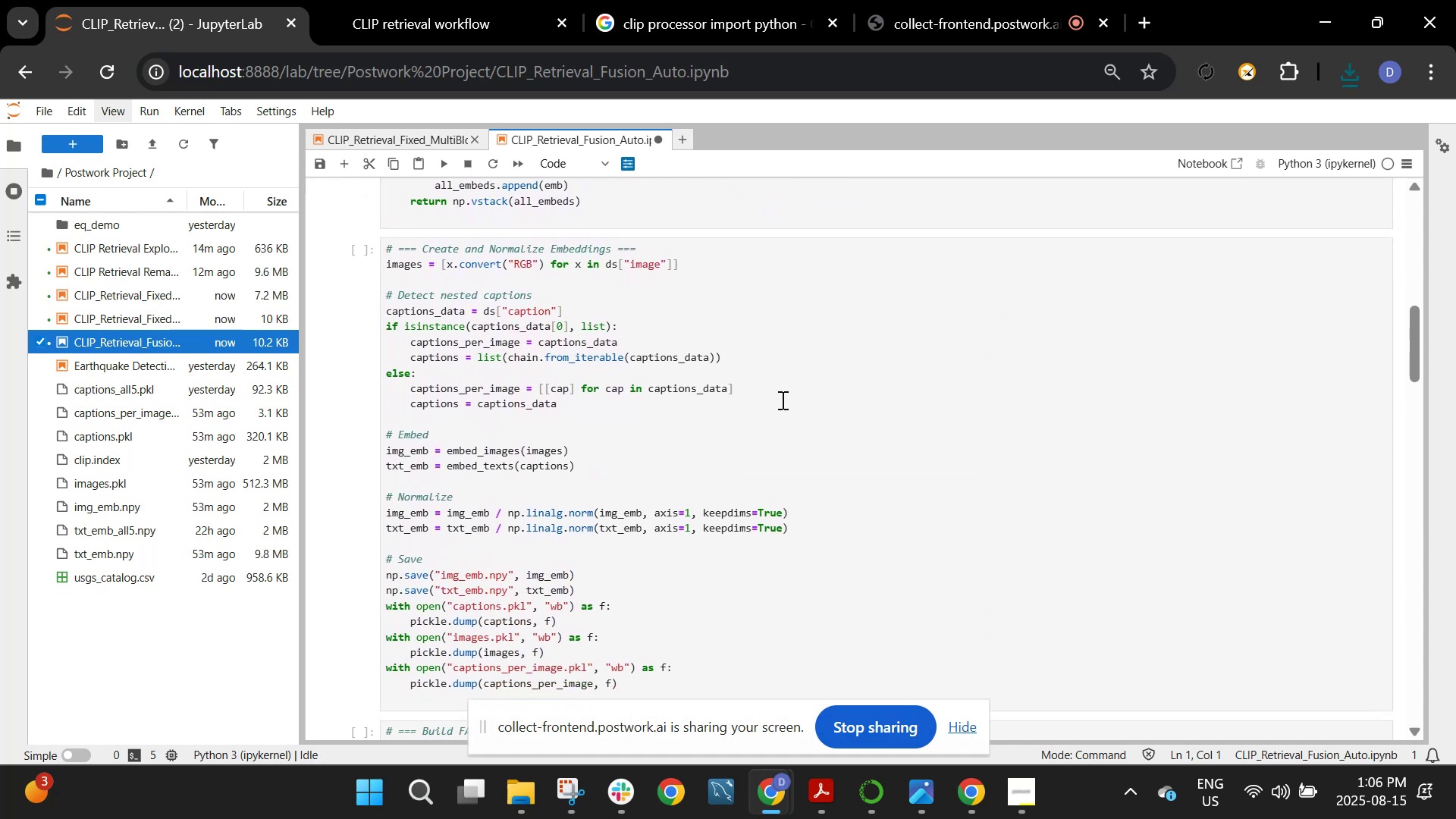 
scroll: coordinate [781, 400], scroll_direction: up, amount: 4.0
 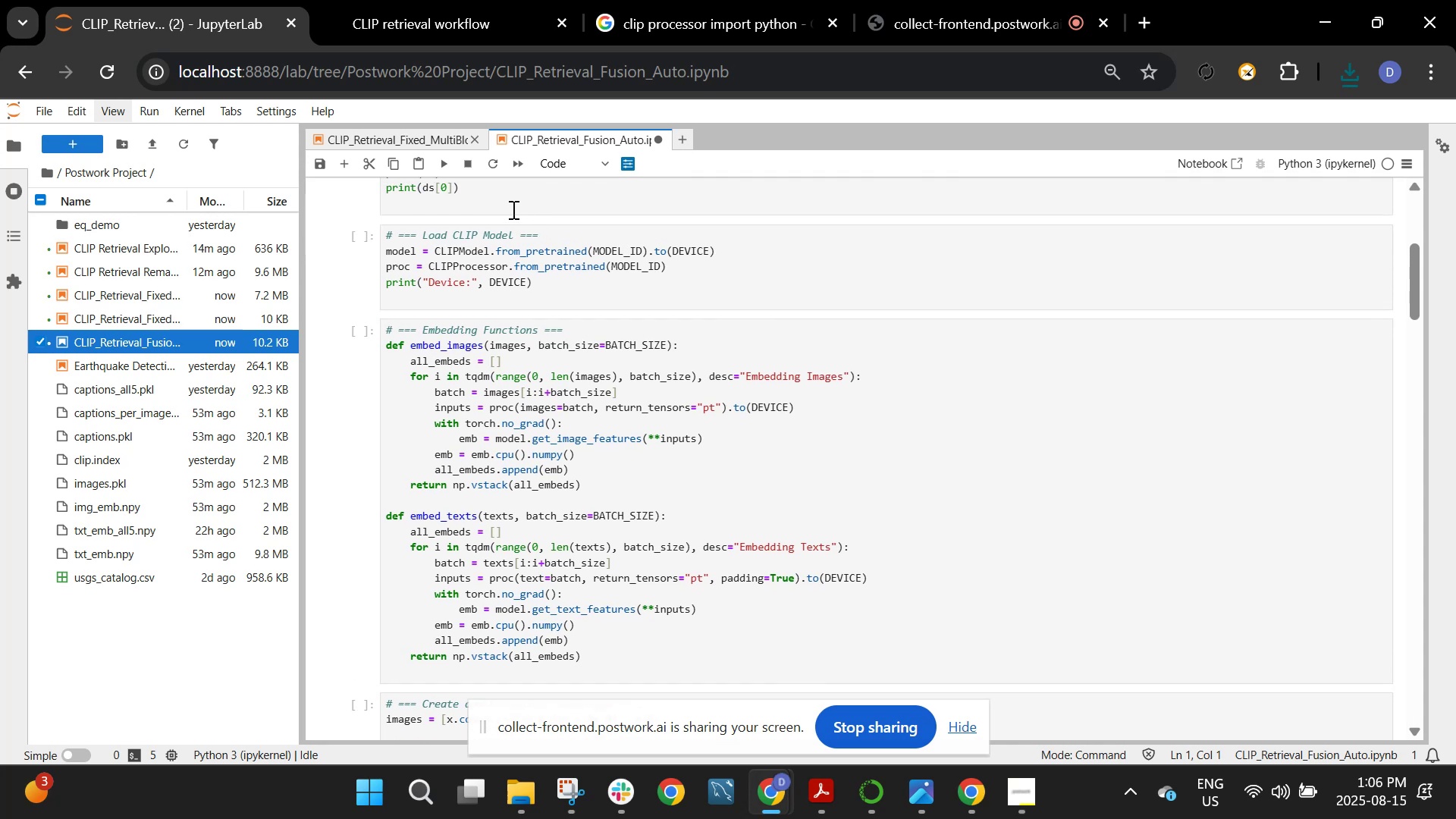 
left_click([397, 130])
 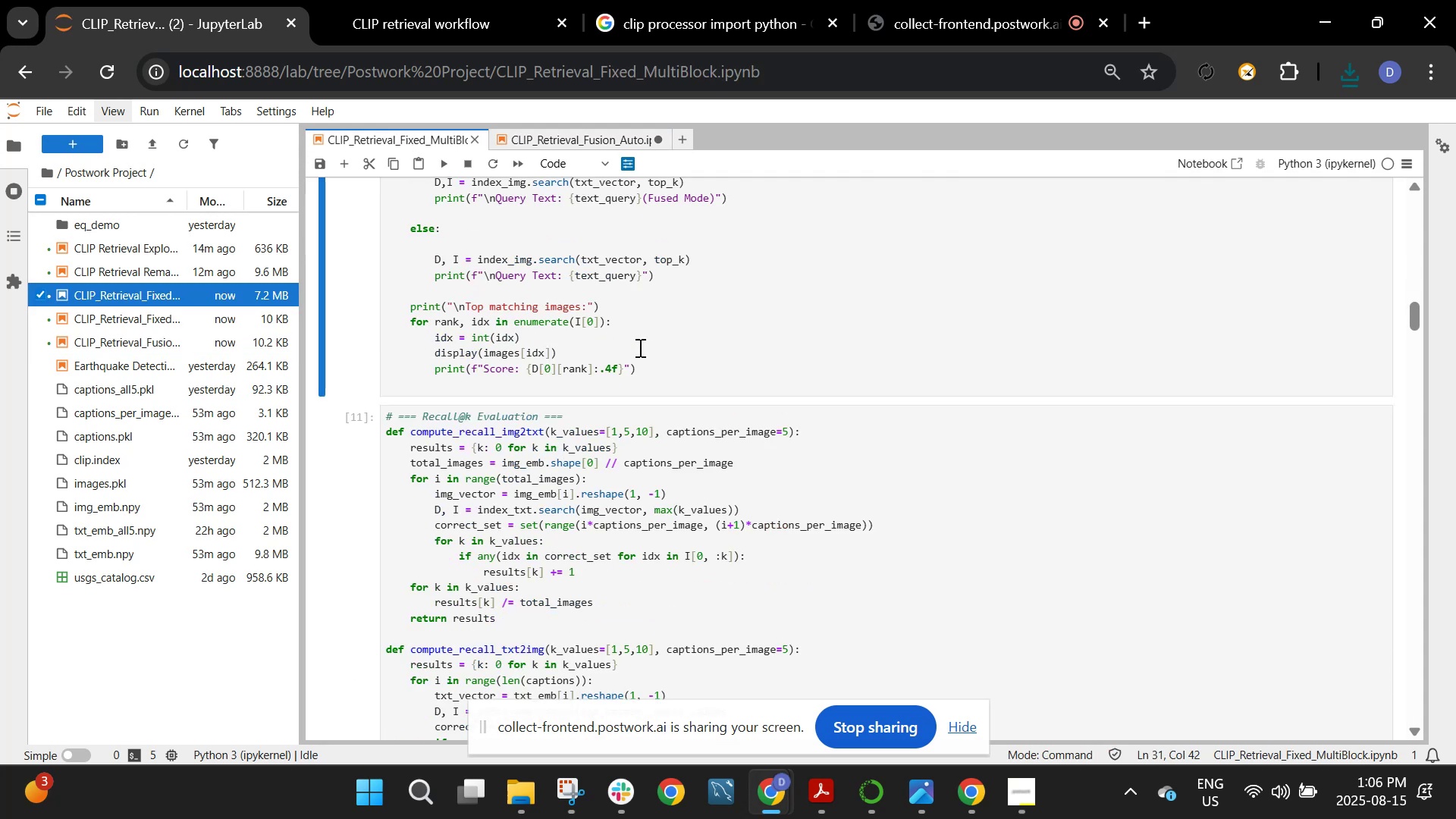 
scroll: coordinate [648, 351], scroll_direction: up, amount: 5.0
 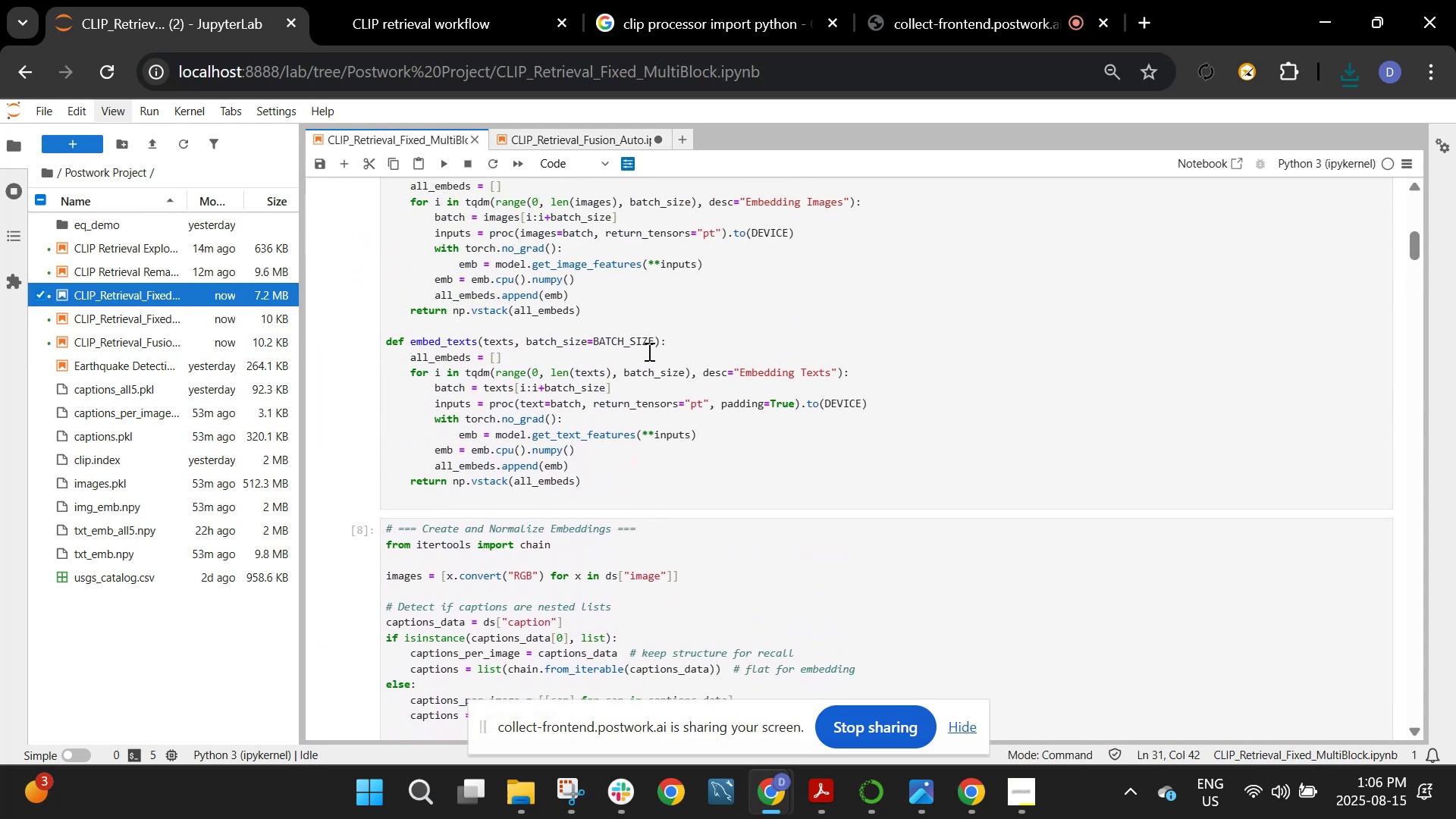 
scroll: coordinate [648, 344], scroll_direction: down, amount: 6.0
 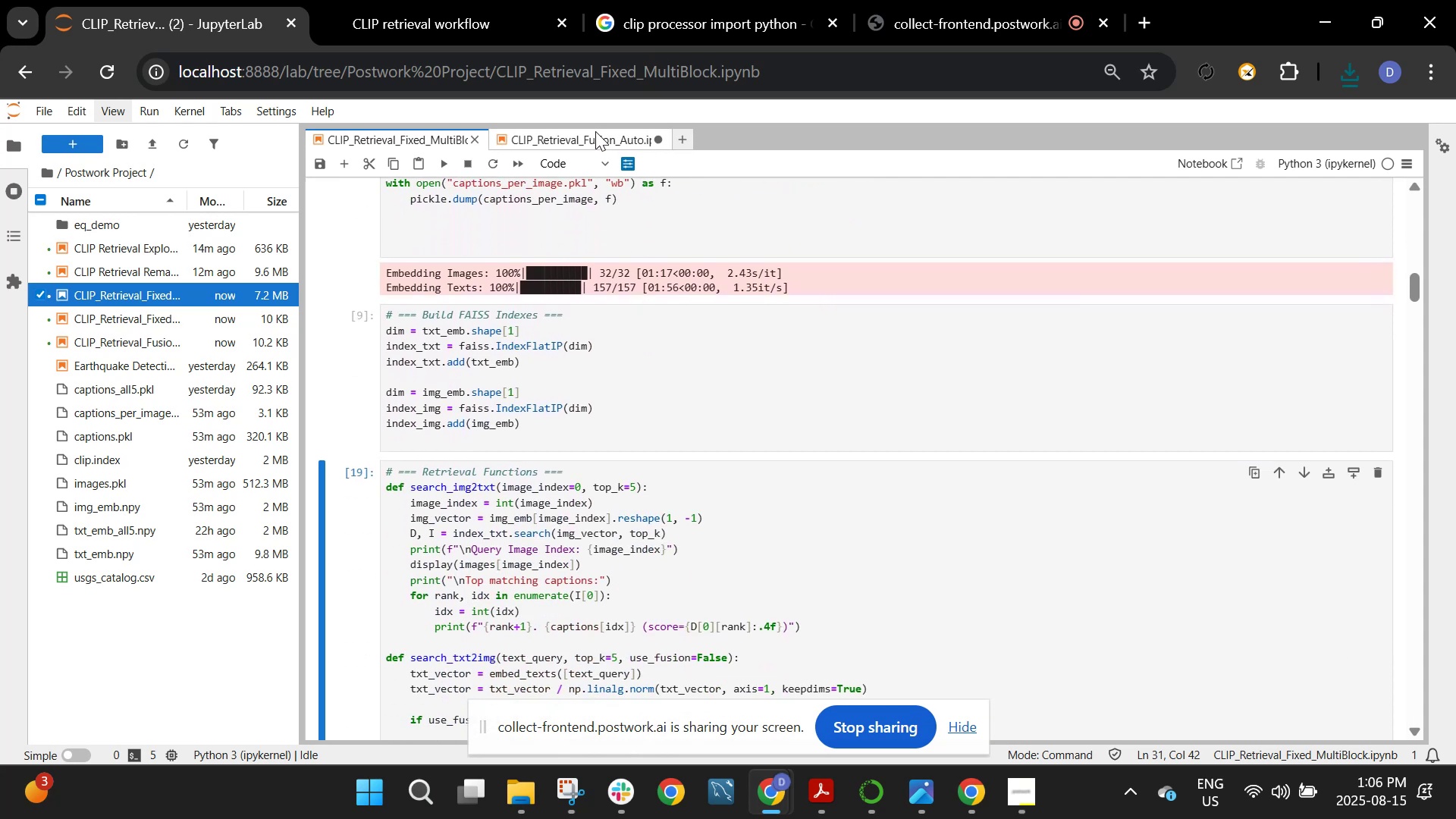 
left_click([595, 130])
 